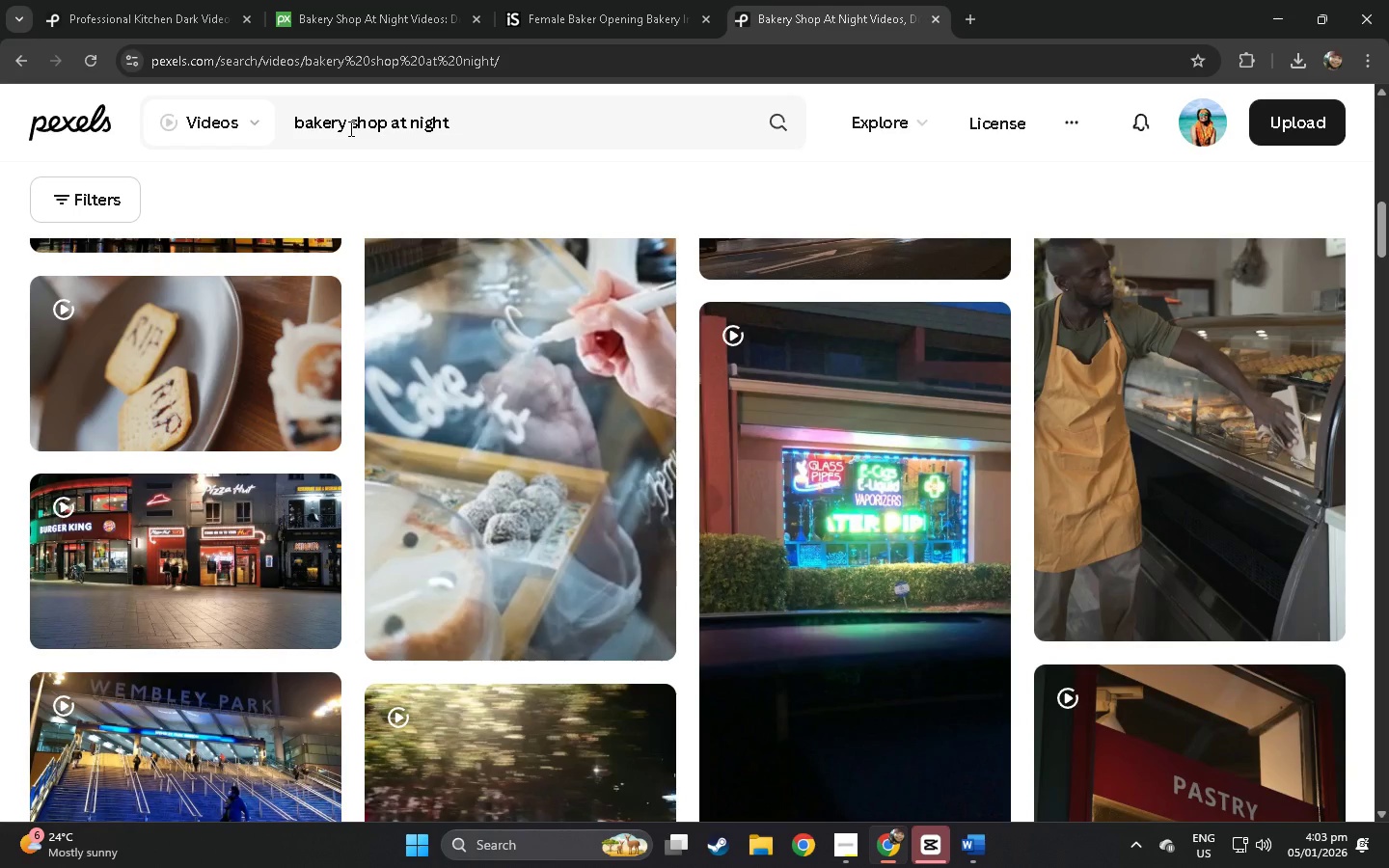 
left_click_drag(start_coordinate=[480, 122], to_coordinate=[409, 129])
 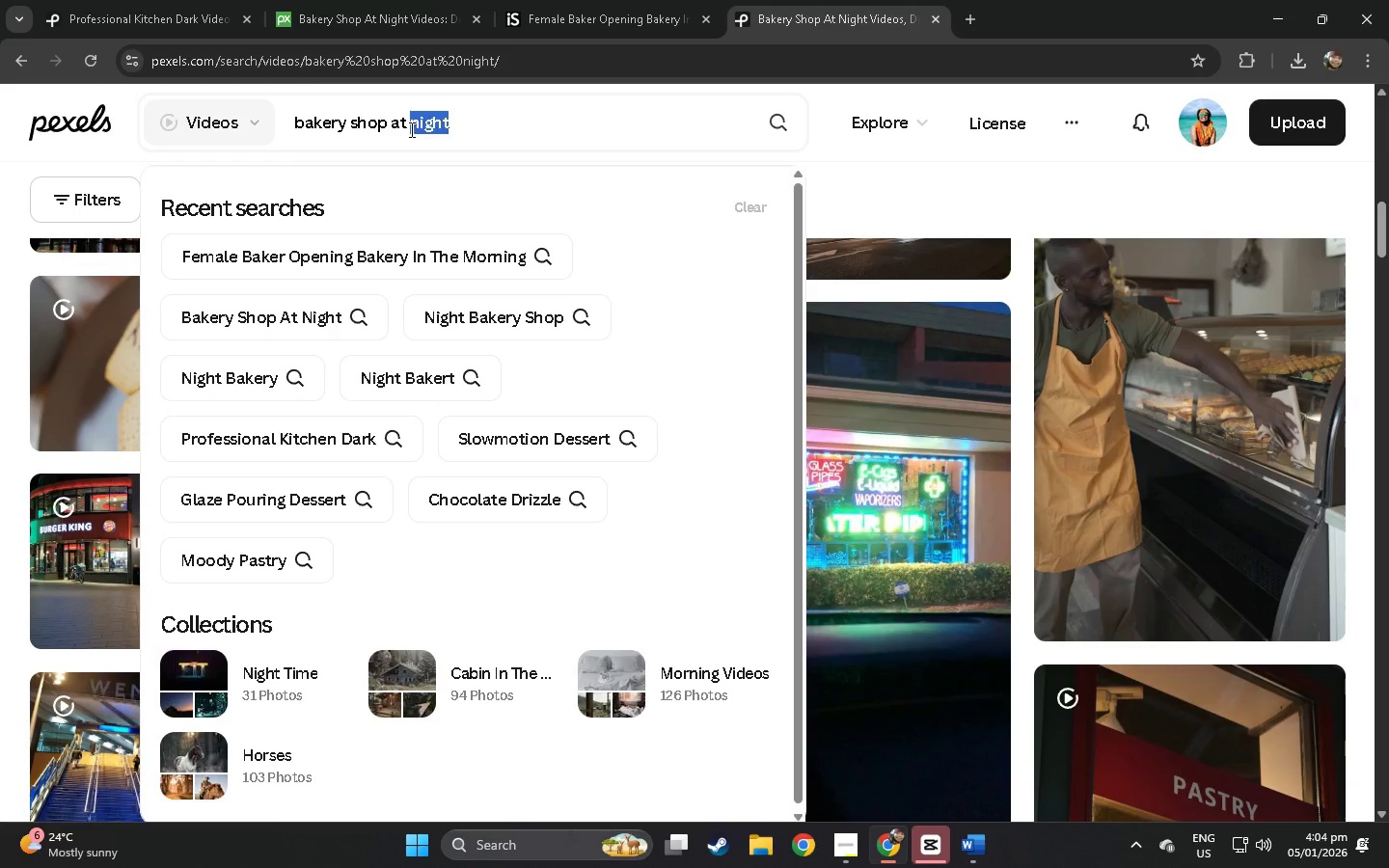 
type(mig)
key(Backspace)
type(d)
key(Backspace)
key(Backspace)
key(Backspace)
key(Backspace)
key(Backspace)
key(Backspace)
key(Backspace)
 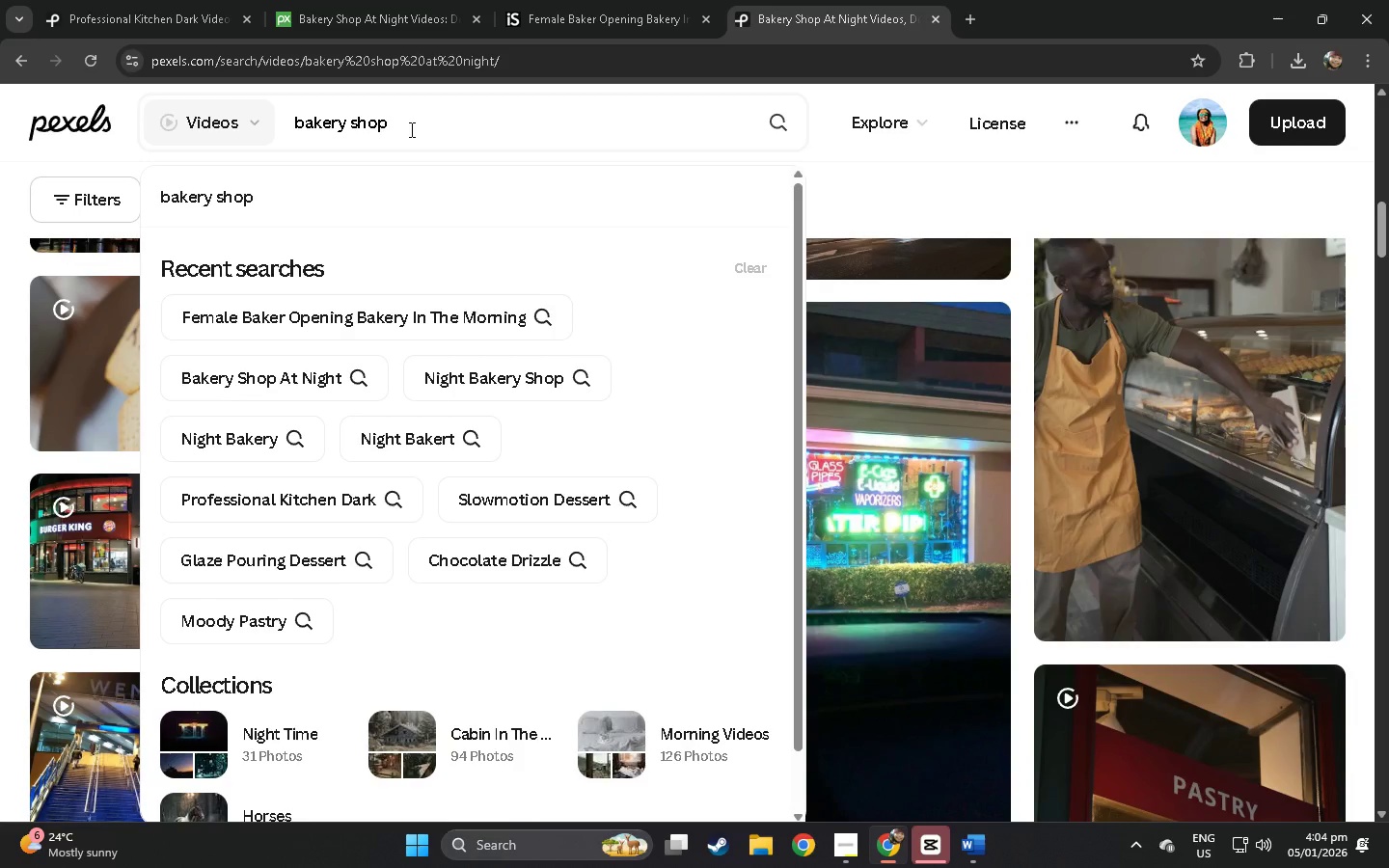 
key(Enter)
 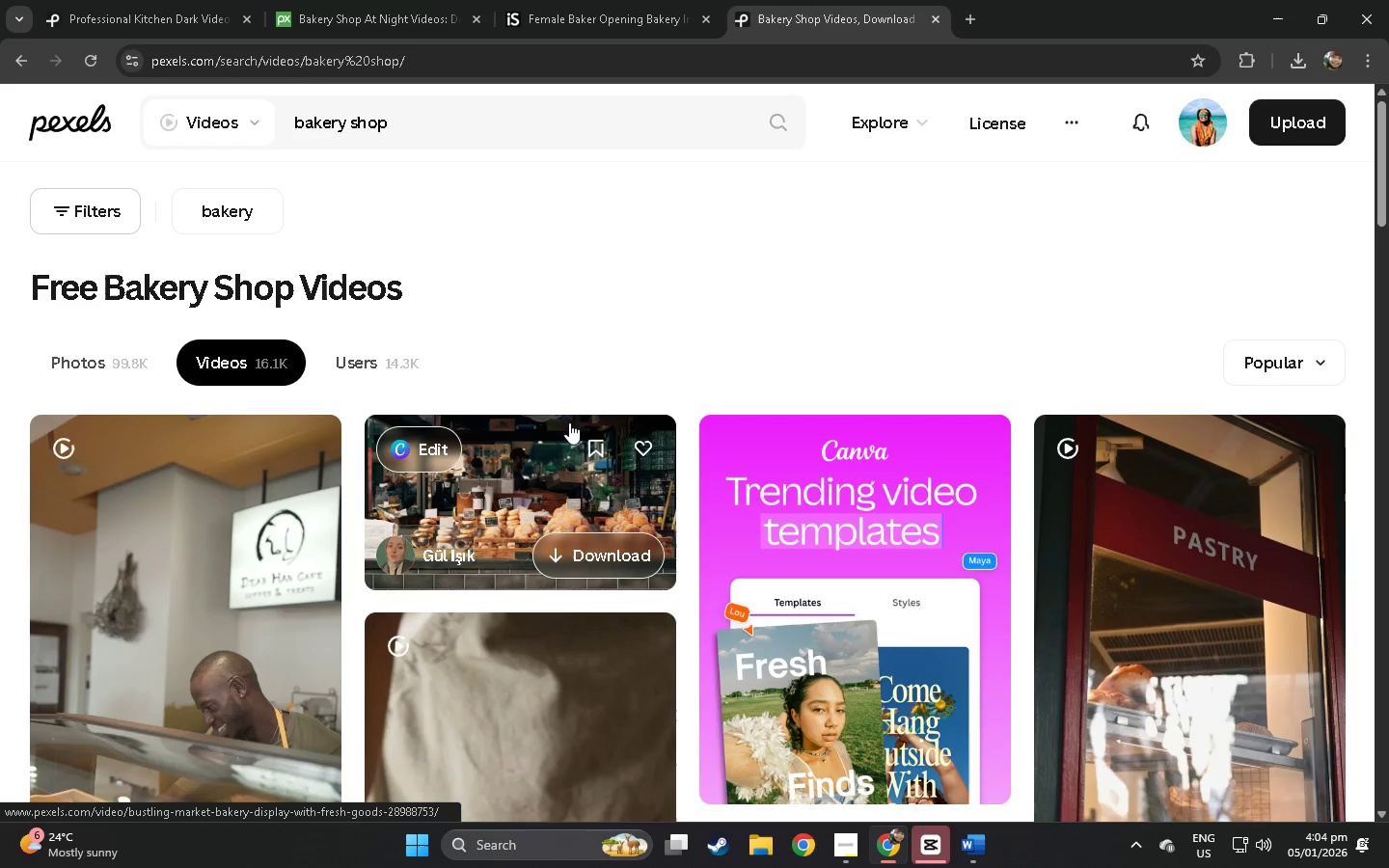 
scroll: coordinate [482, 419], scroll_direction: down, amount: 6.0
 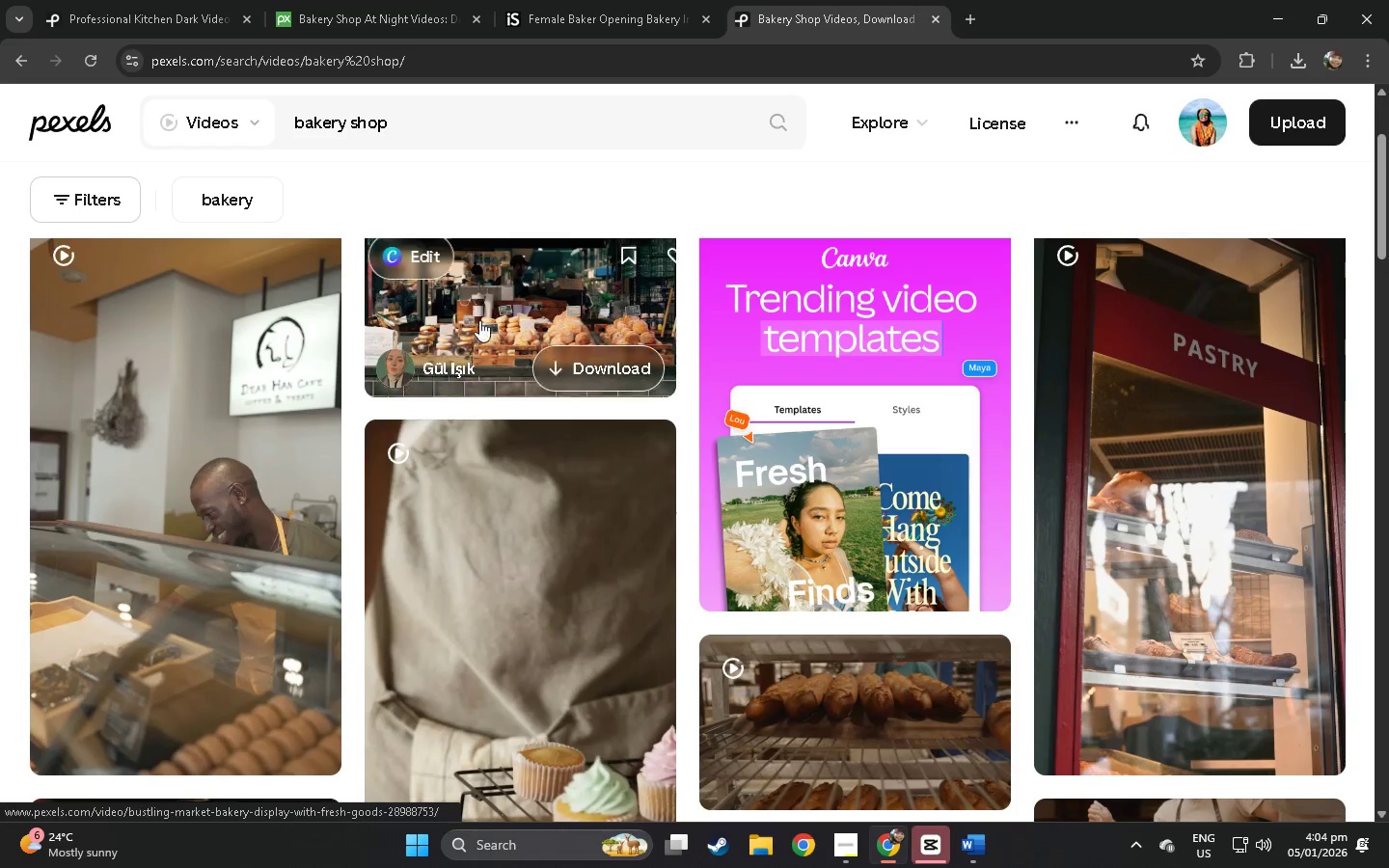 
left_click([501, 295])
 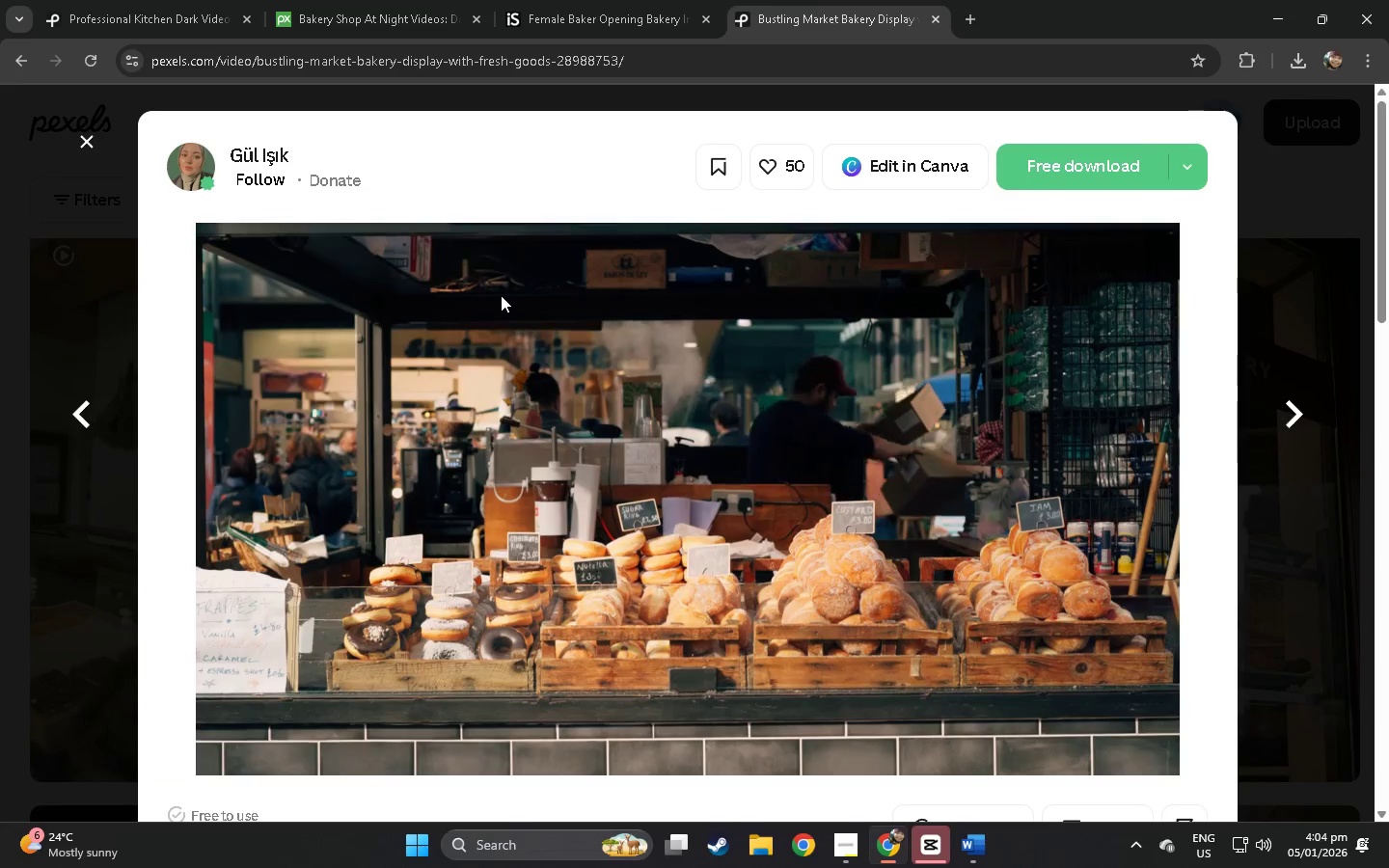 
wait(8.44)
 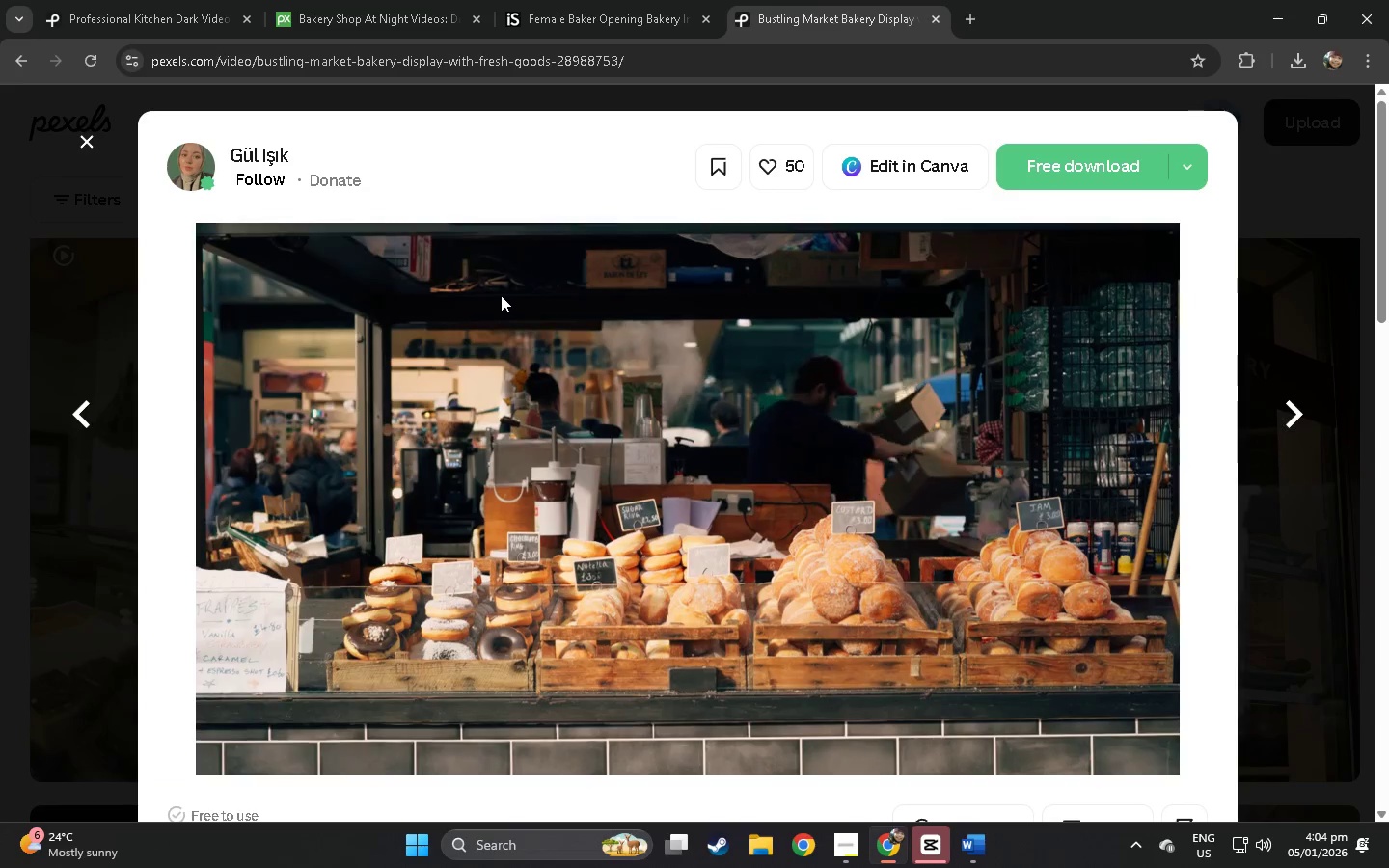 
scroll: coordinate [796, 424], scroll_direction: down, amount: 20.0
 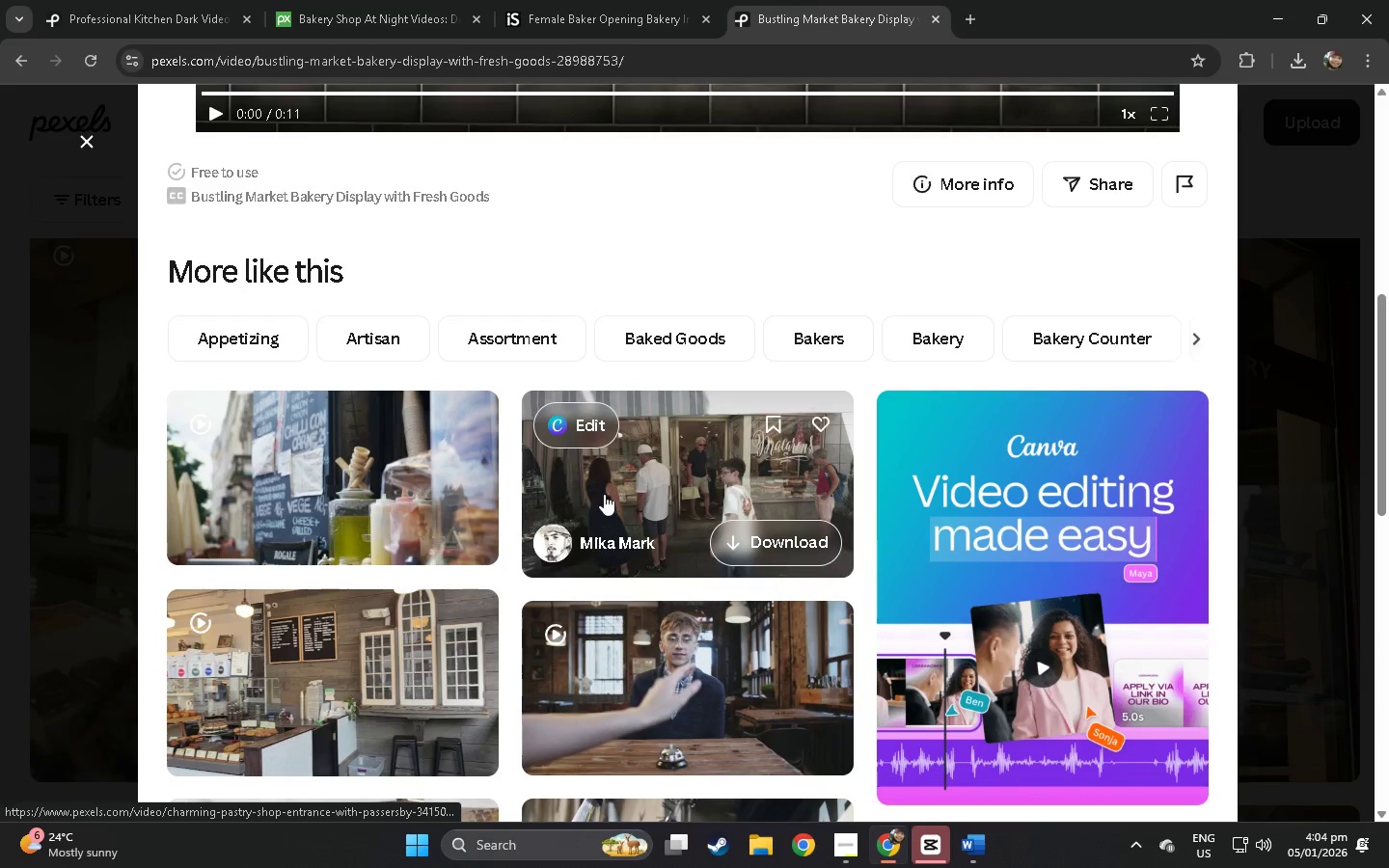 
left_click([646, 495])
 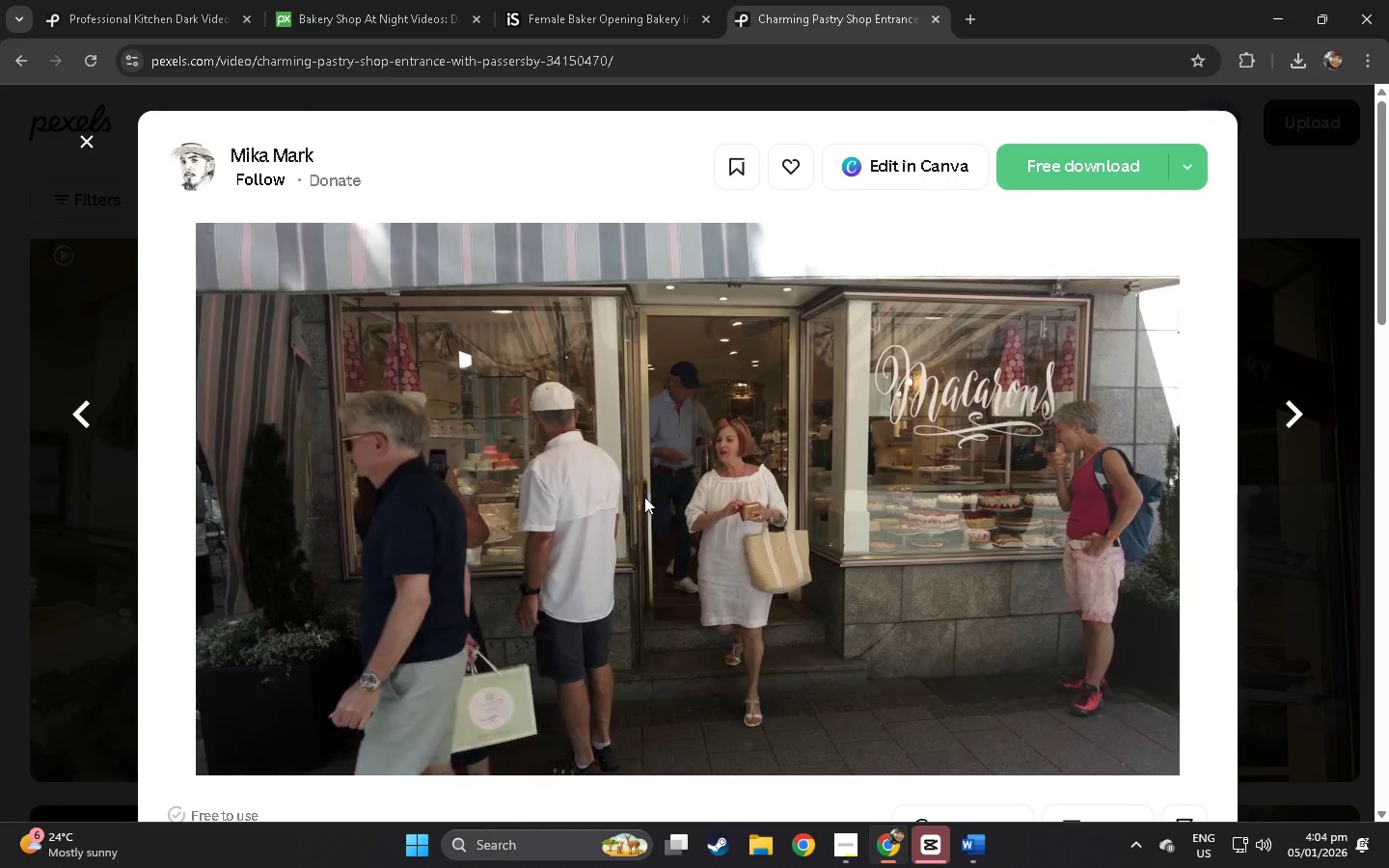 
wait(13.25)
 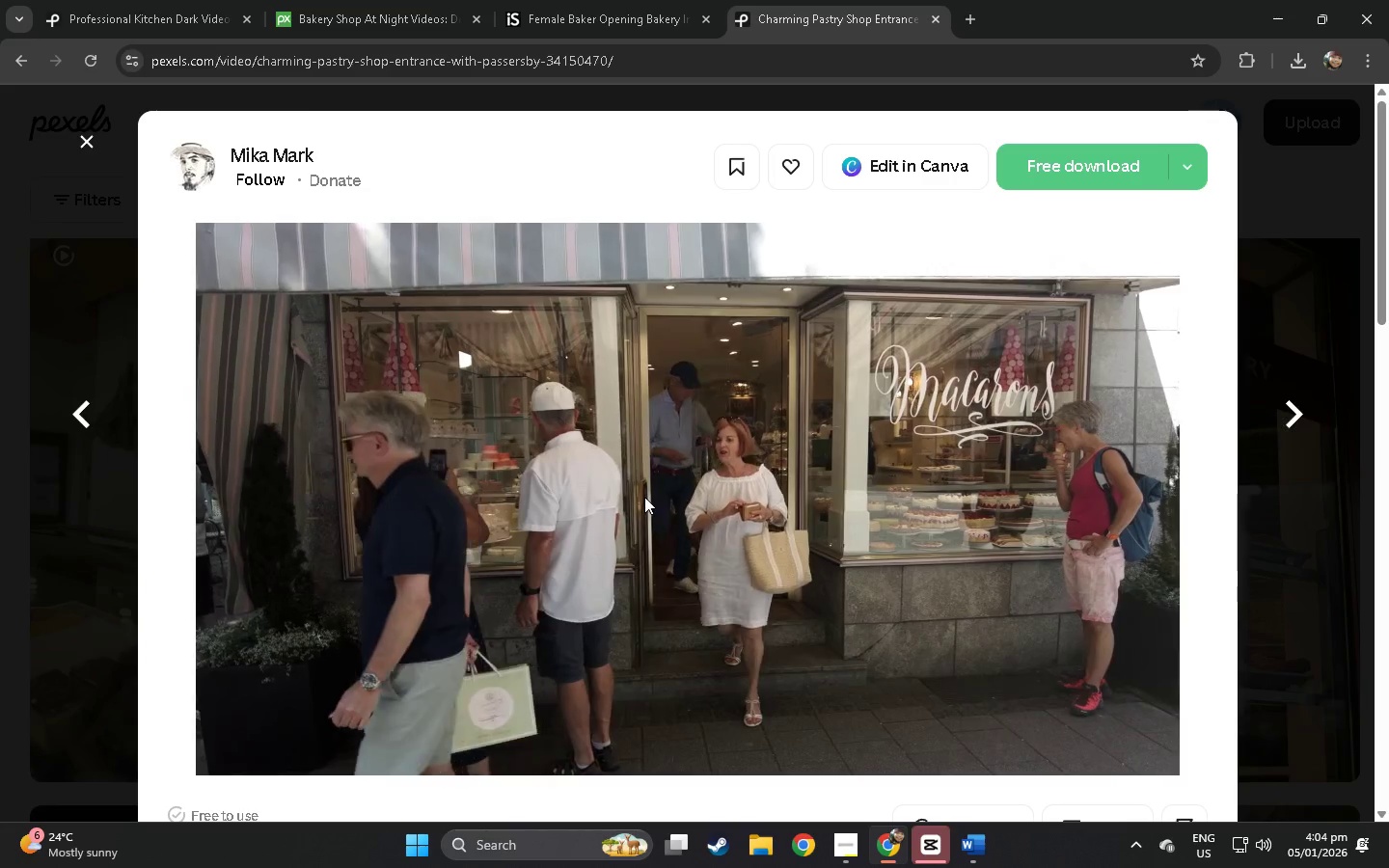 
scroll: coordinate [746, 478], scroll_direction: down, amount: 28.0
 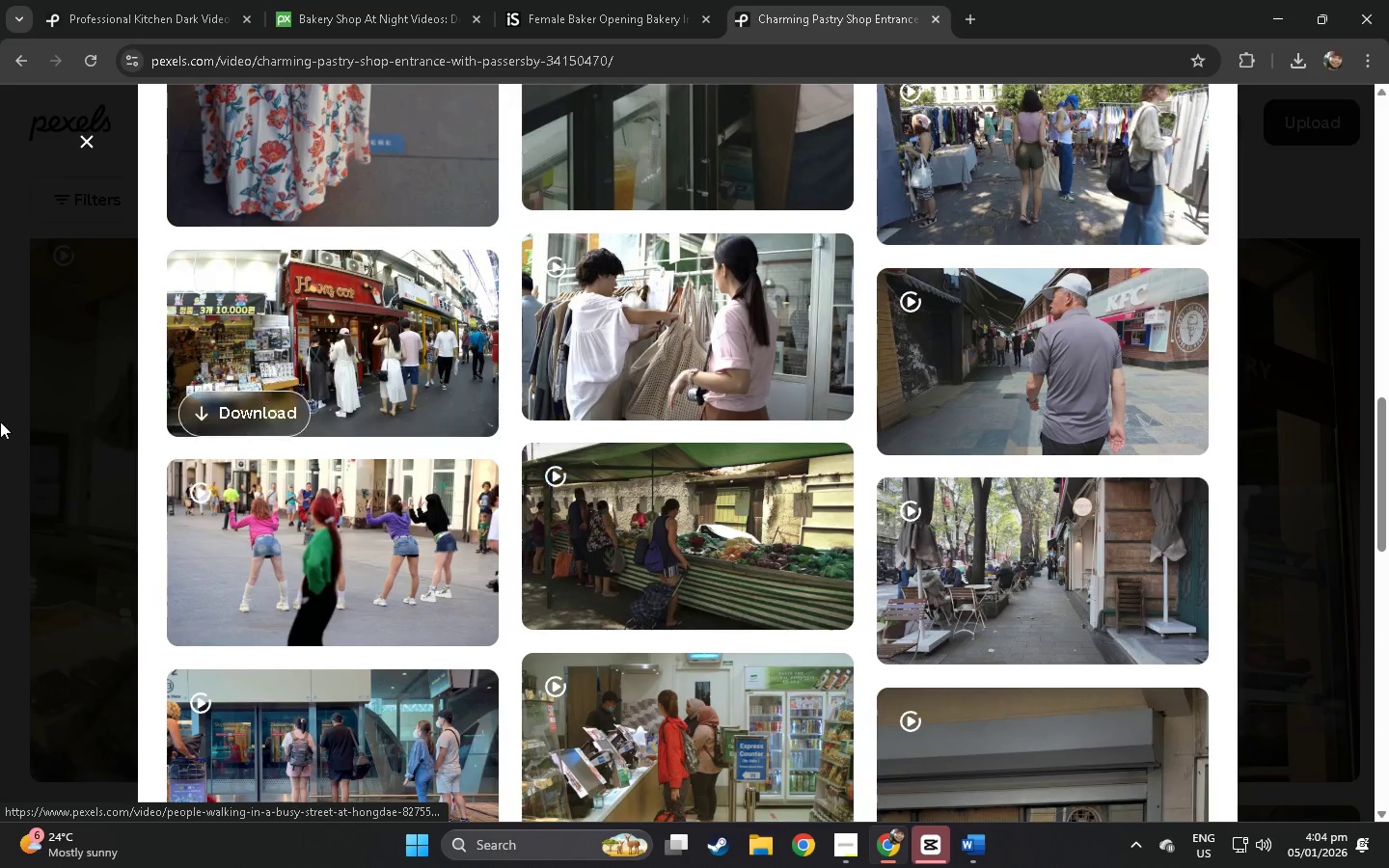 
left_click([0, 426])
 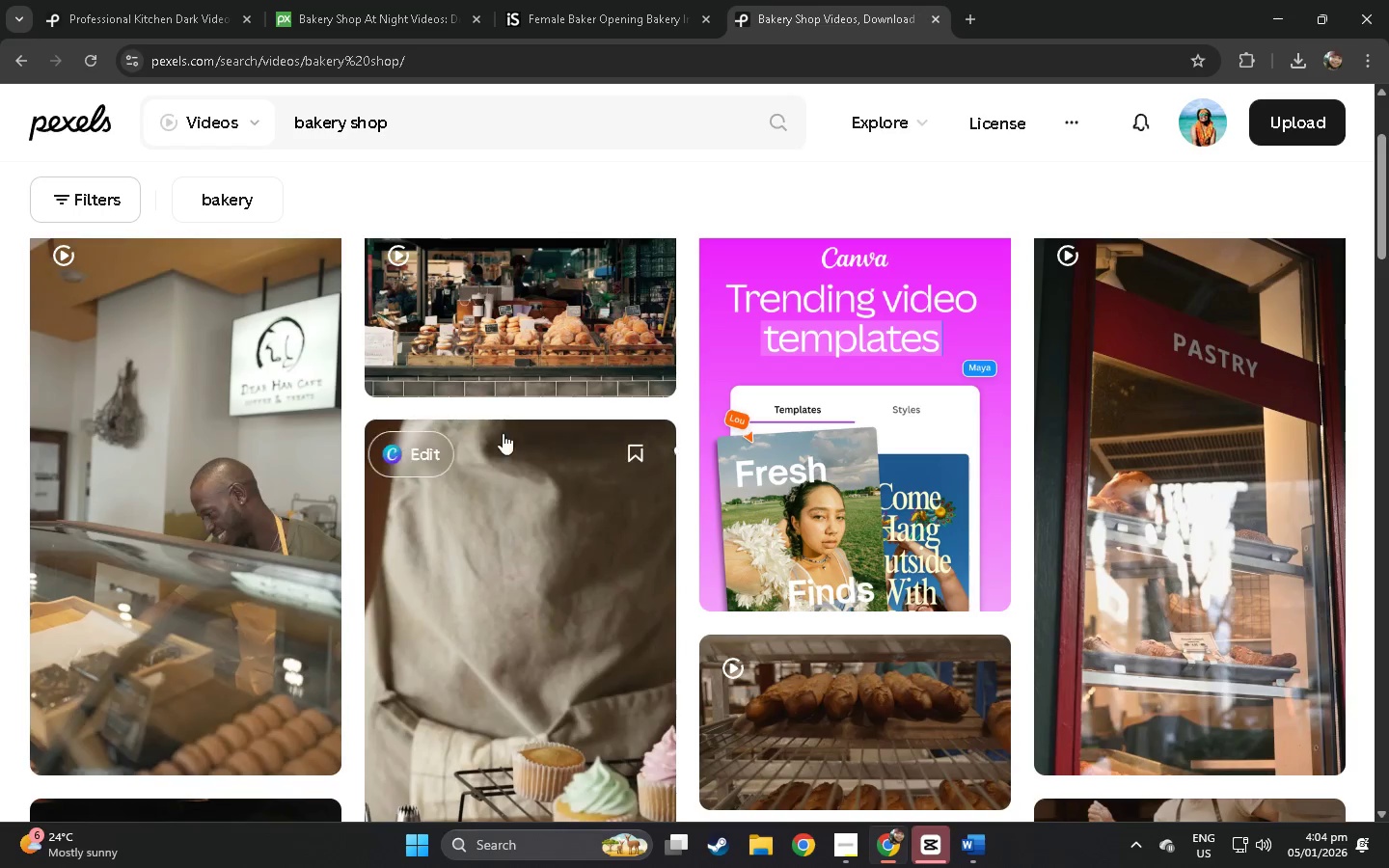 
scroll: coordinate [540, 453], scroll_direction: up, amount: 2.0
 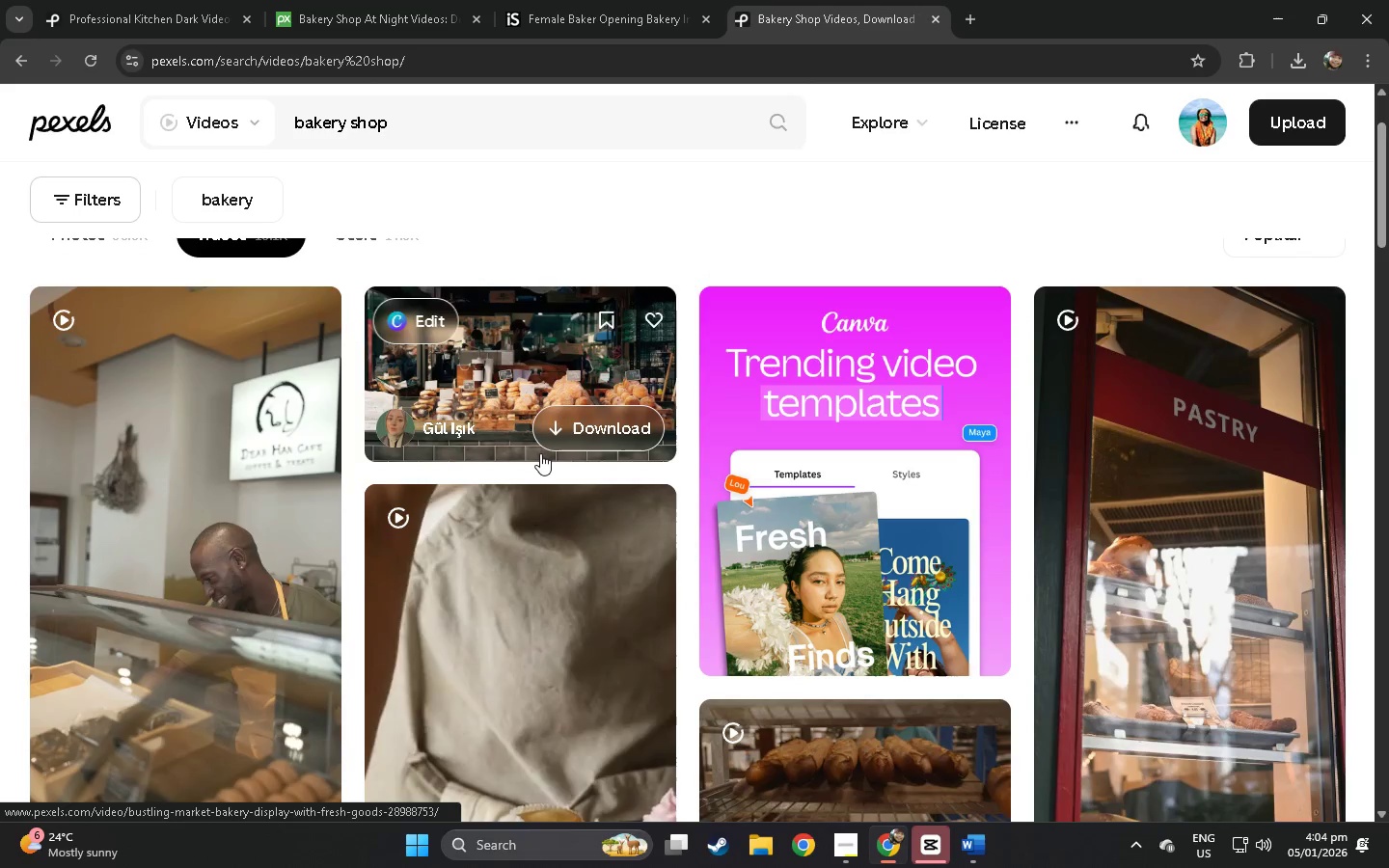 
scroll: coordinate [540, 453], scroll_direction: down, amount: 10.0
 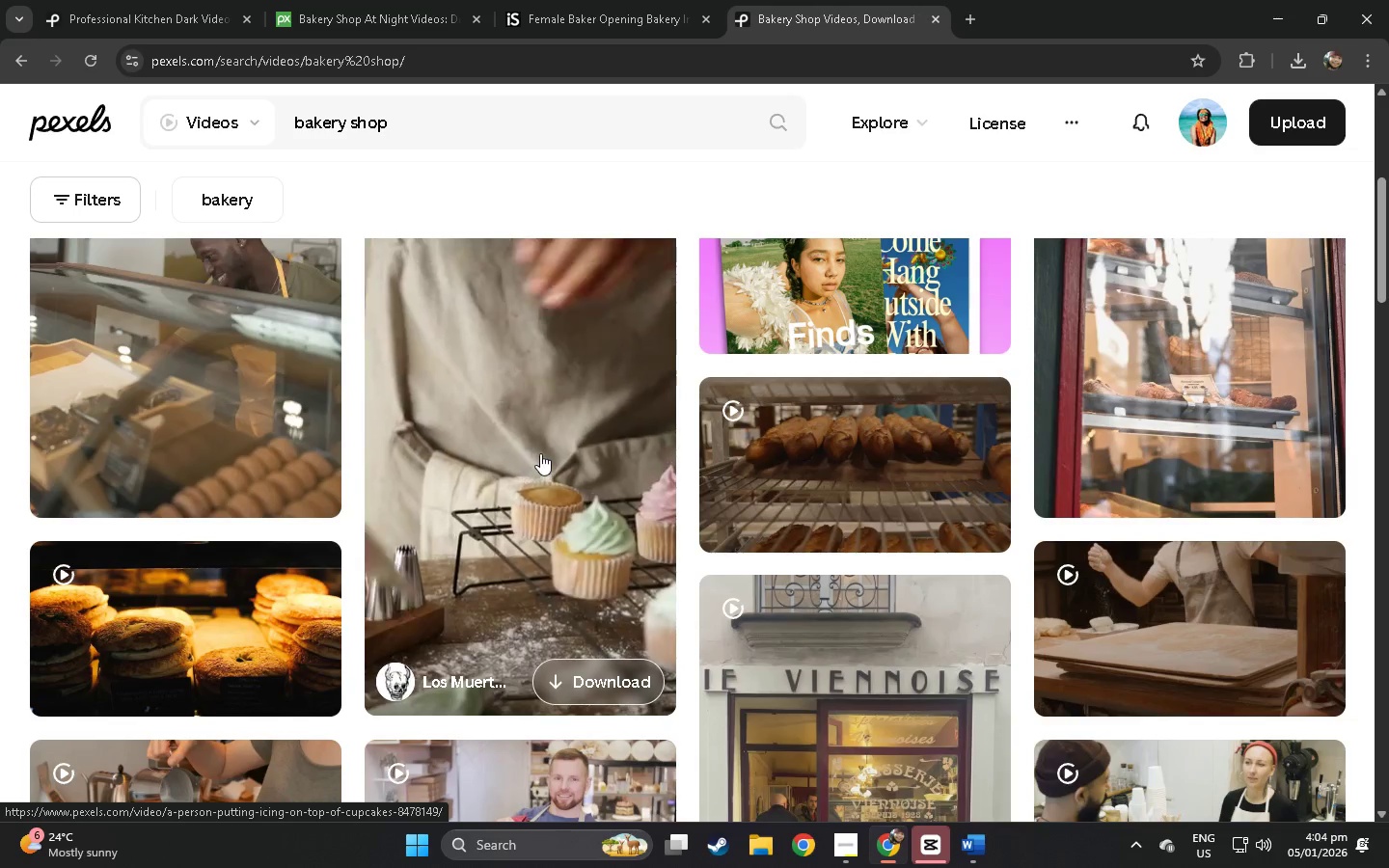 
scroll: coordinate [558, 411], scroll_direction: up, amount: 18.0
 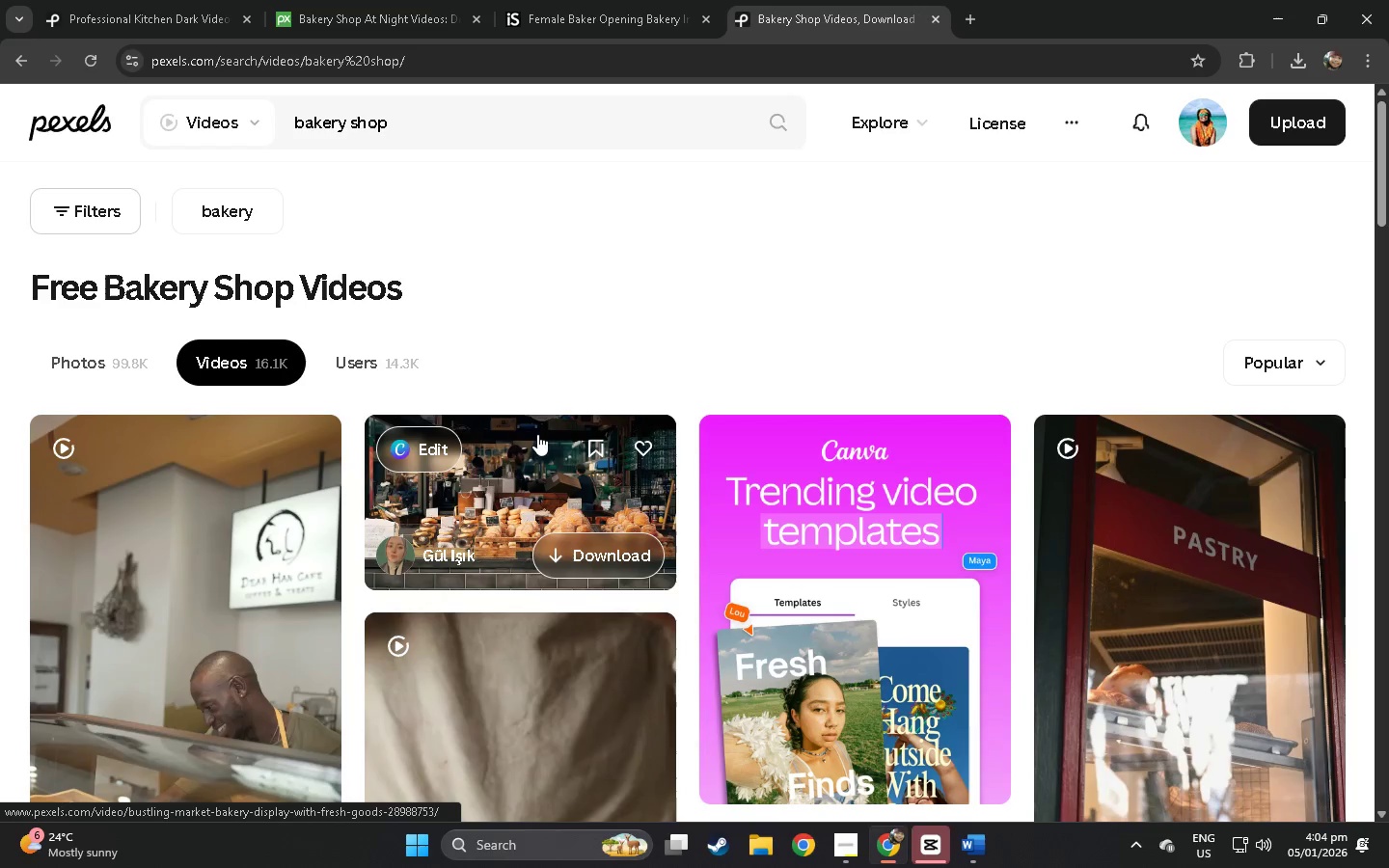 
left_click([534, 436])
 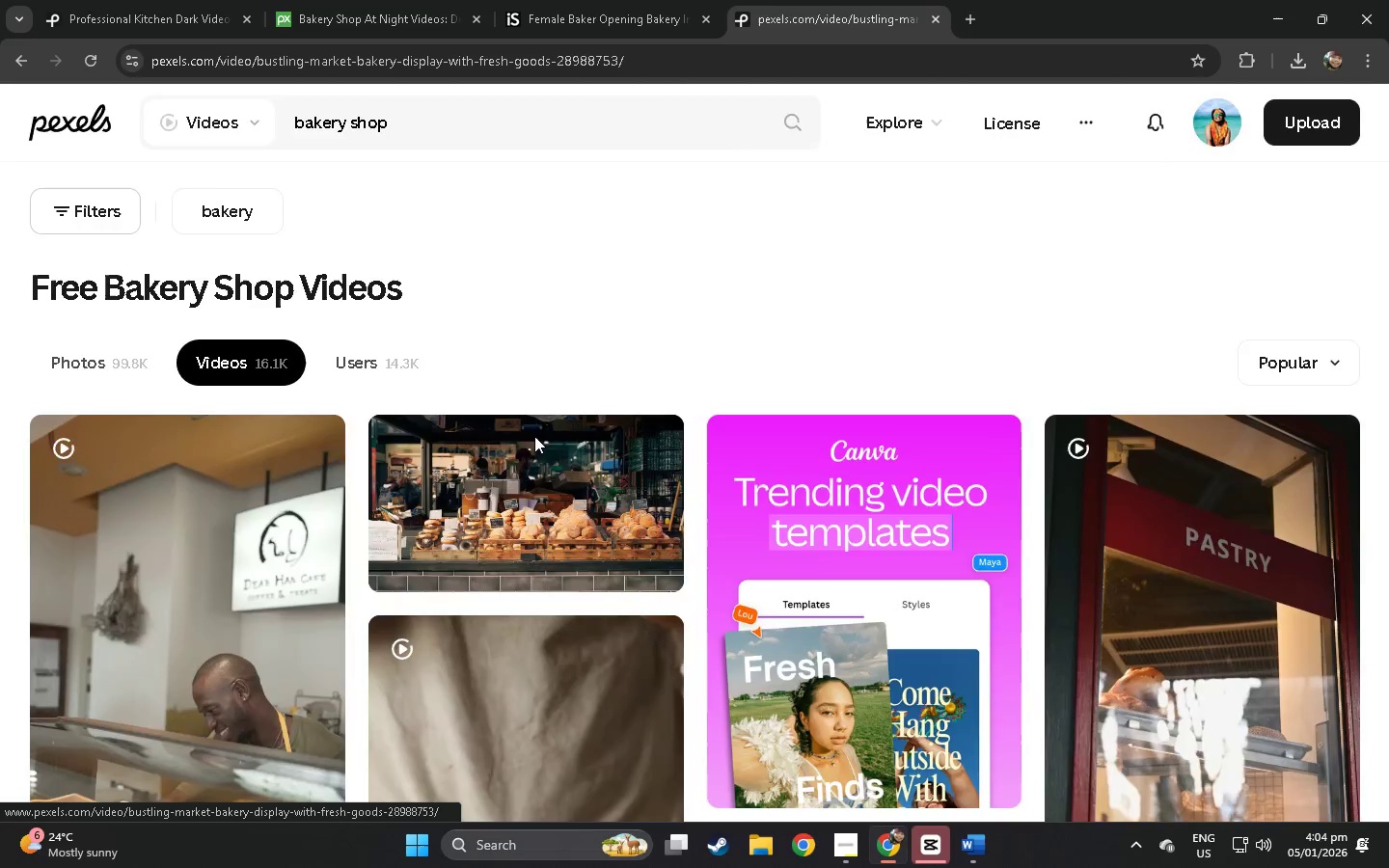 
scroll: coordinate [539, 428], scroll_direction: down, amount: 20.0
 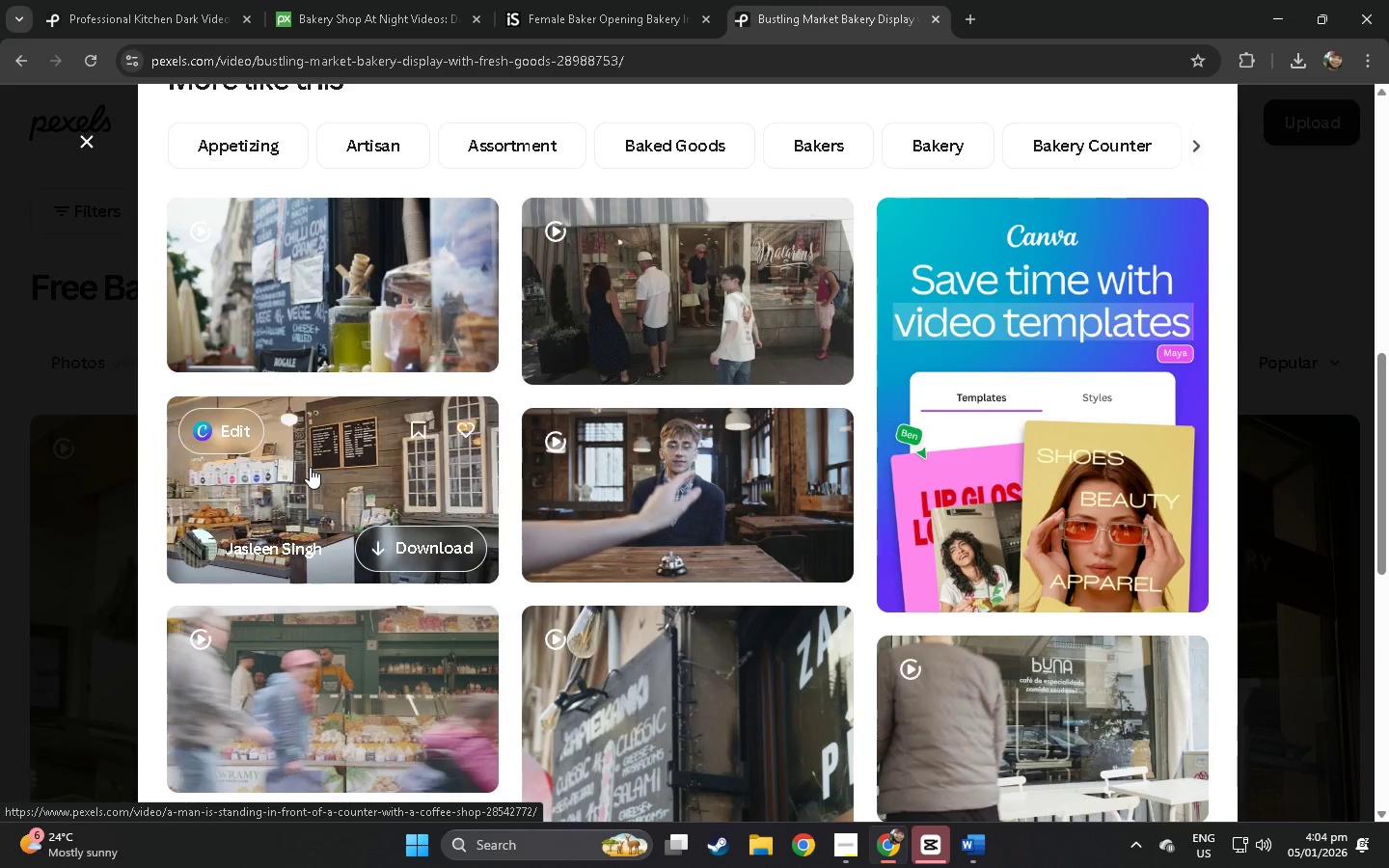 
wait(8.7)
 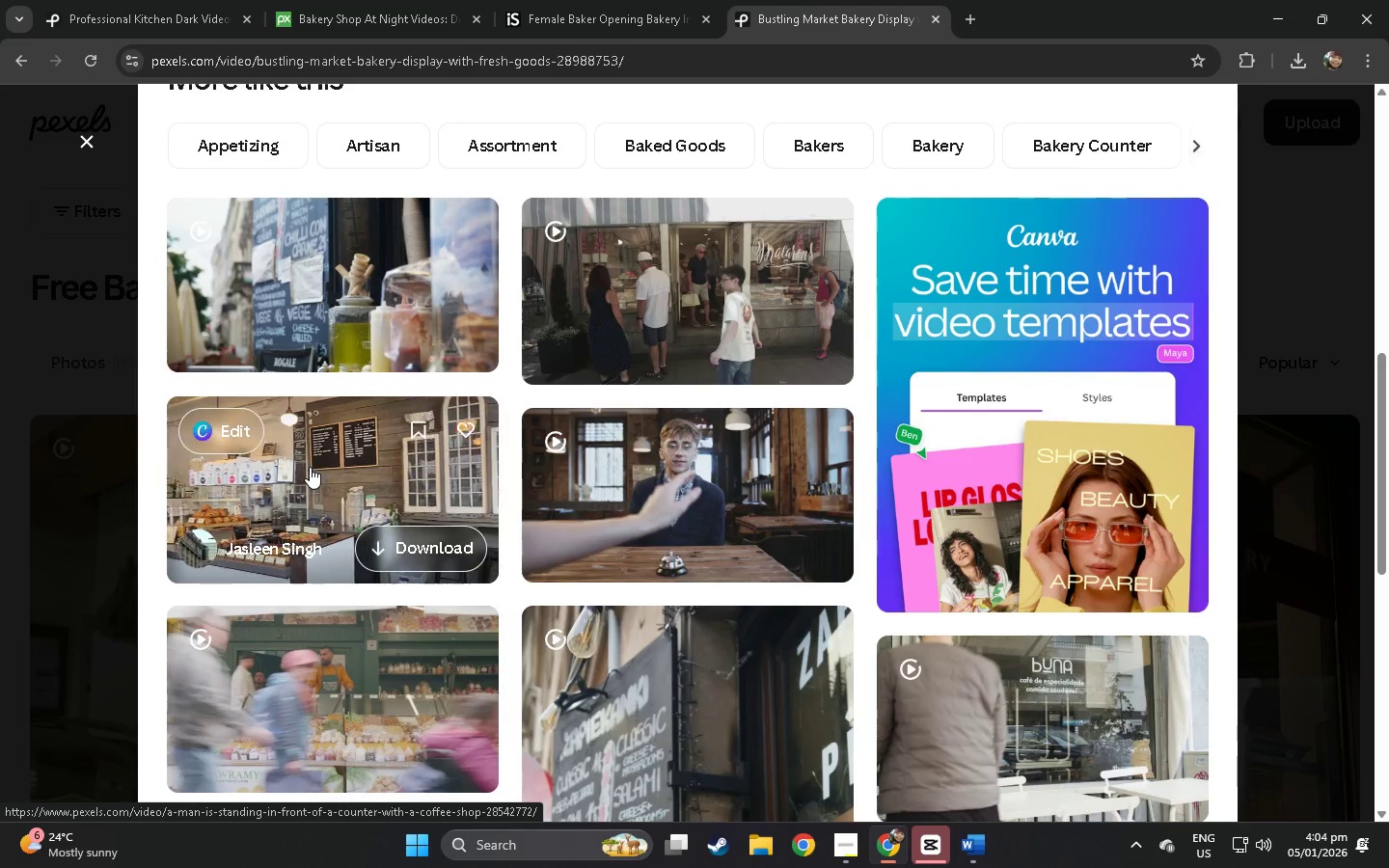 
left_click([310, 467])
 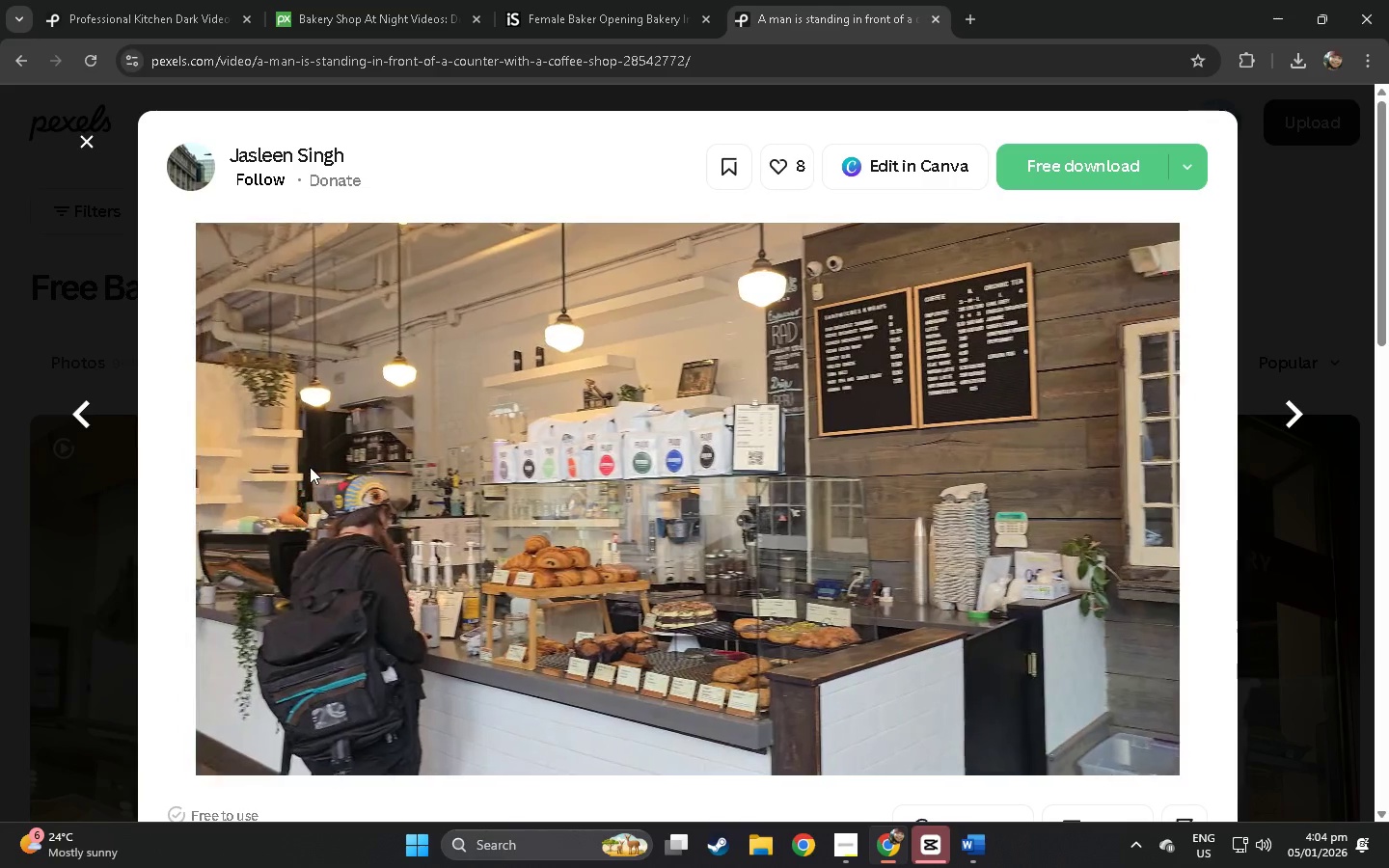 
wait(5.84)
 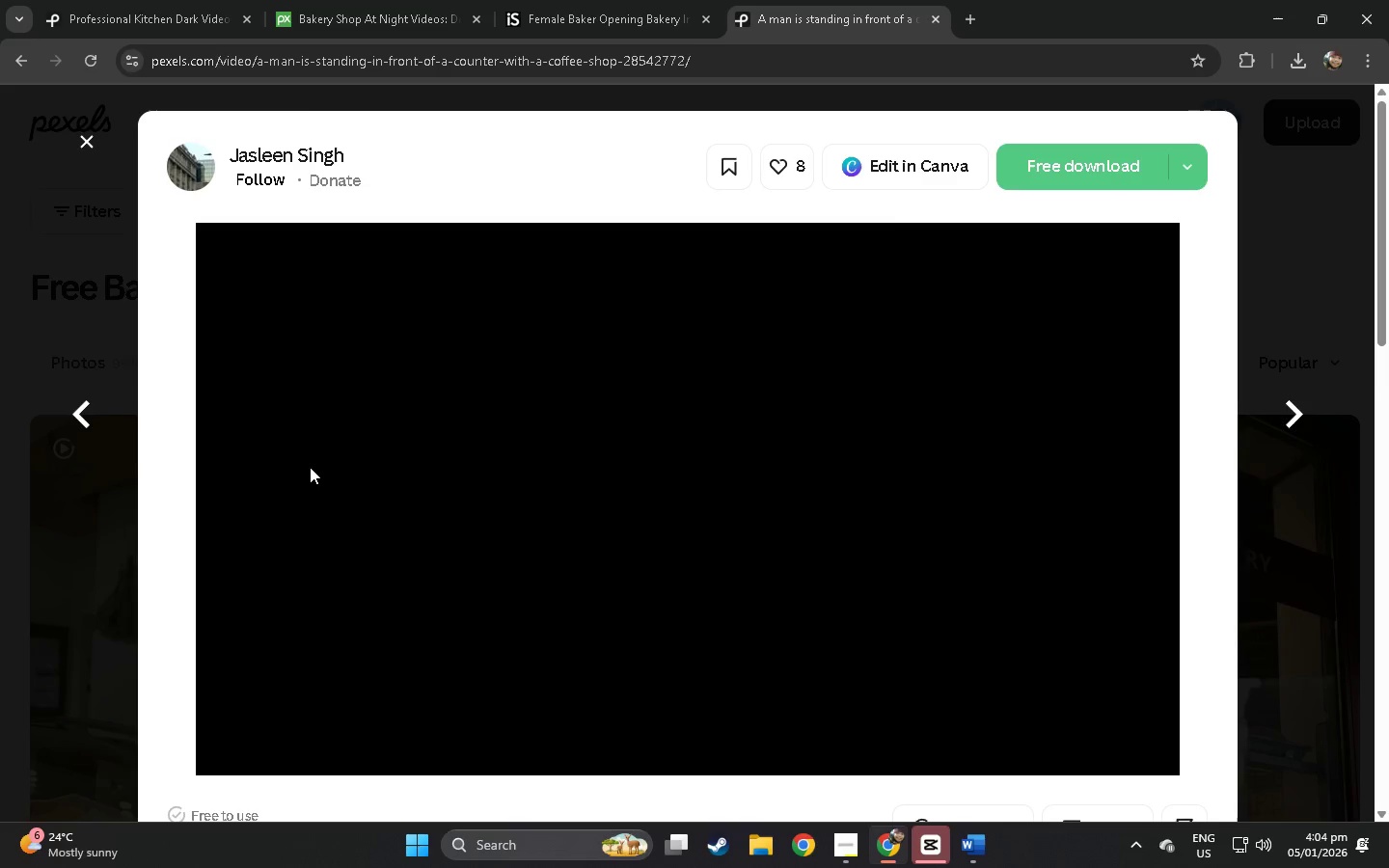 
left_click([1187, 162])
 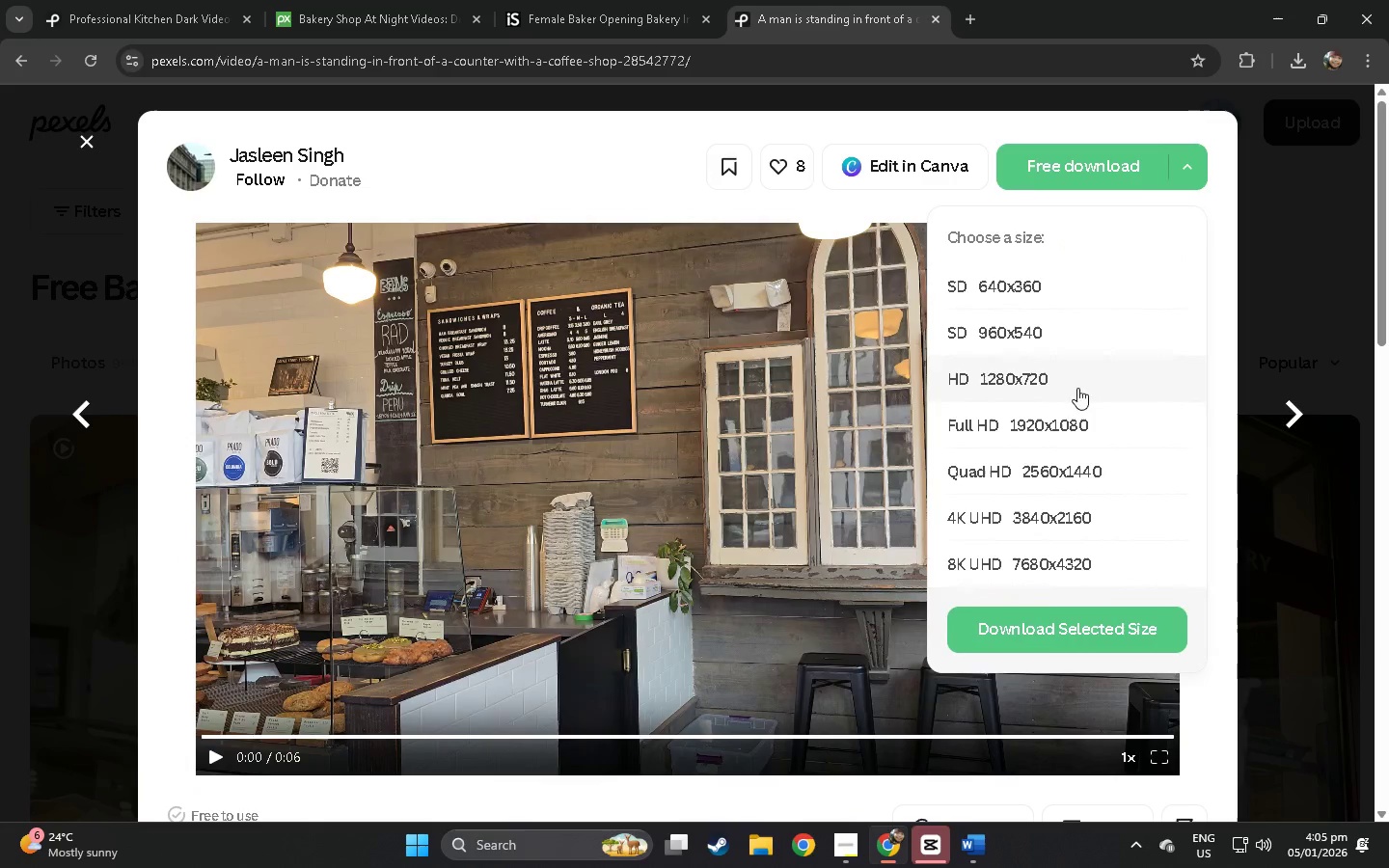 
left_click([1075, 420])
 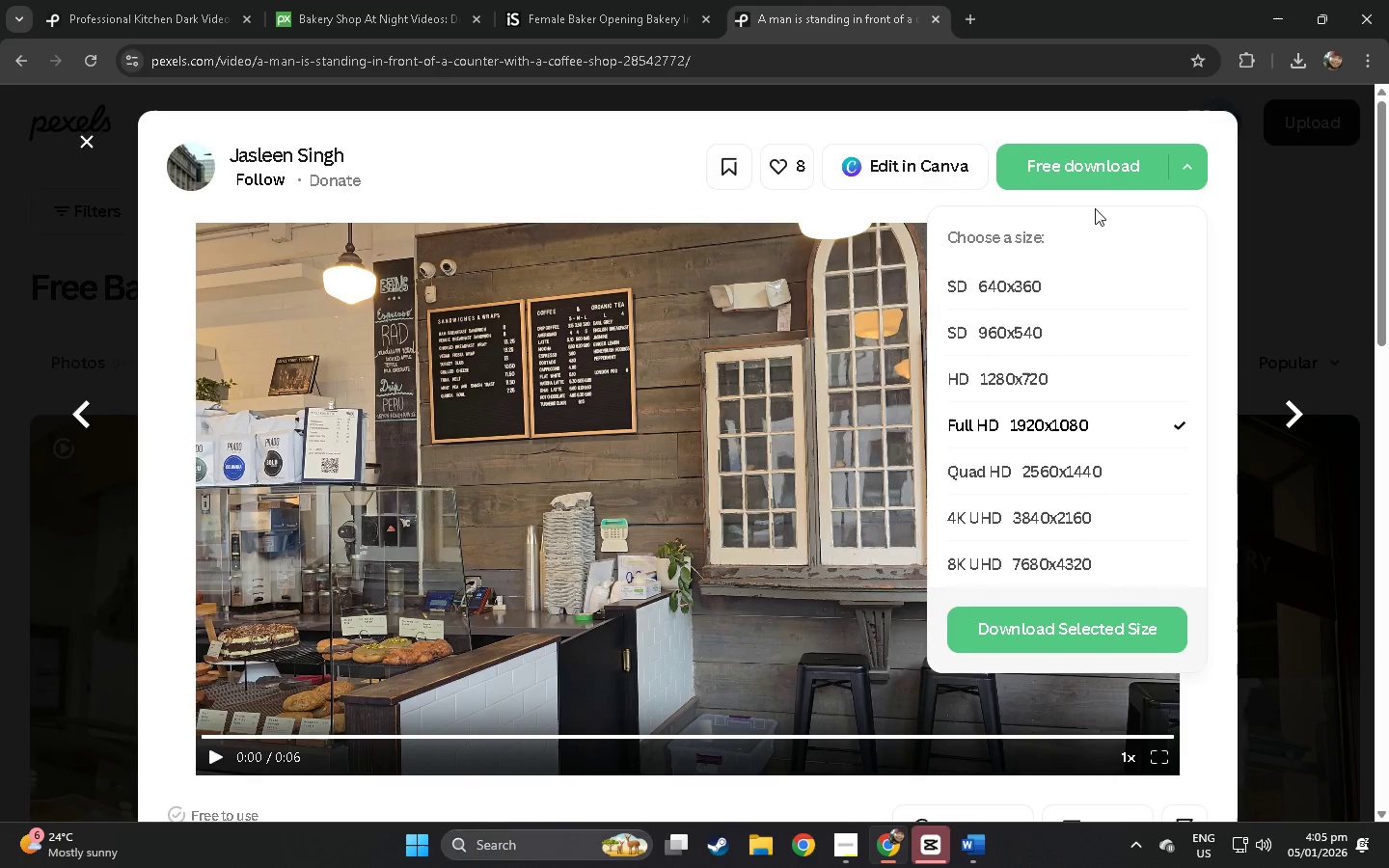 
left_click([1088, 174])
 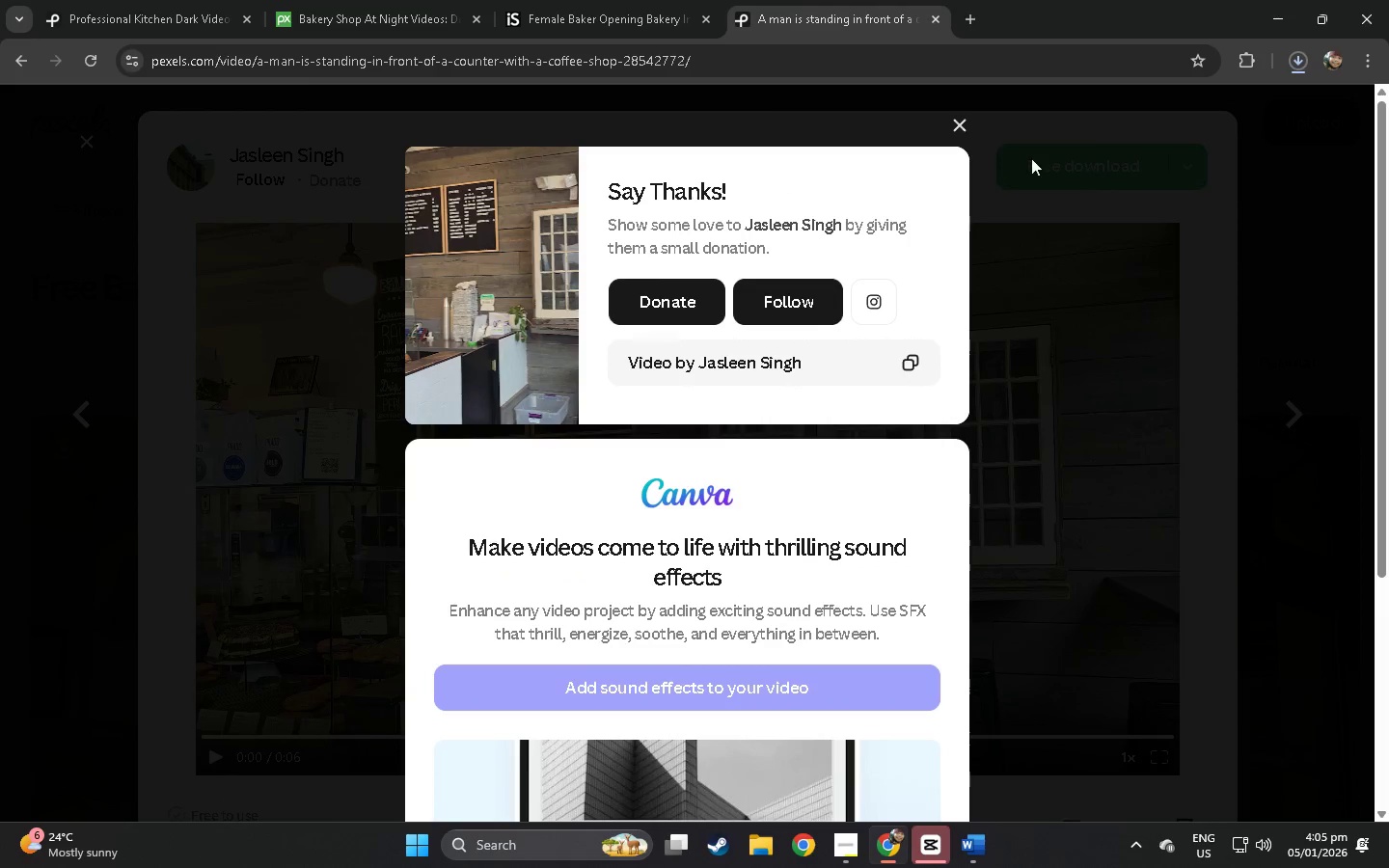 
left_click([706, 58])
 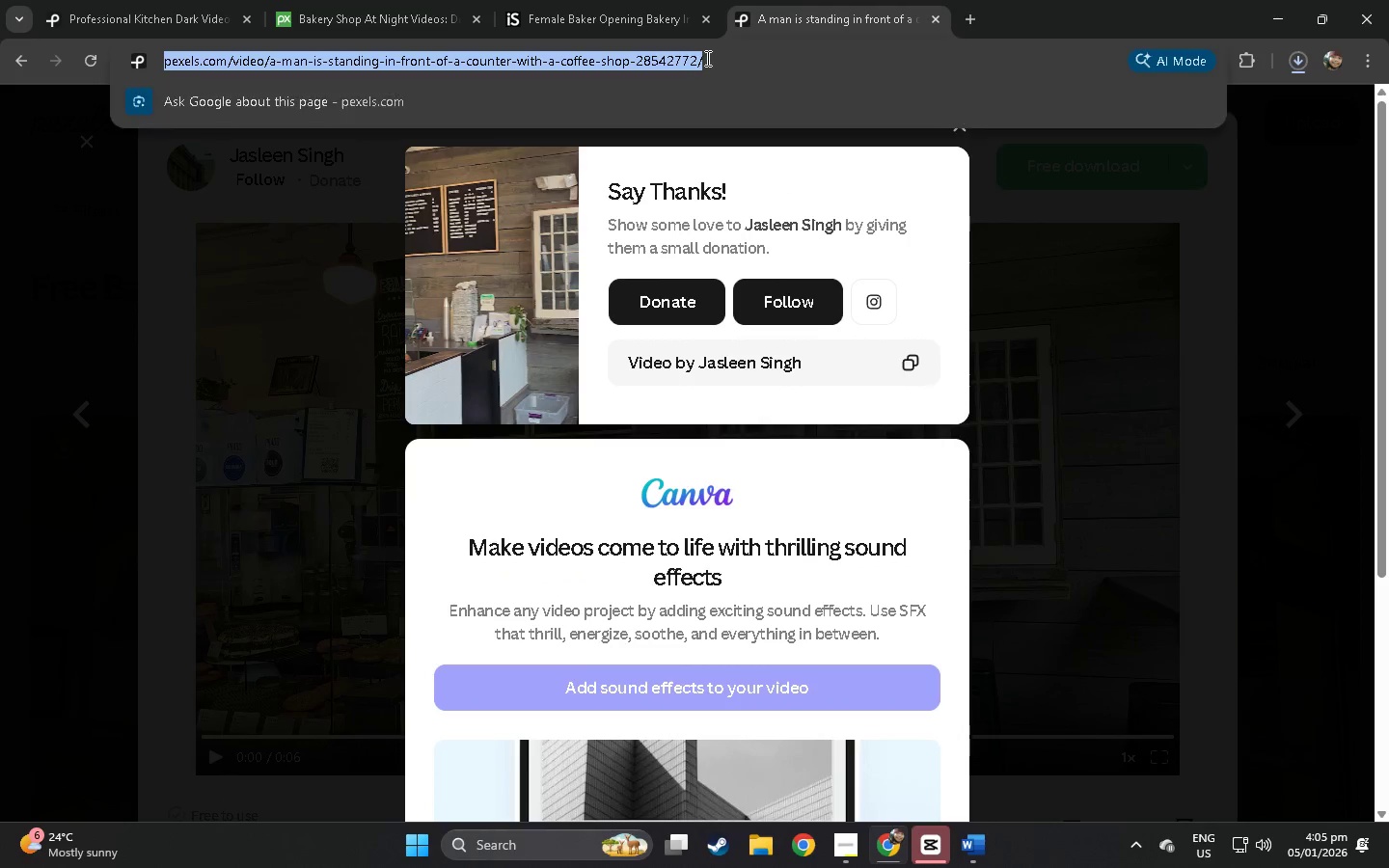 
key(Control+ControlLeft)
 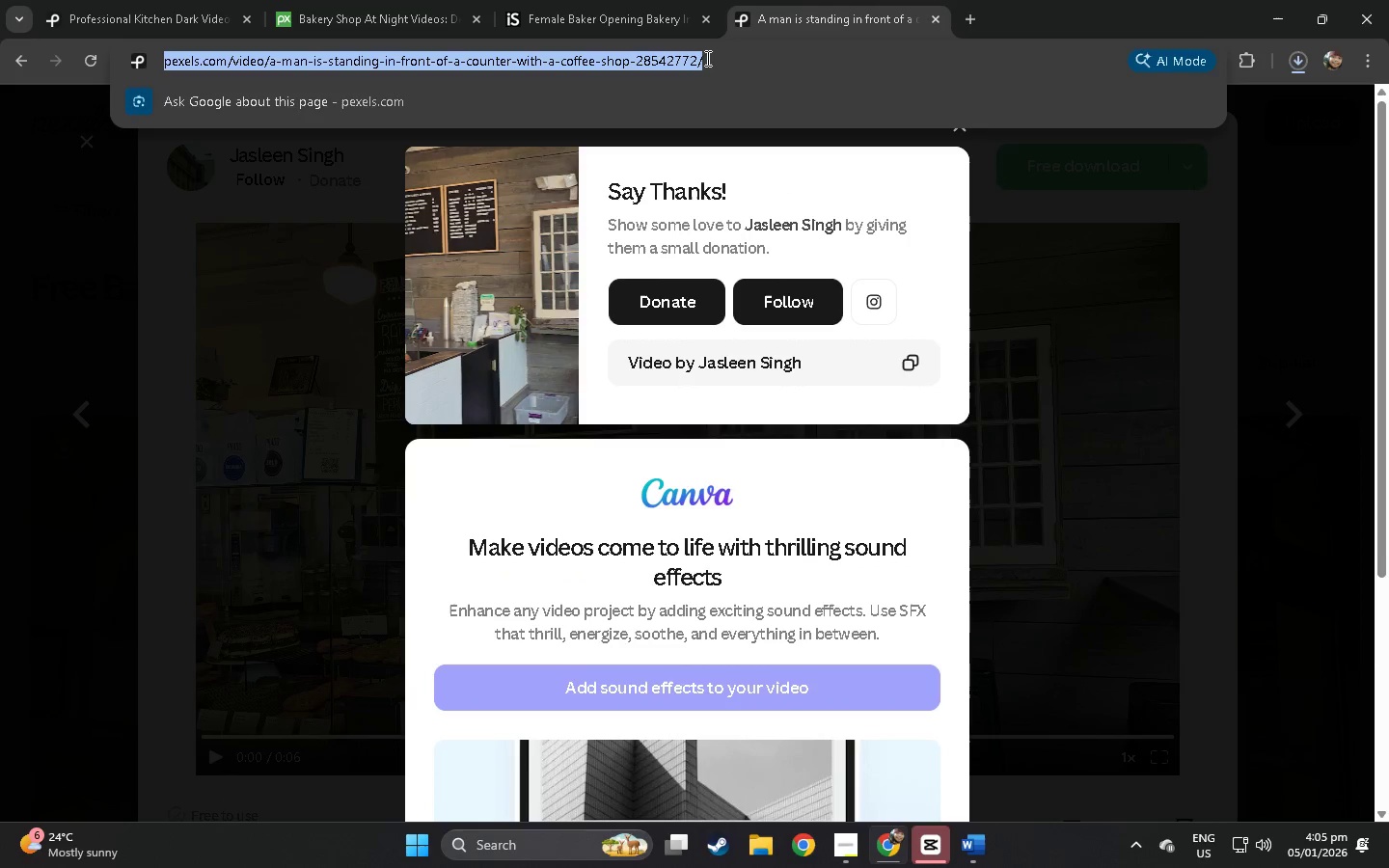 
key(Control+C)
 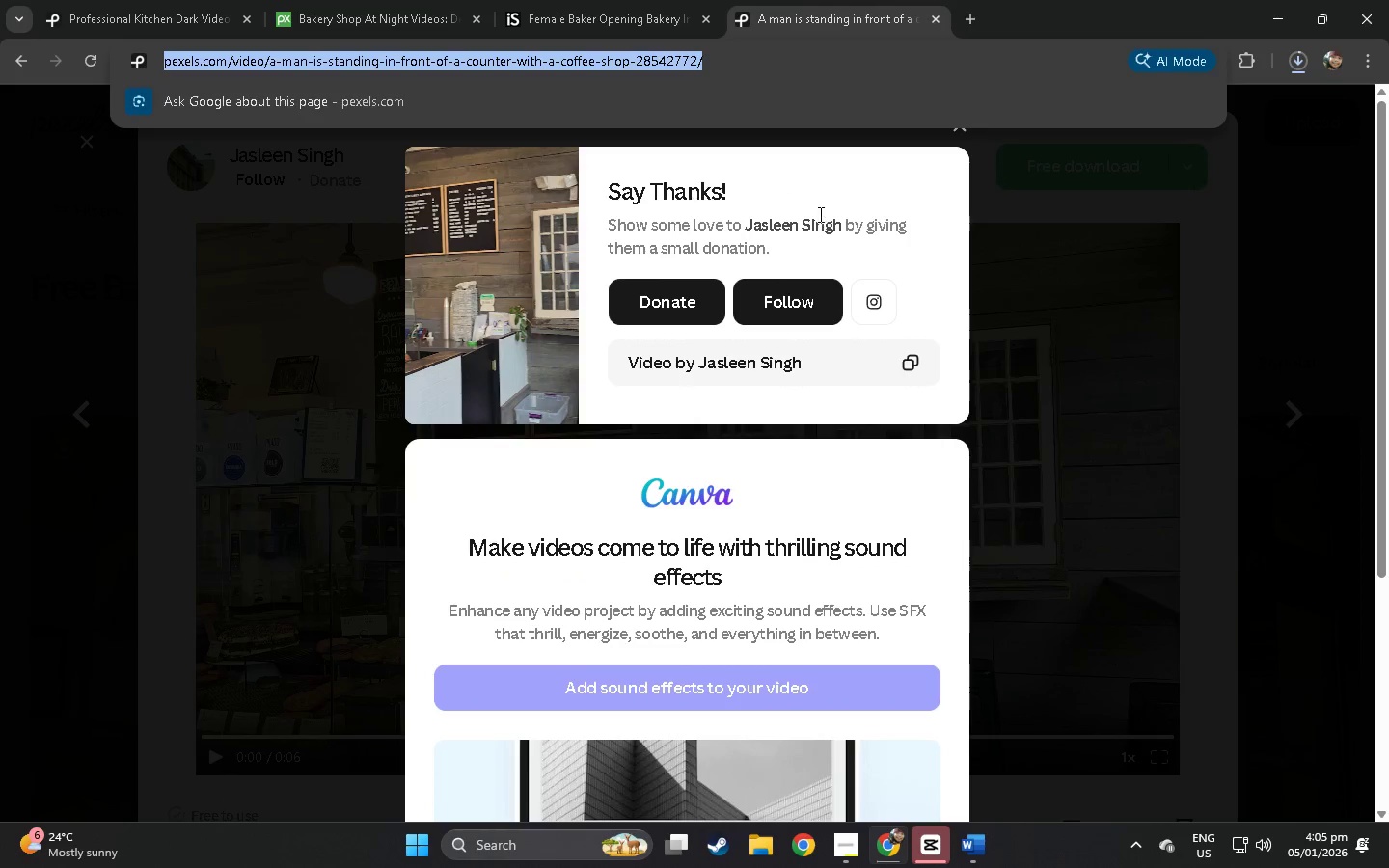 
key(Alt+AltLeft)
 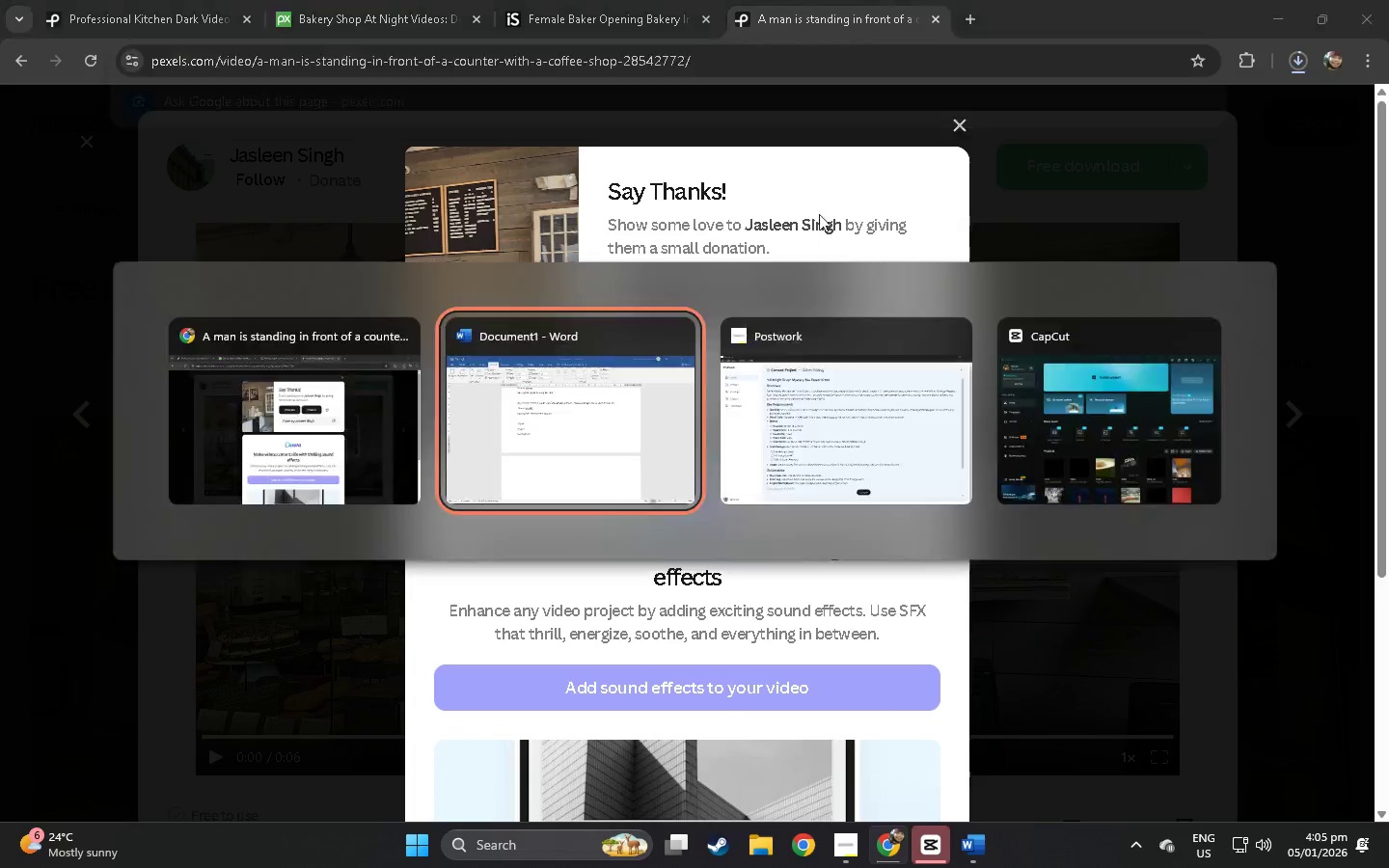 
key(Alt+Tab)
 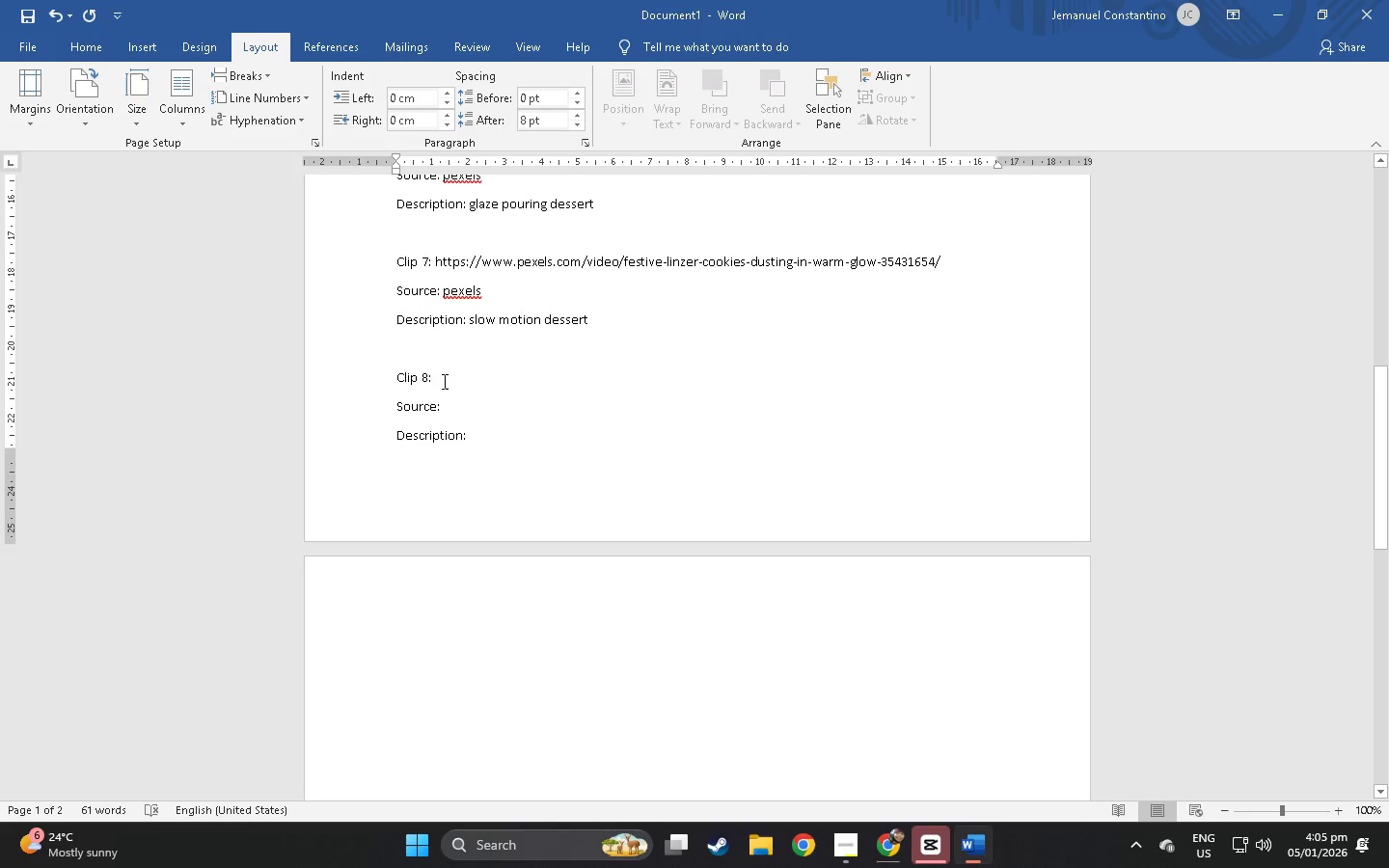 
scroll: coordinate [447, 378], scroll_direction: up, amount: 48.0
 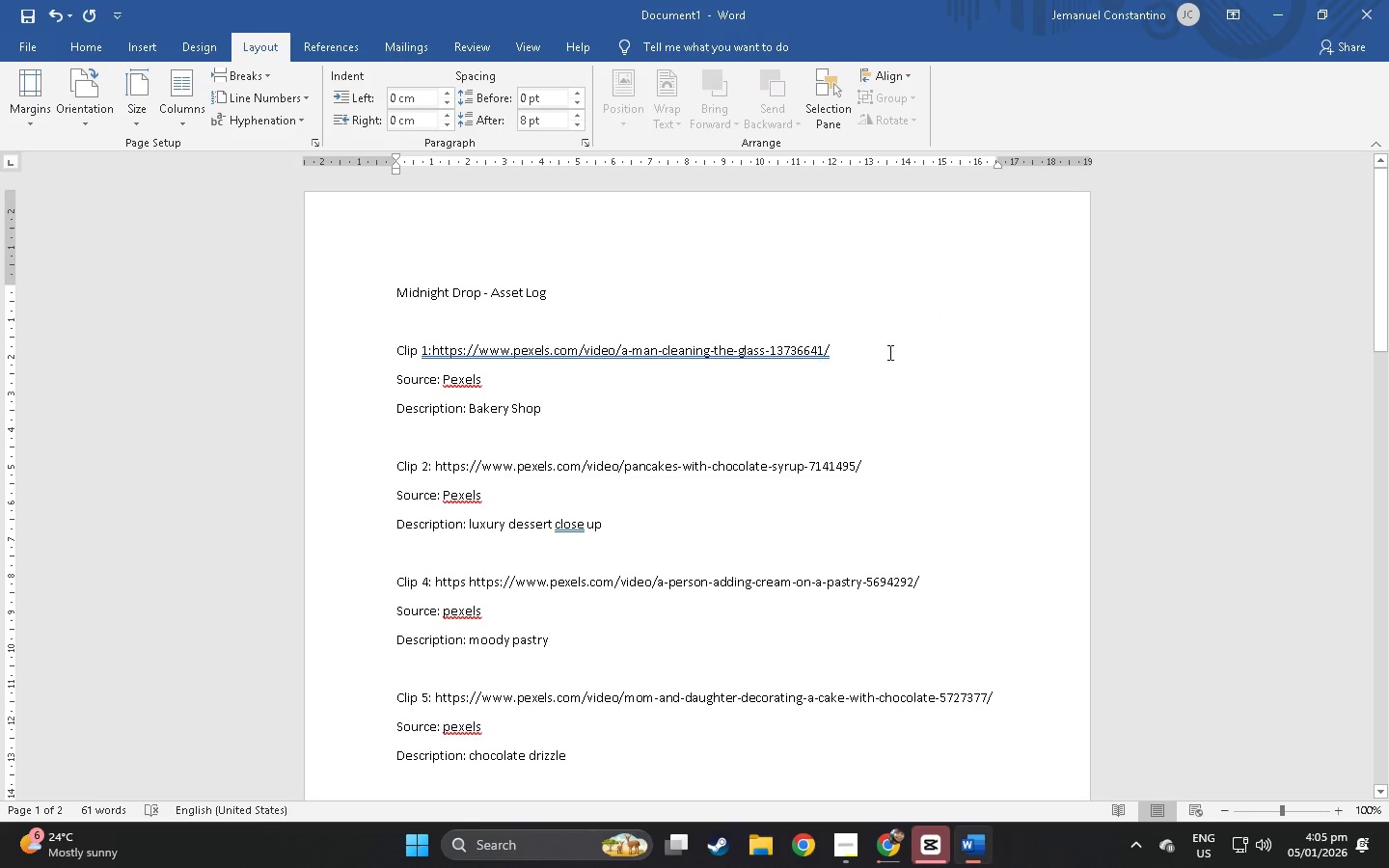 
left_click_drag(start_coordinate=[863, 350], to_coordinate=[435, 349])
 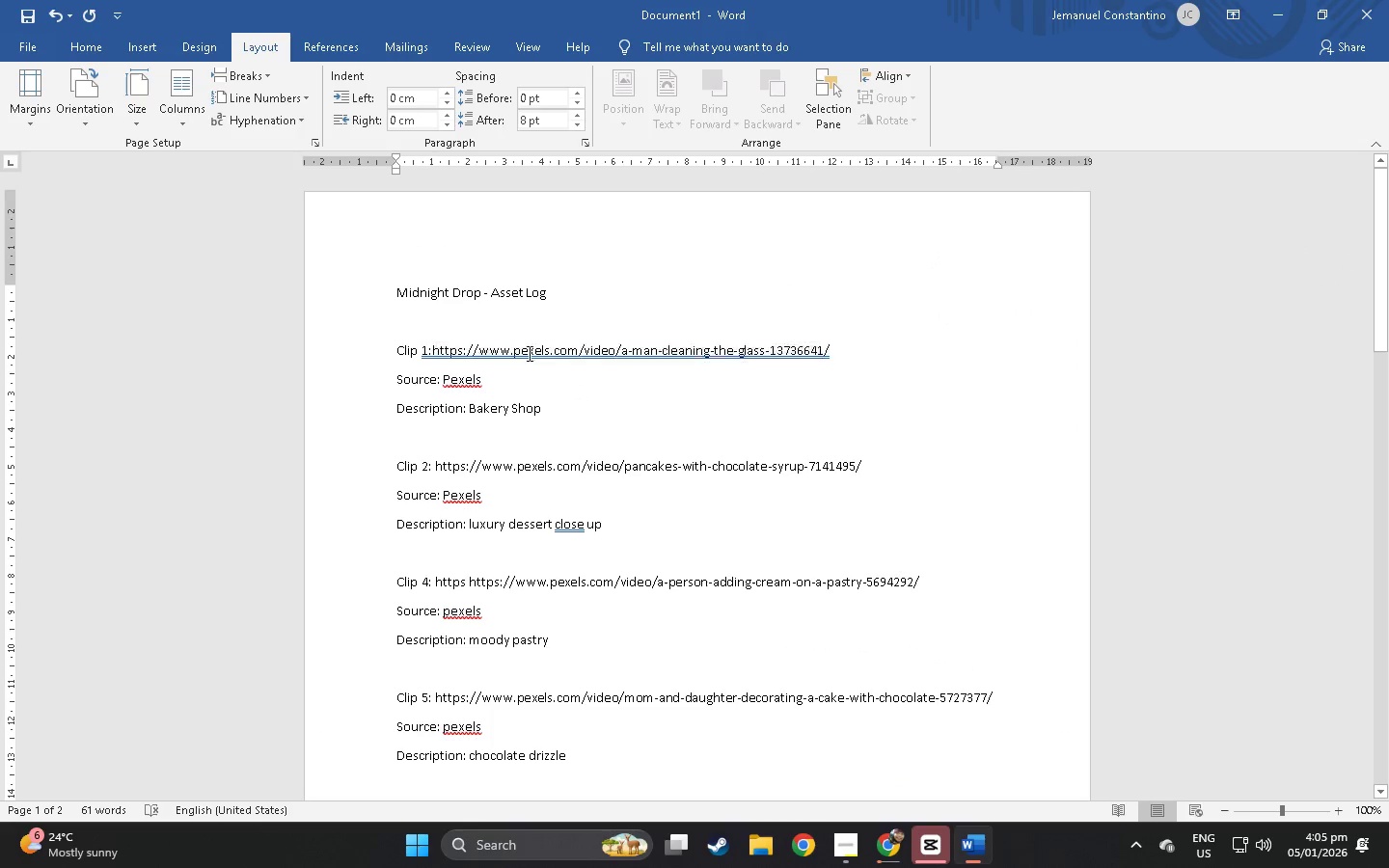 
key(Control+ControlLeft)
 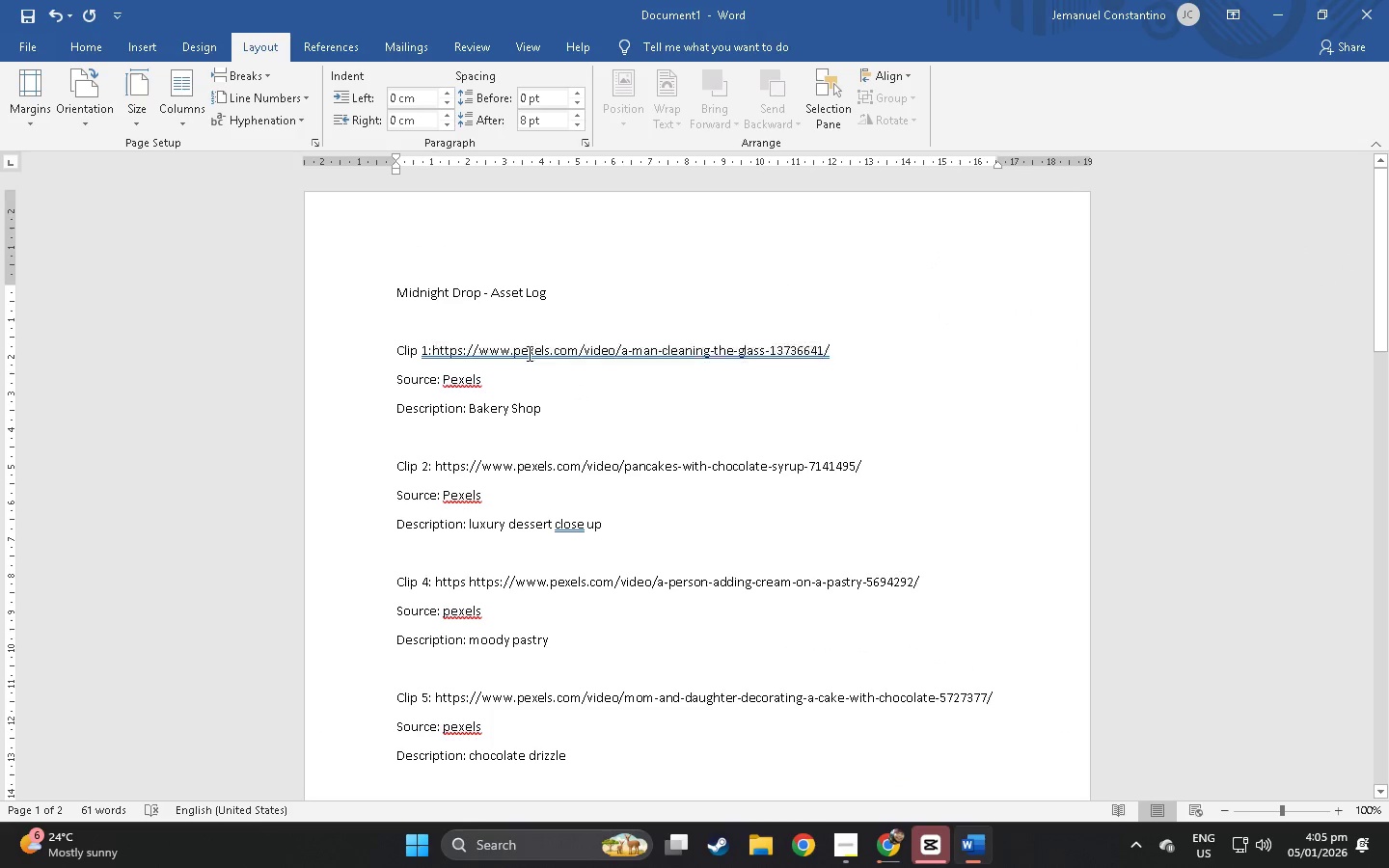 
key(Control+V)
 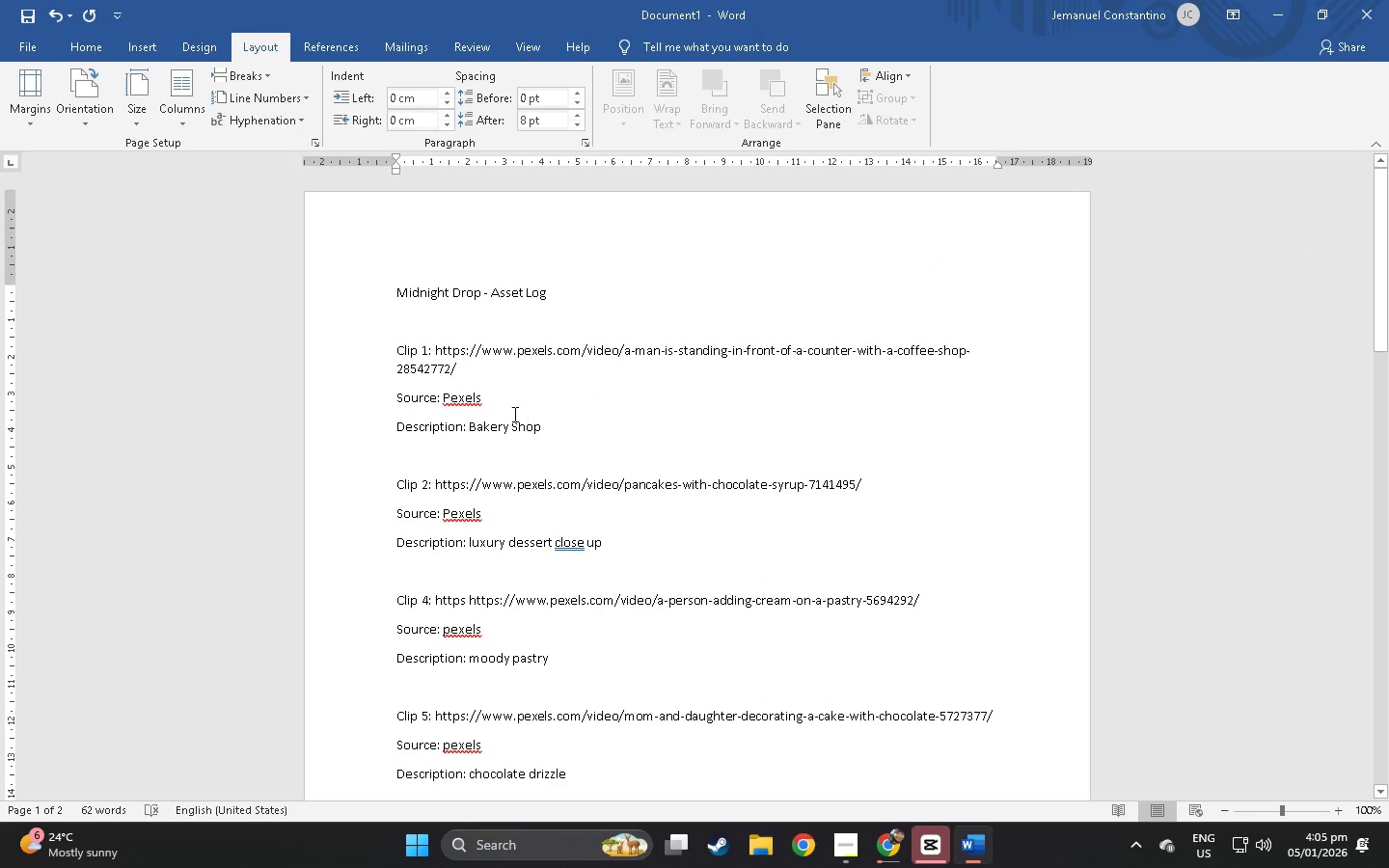 
key(Alt+AltLeft)
 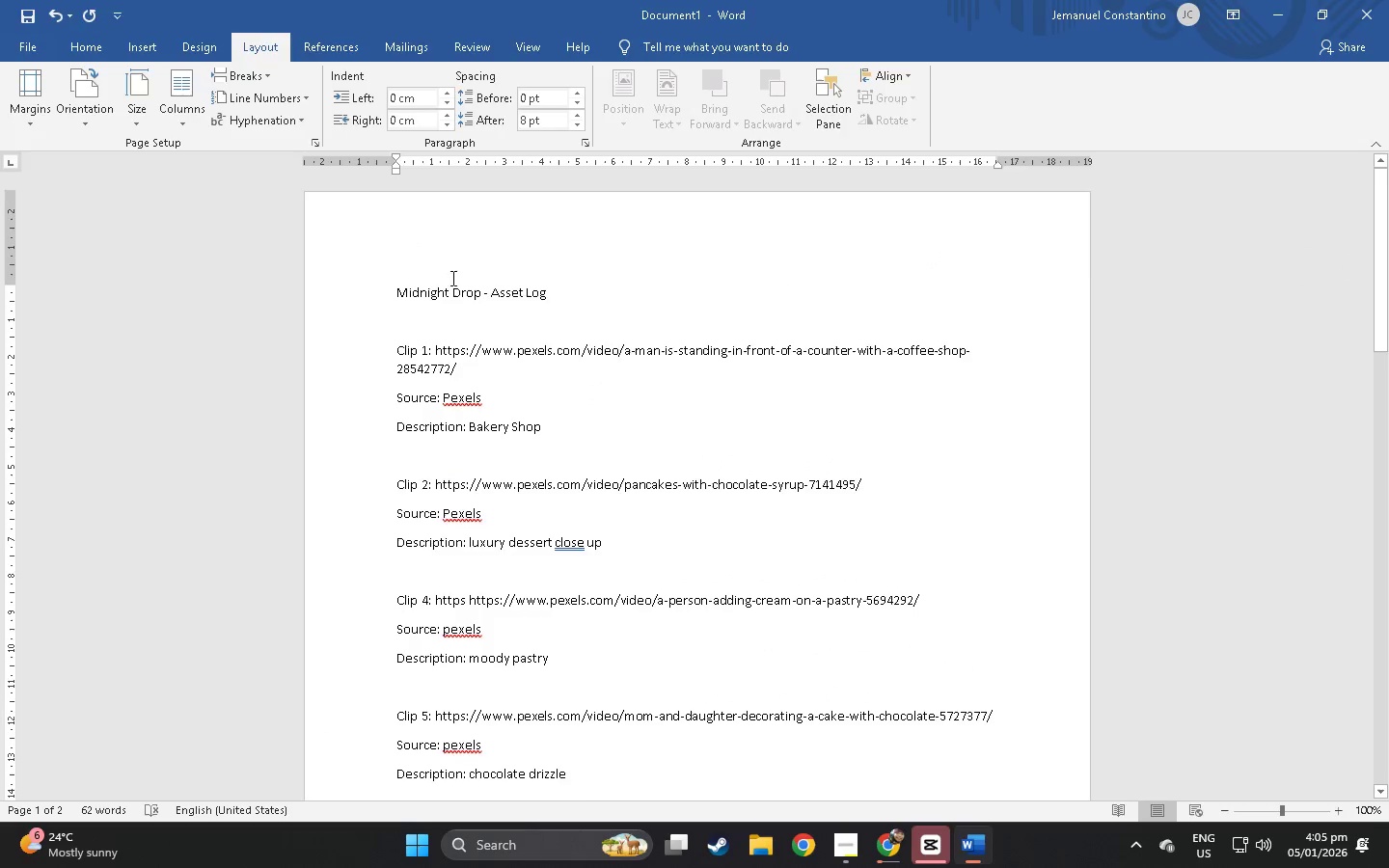 
key(Alt+Tab)
 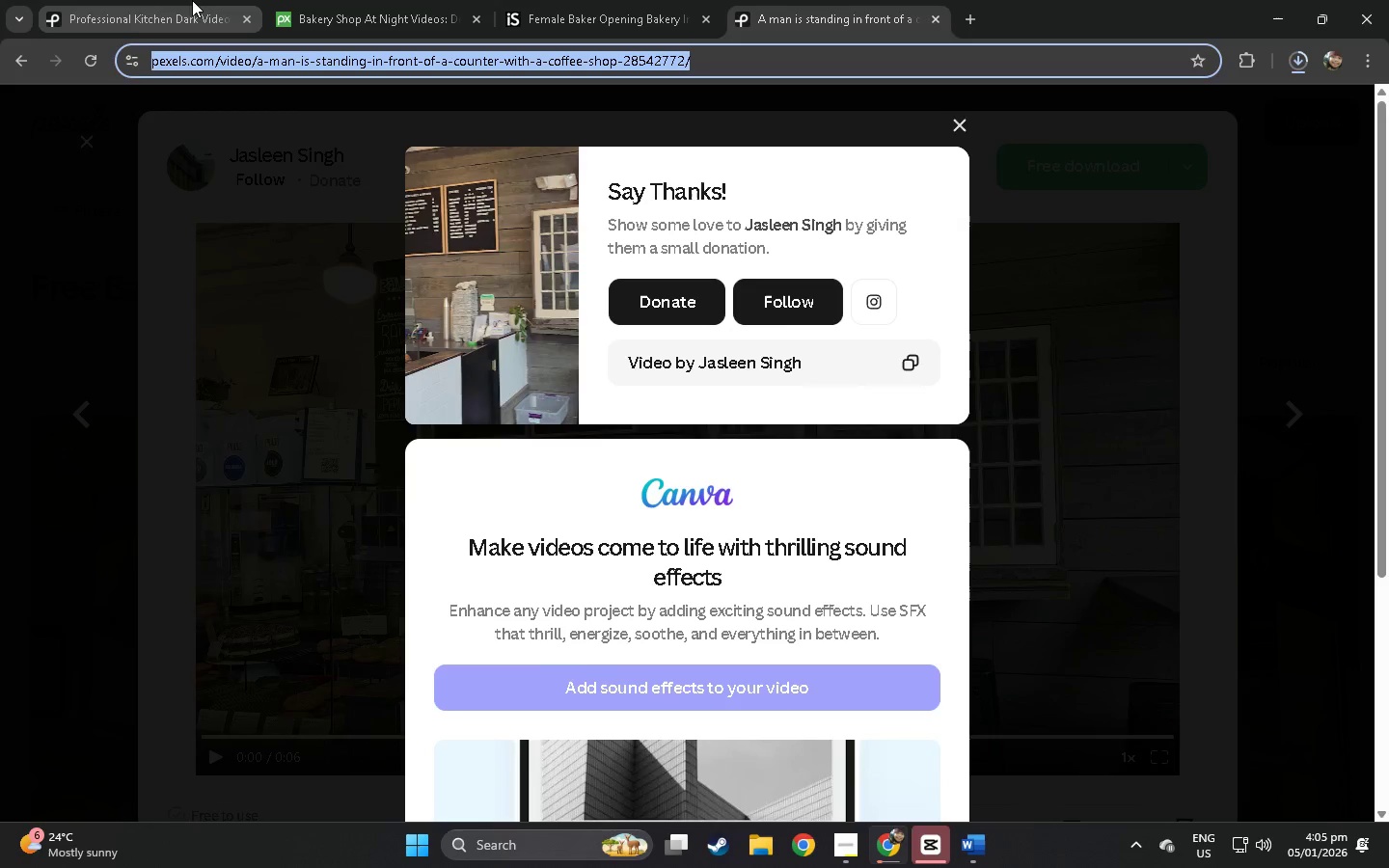 
left_click([184, 0])
 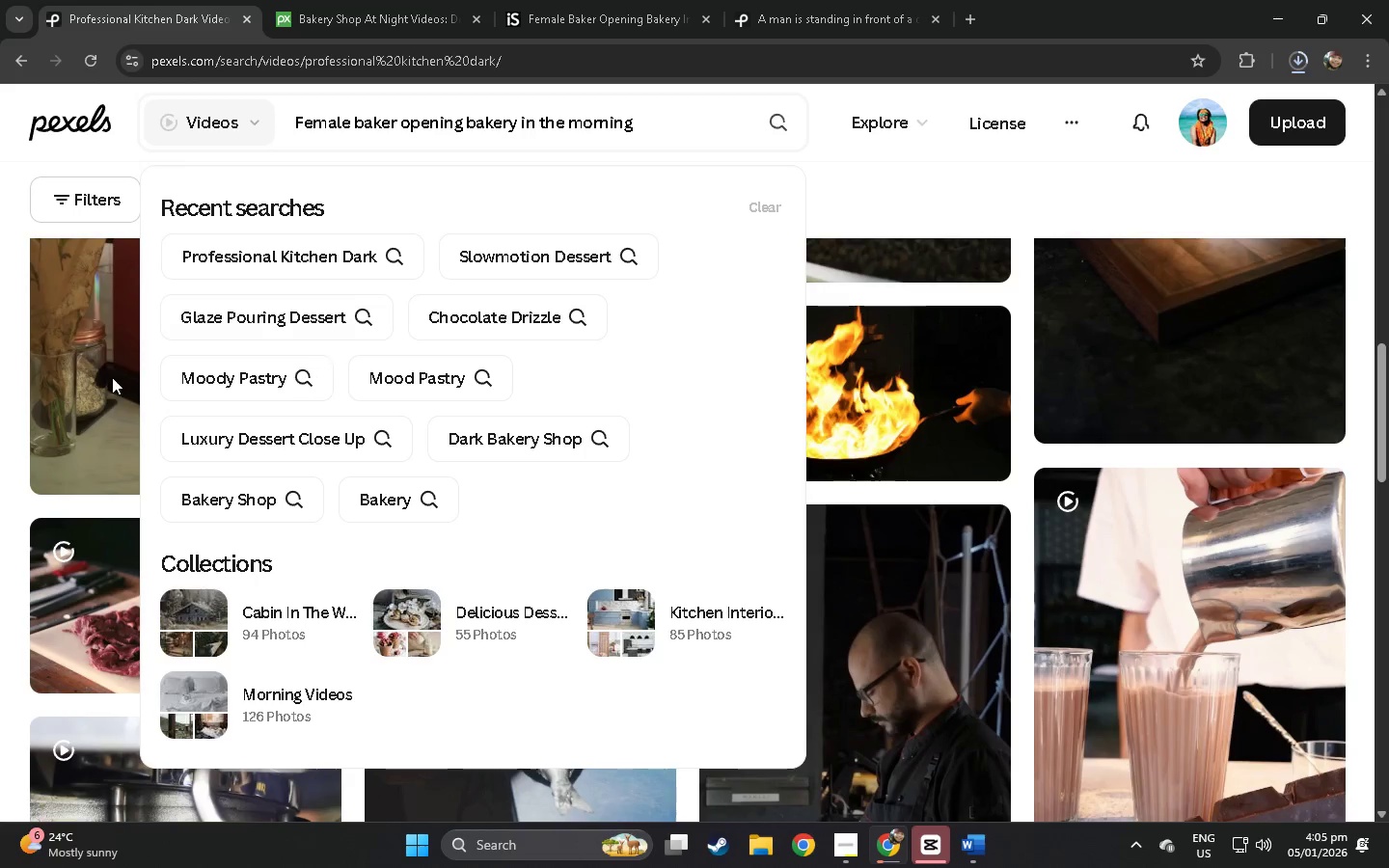 
left_click([0, 365])
 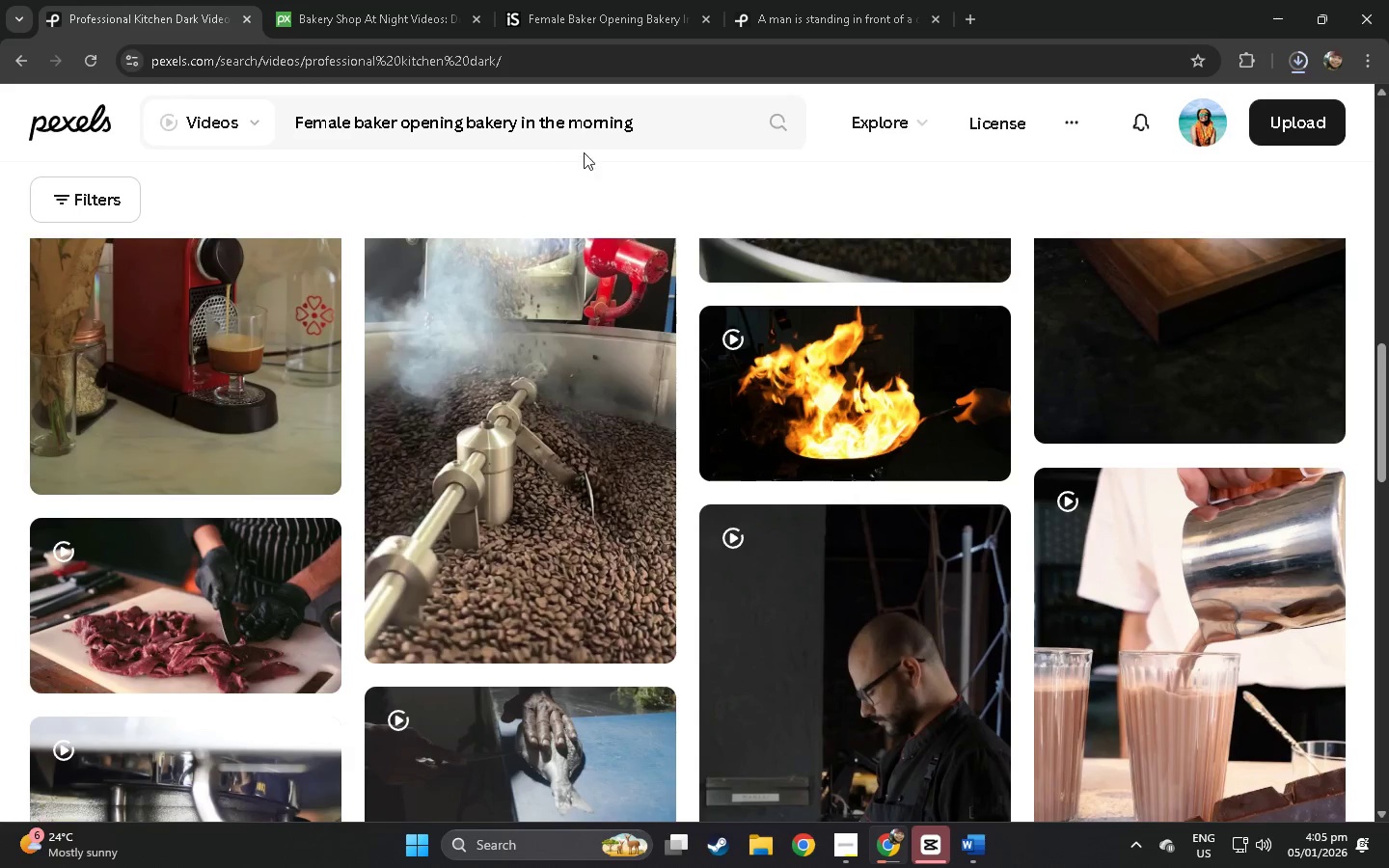 
scroll: coordinate [187, 358], scroll_direction: up, amount: 3.0
 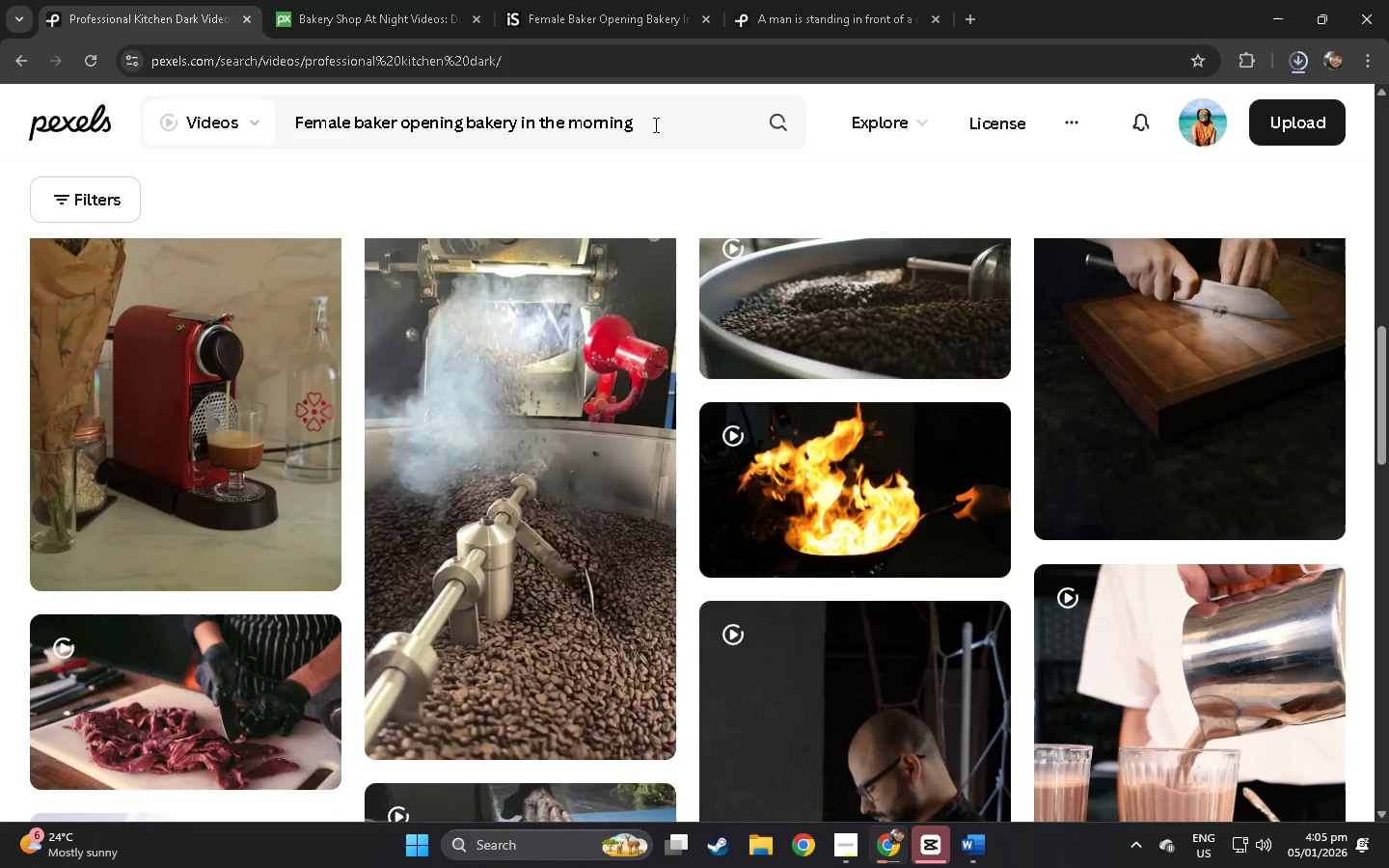 
left_click_drag(start_coordinate=[661, 122], to_coordinate=[162, 122])
 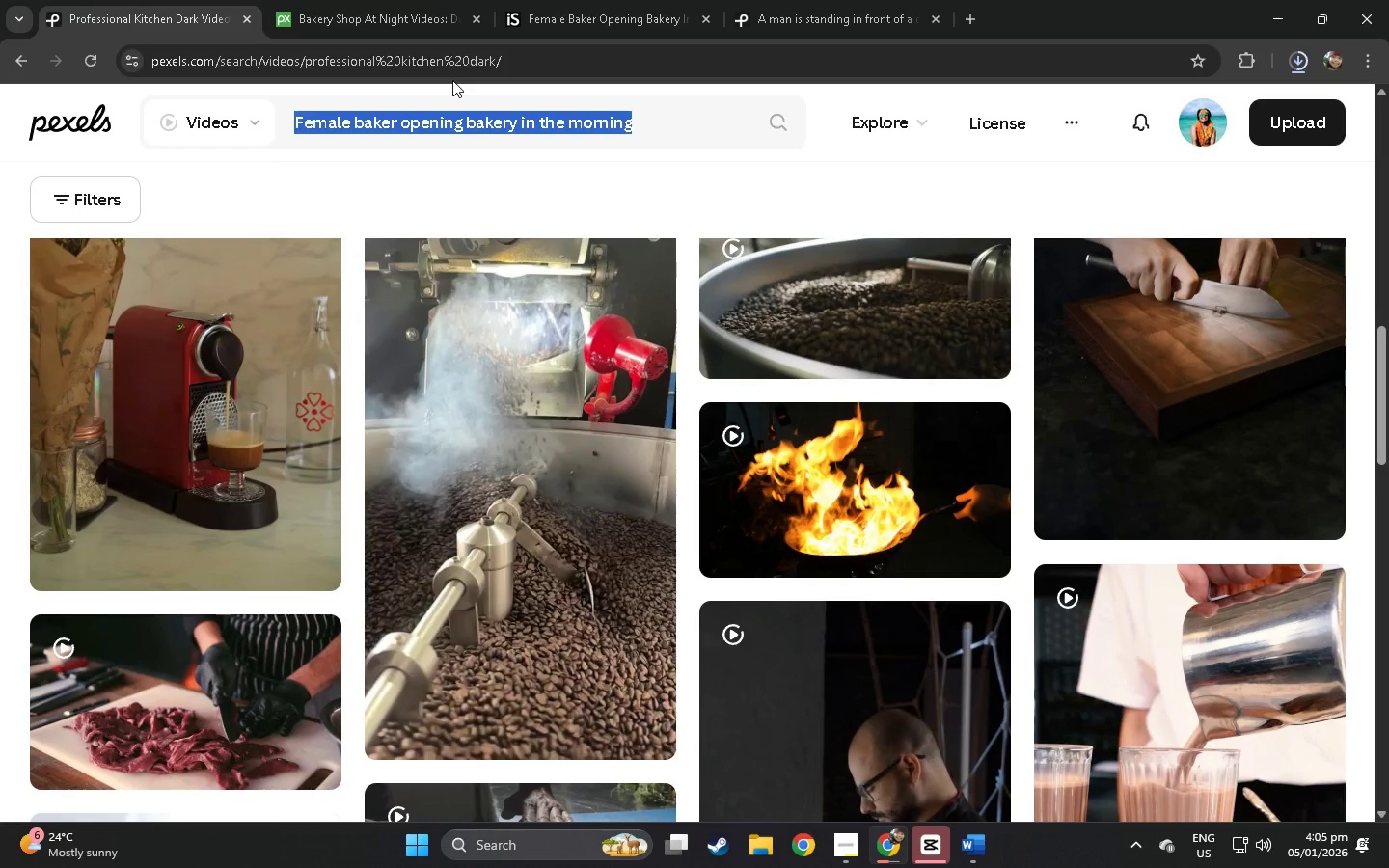 
type(professional kitchen darrk)
 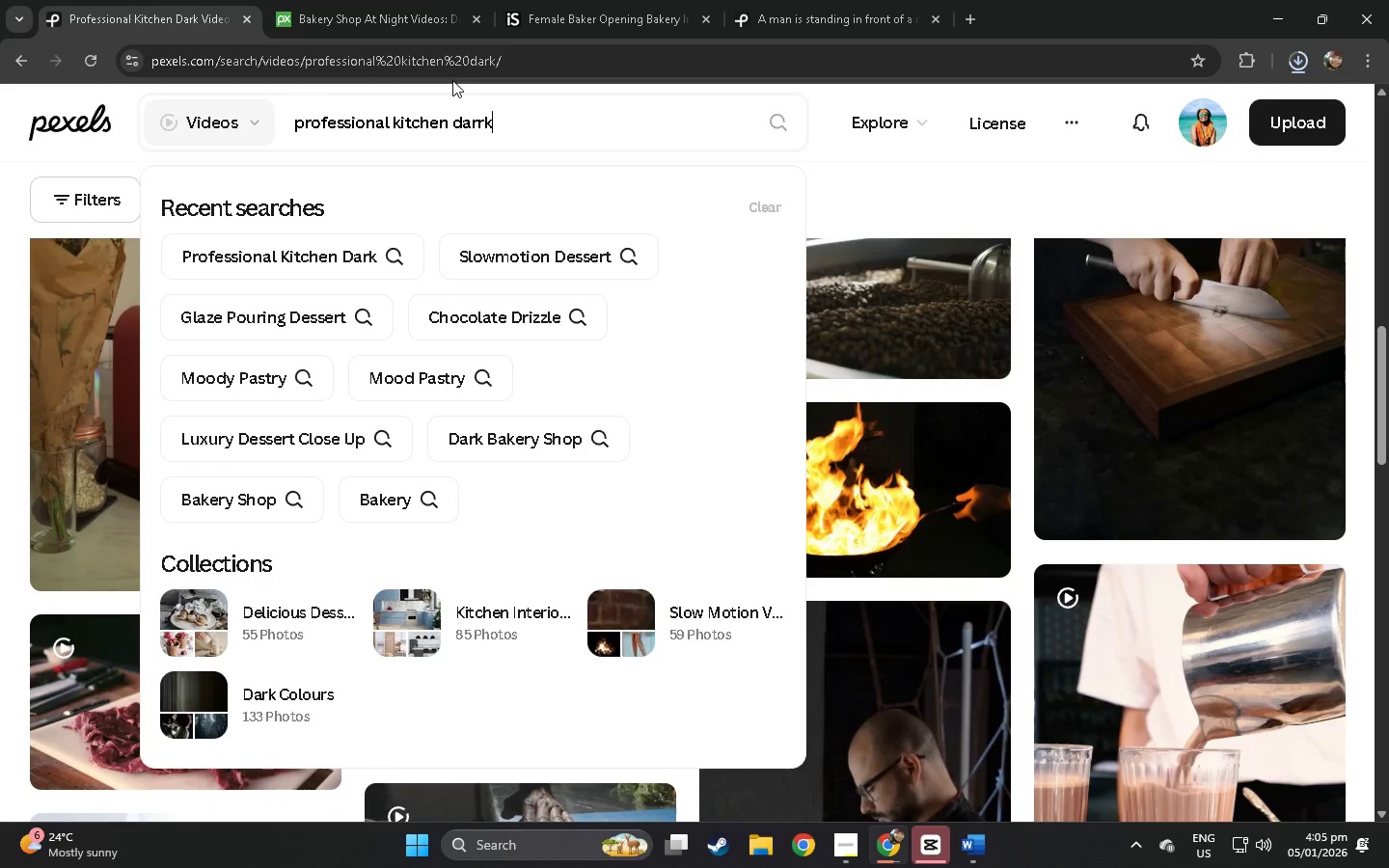 
key(Enter)
 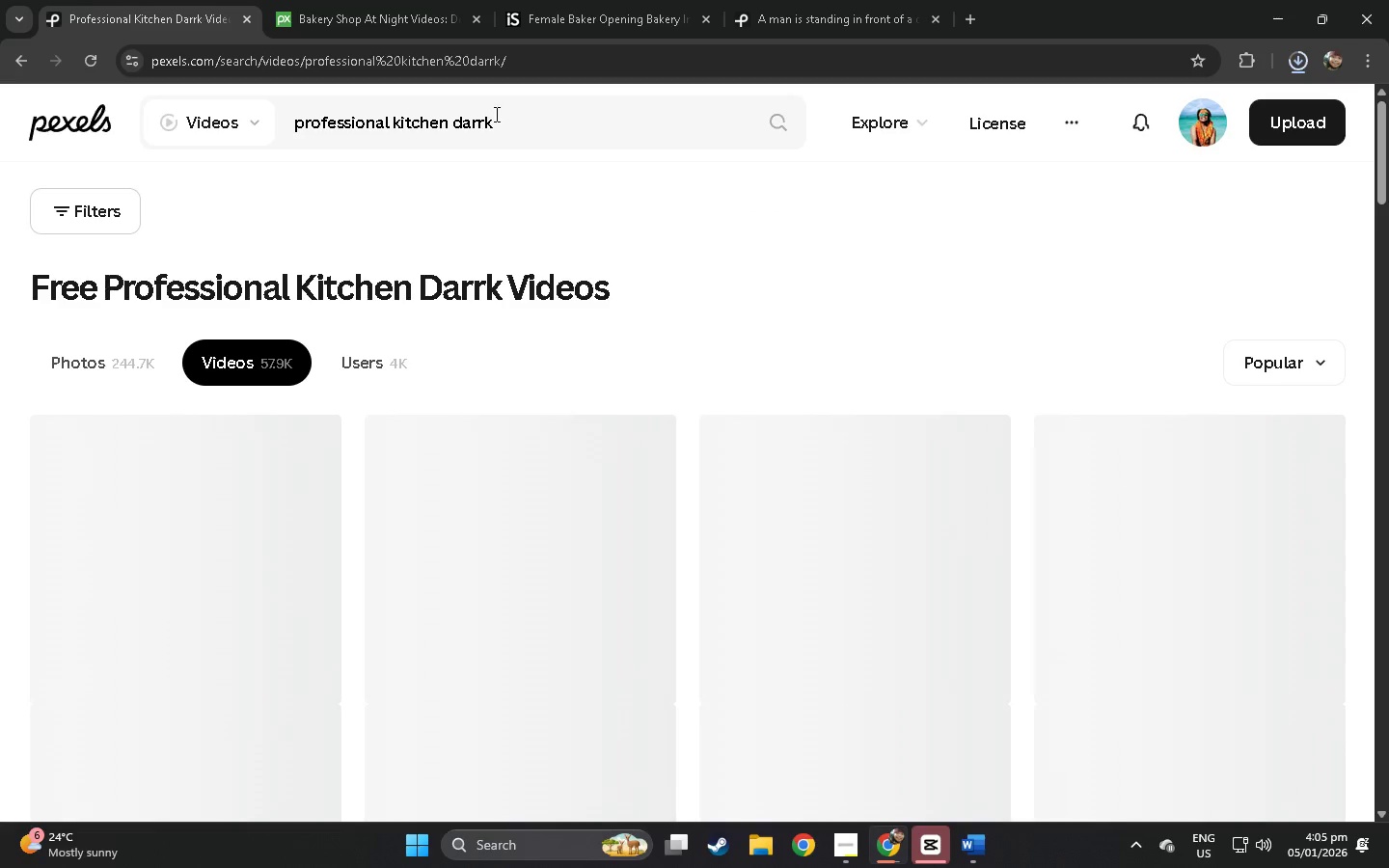 
left_click([480, 129])
 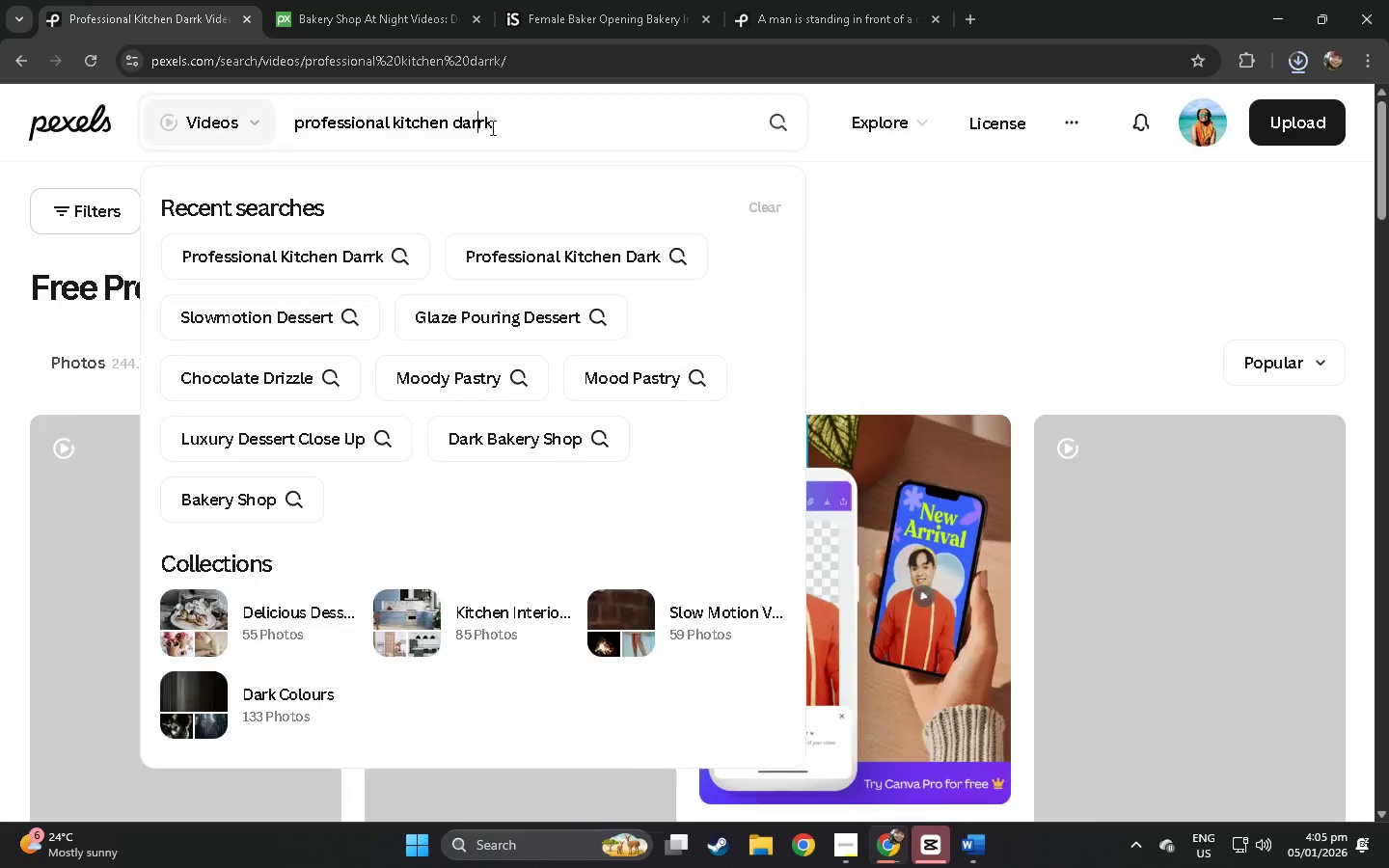 
key(Backspace)
 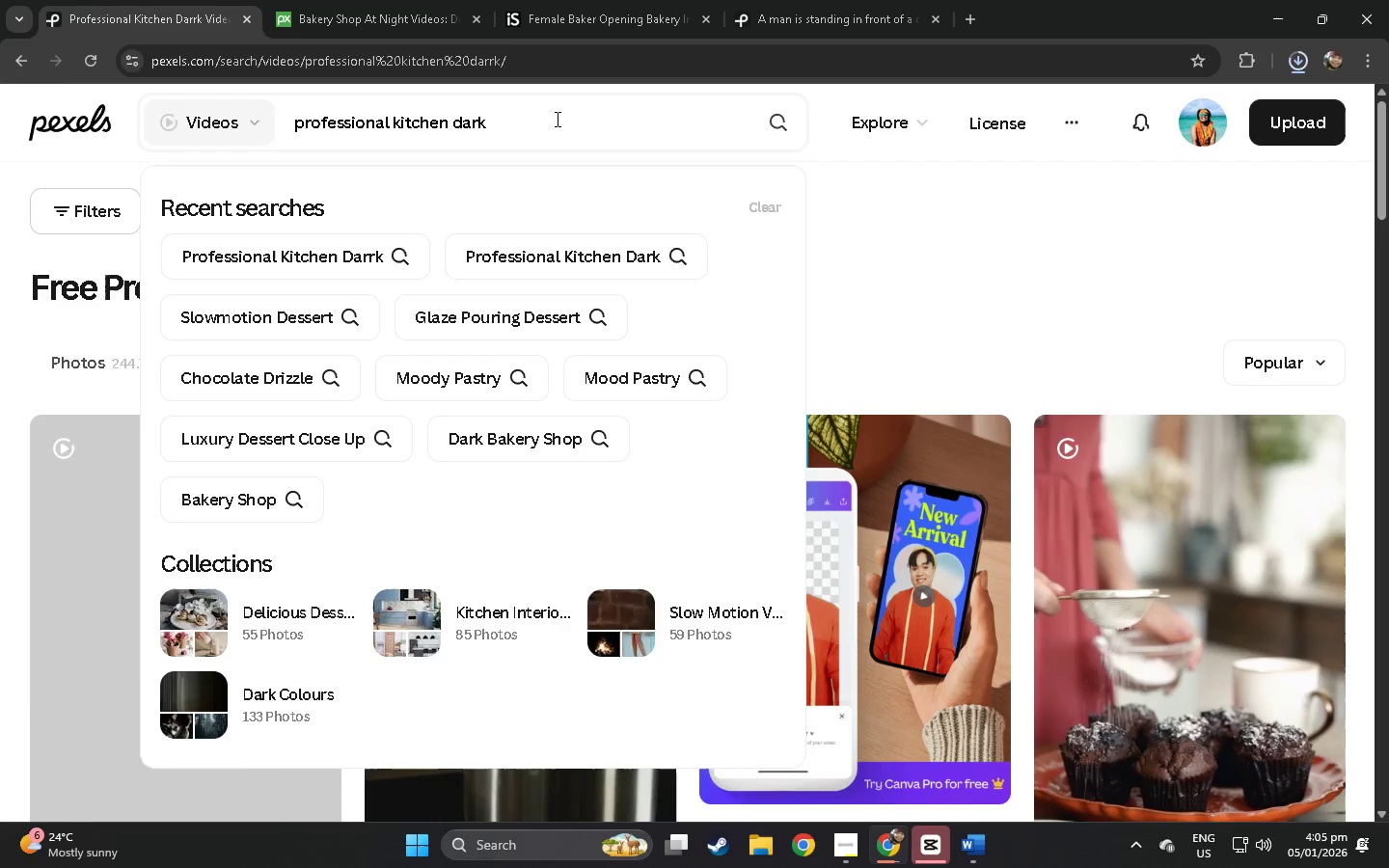 
key(Enter)
 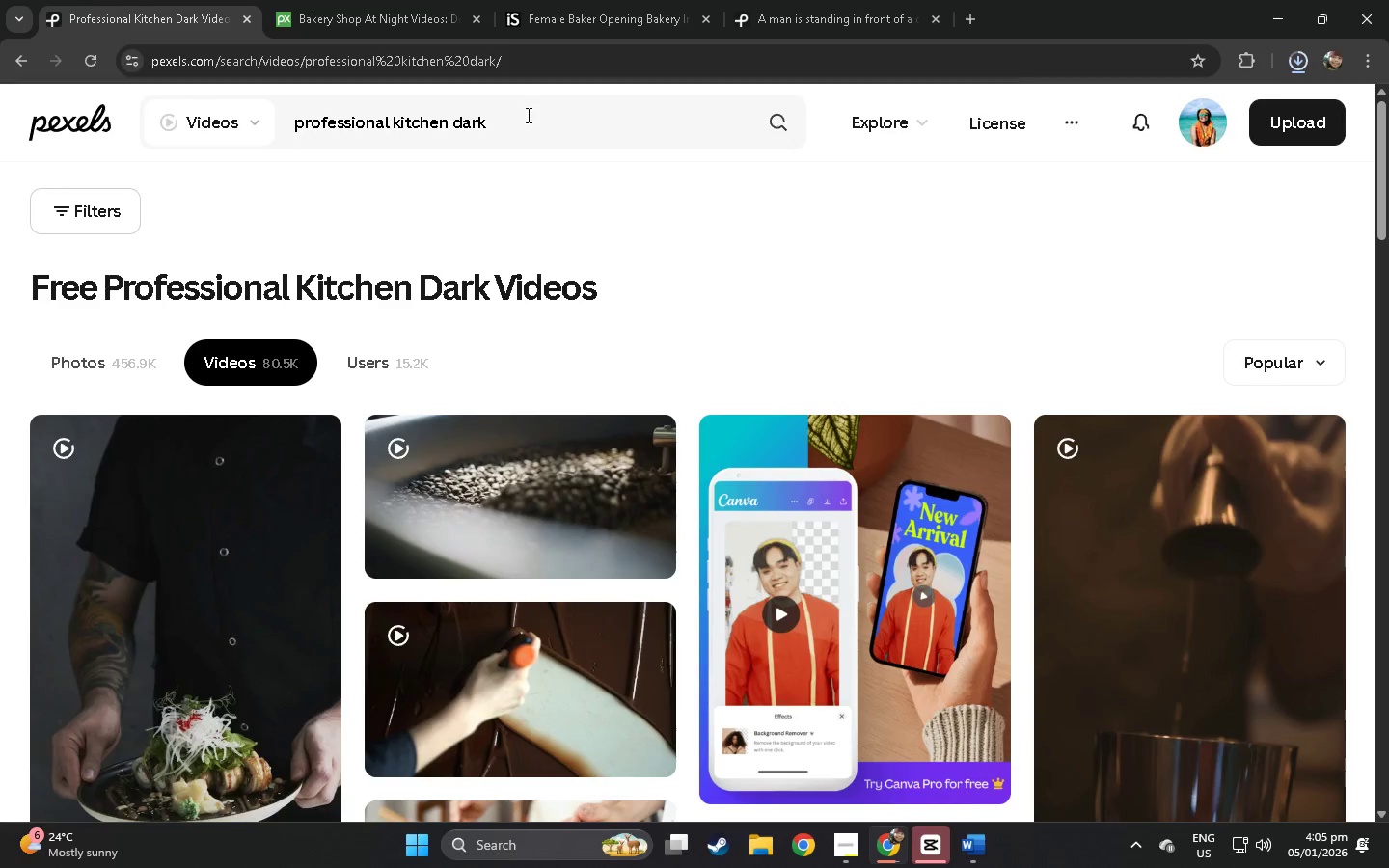 
left_click_drag(start_coordinate=[527, 115], to_coordinate=[231, 130])
 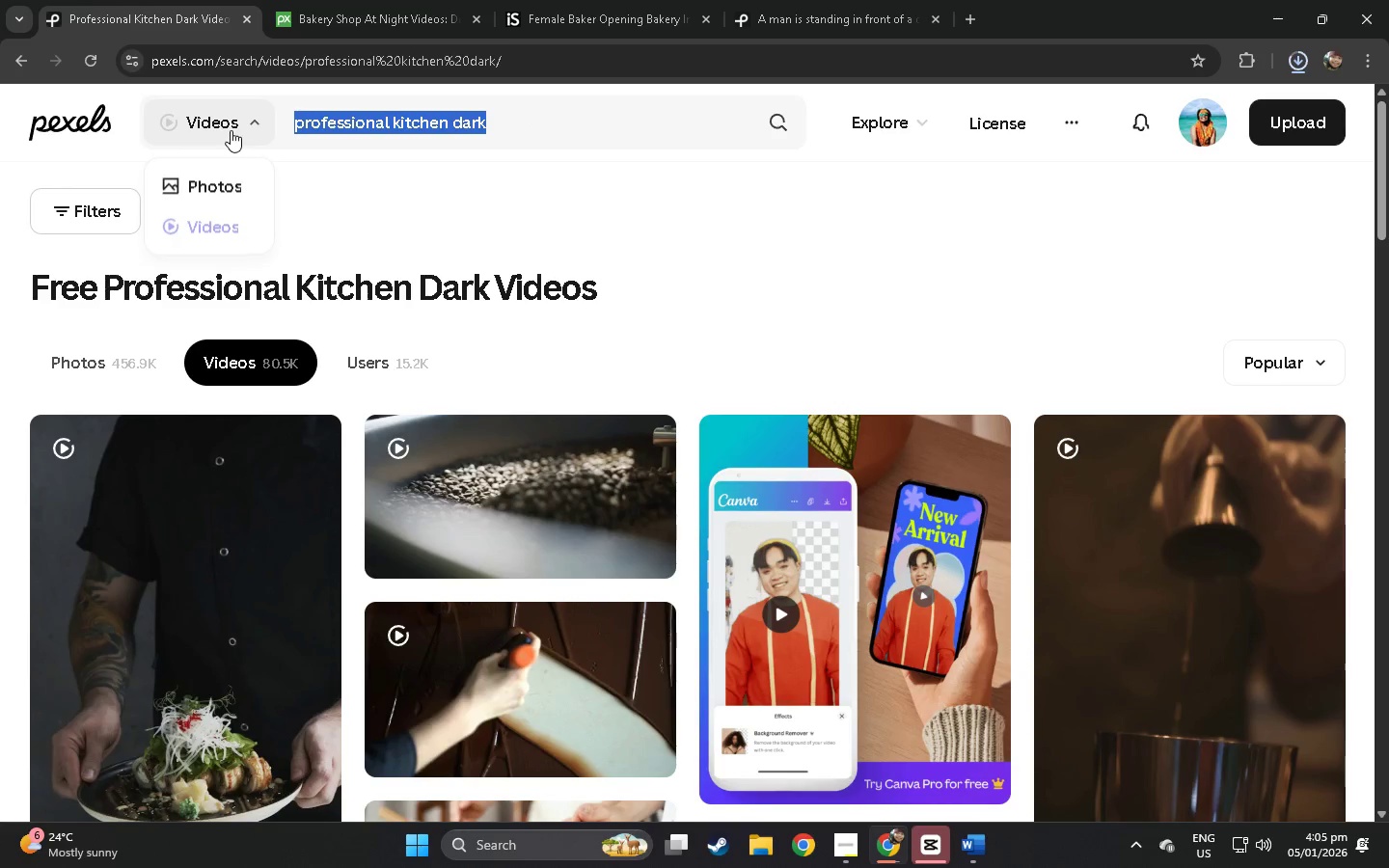 
key(Control+ControlLeft)
 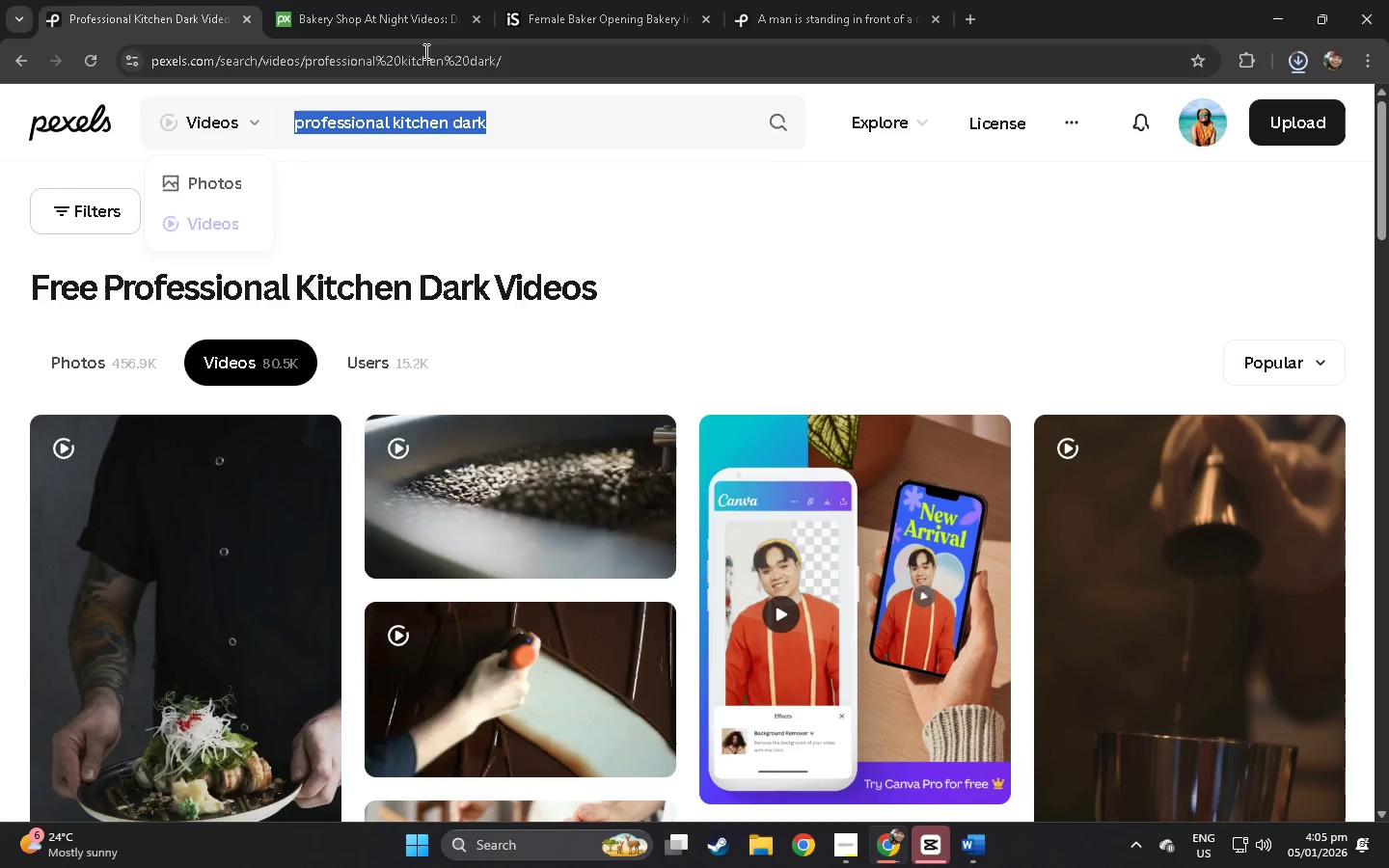 
key(Control+C)
 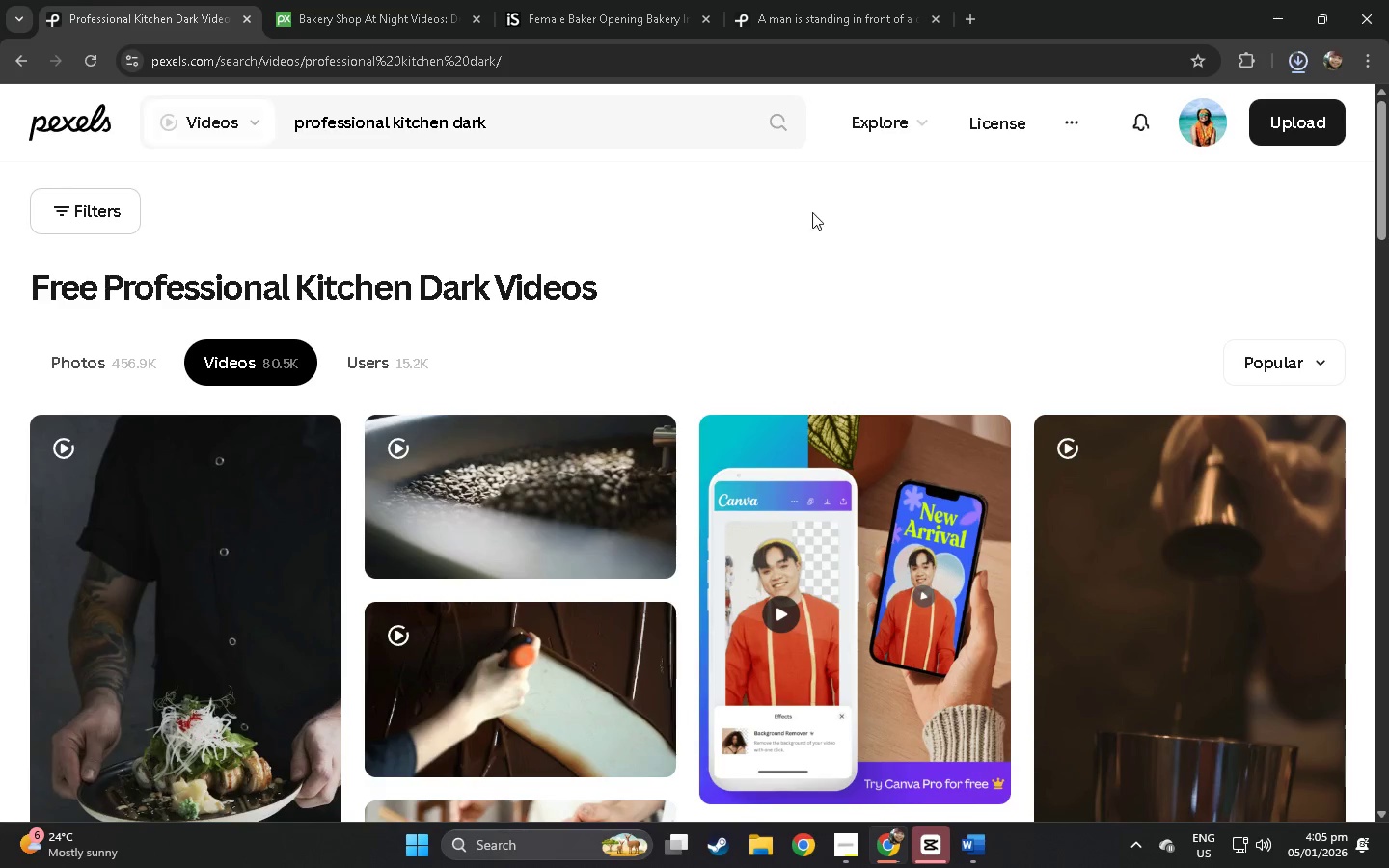 
double_click([431, 5])
 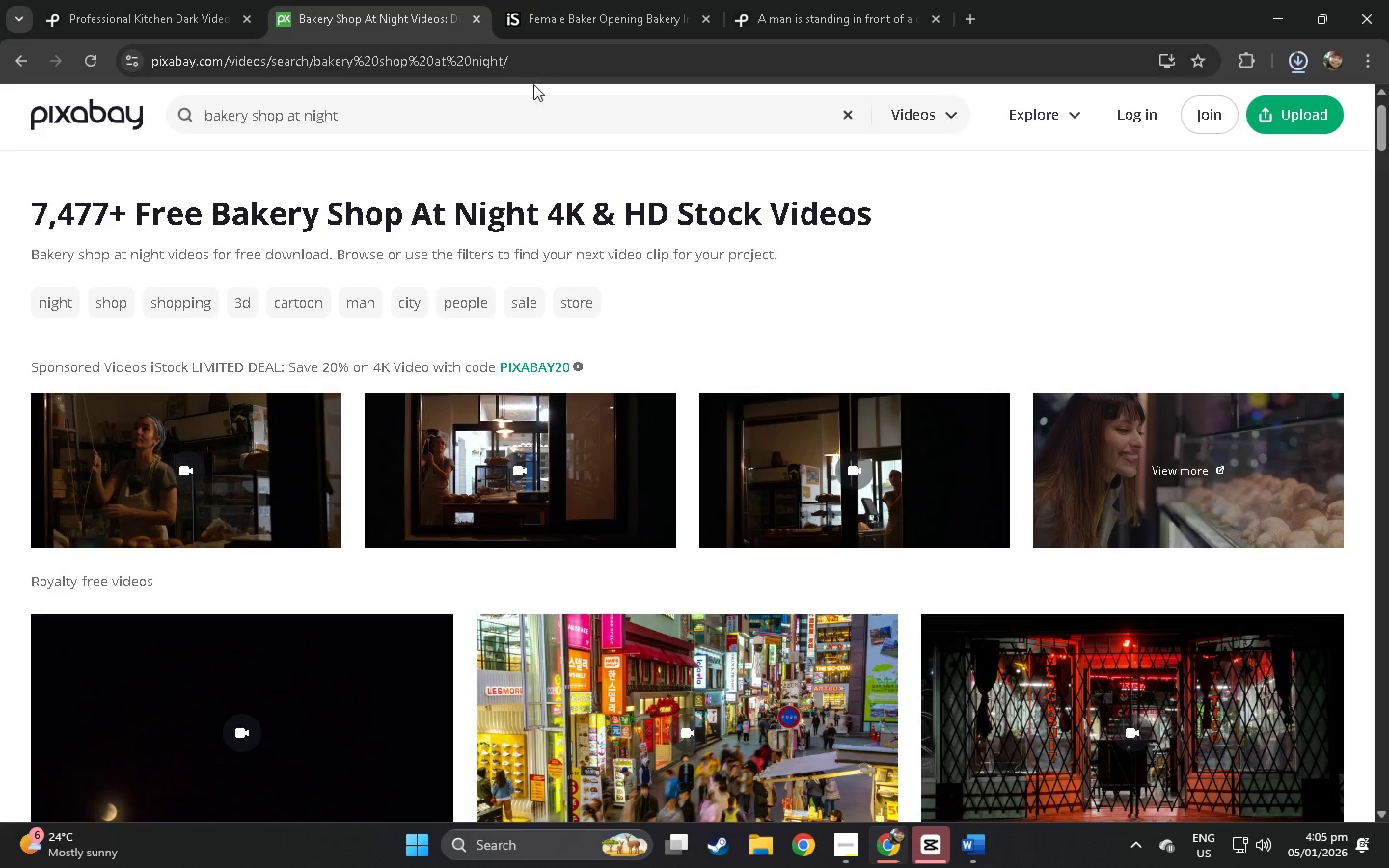 
left_click_drag(start_coordinate=[517, 104], to_coordinate=[4, 112])
 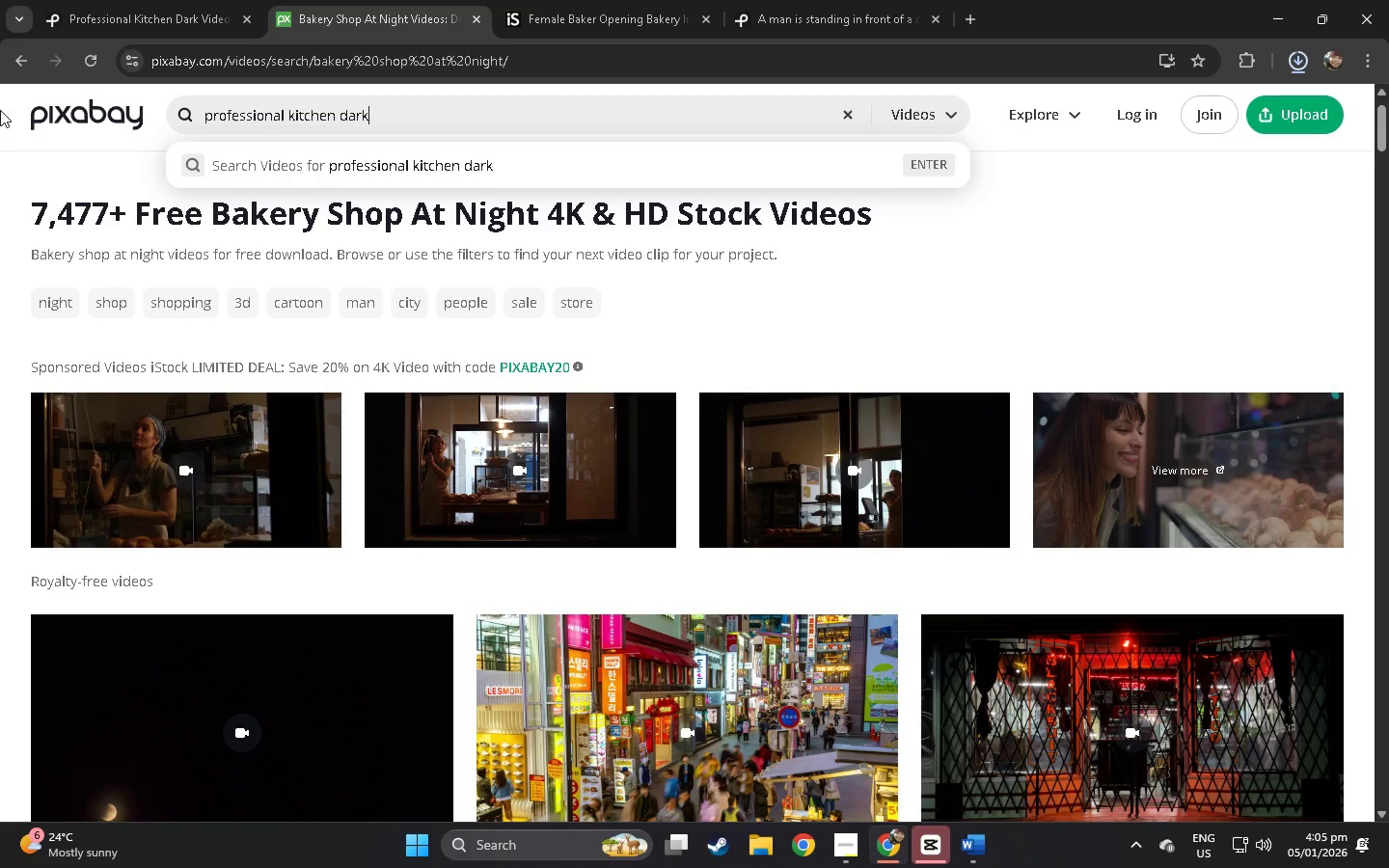 
key(Control+ControlLeft)
 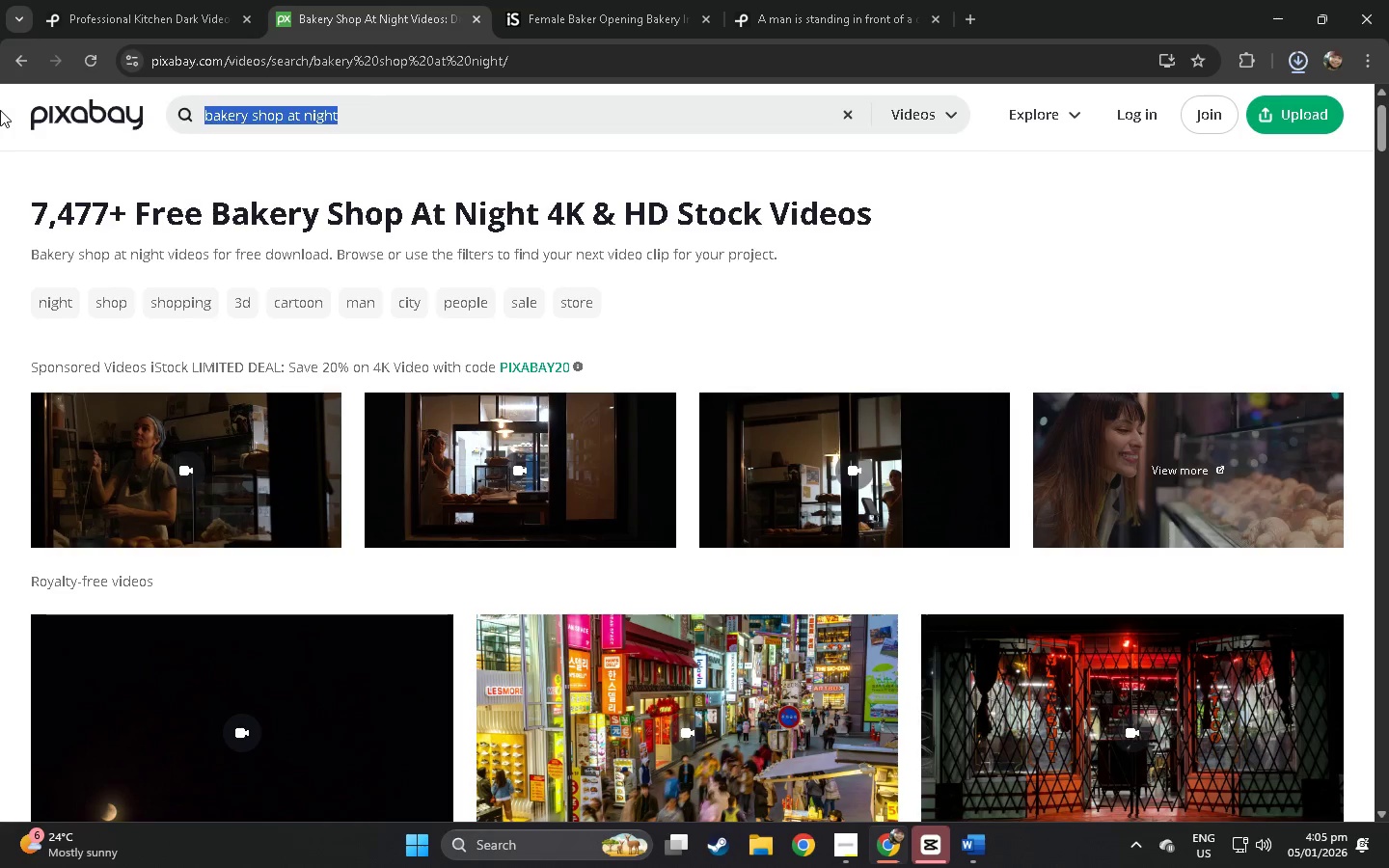 
key(Control+V)
 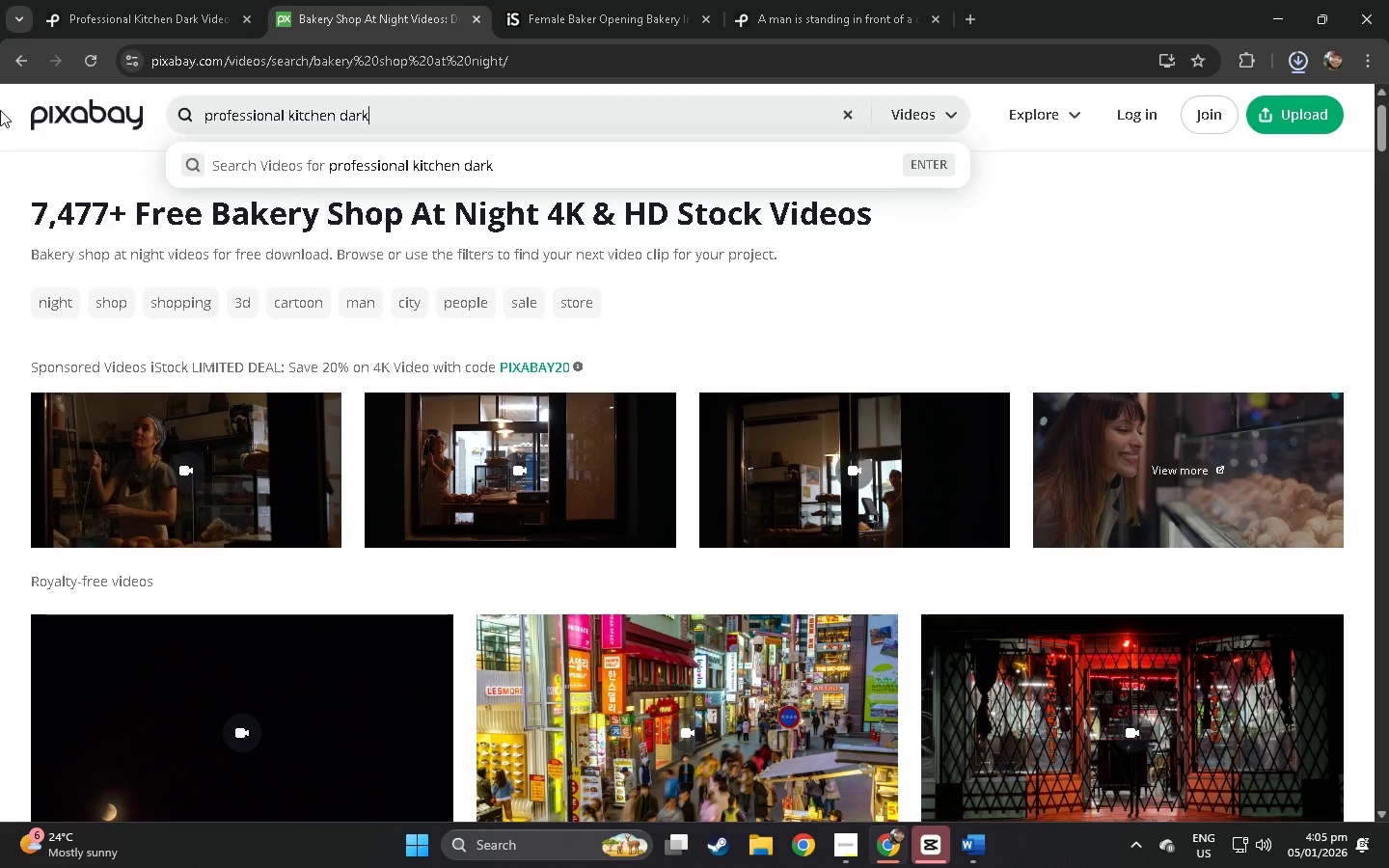 
key(NumpadEnter)
 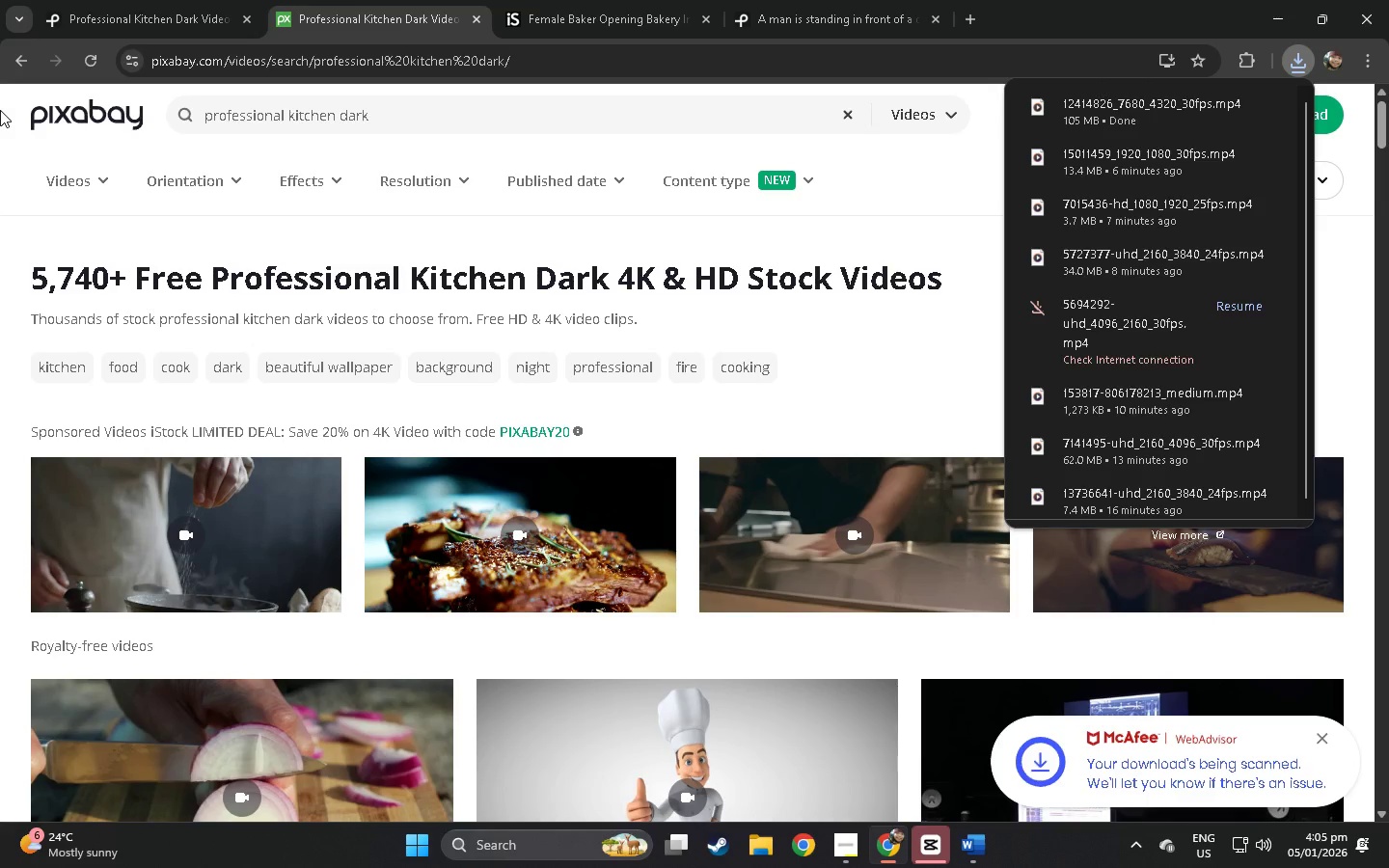 
scroll: coordinate [185, 363], scroll_direction: down, amount: 16.0
 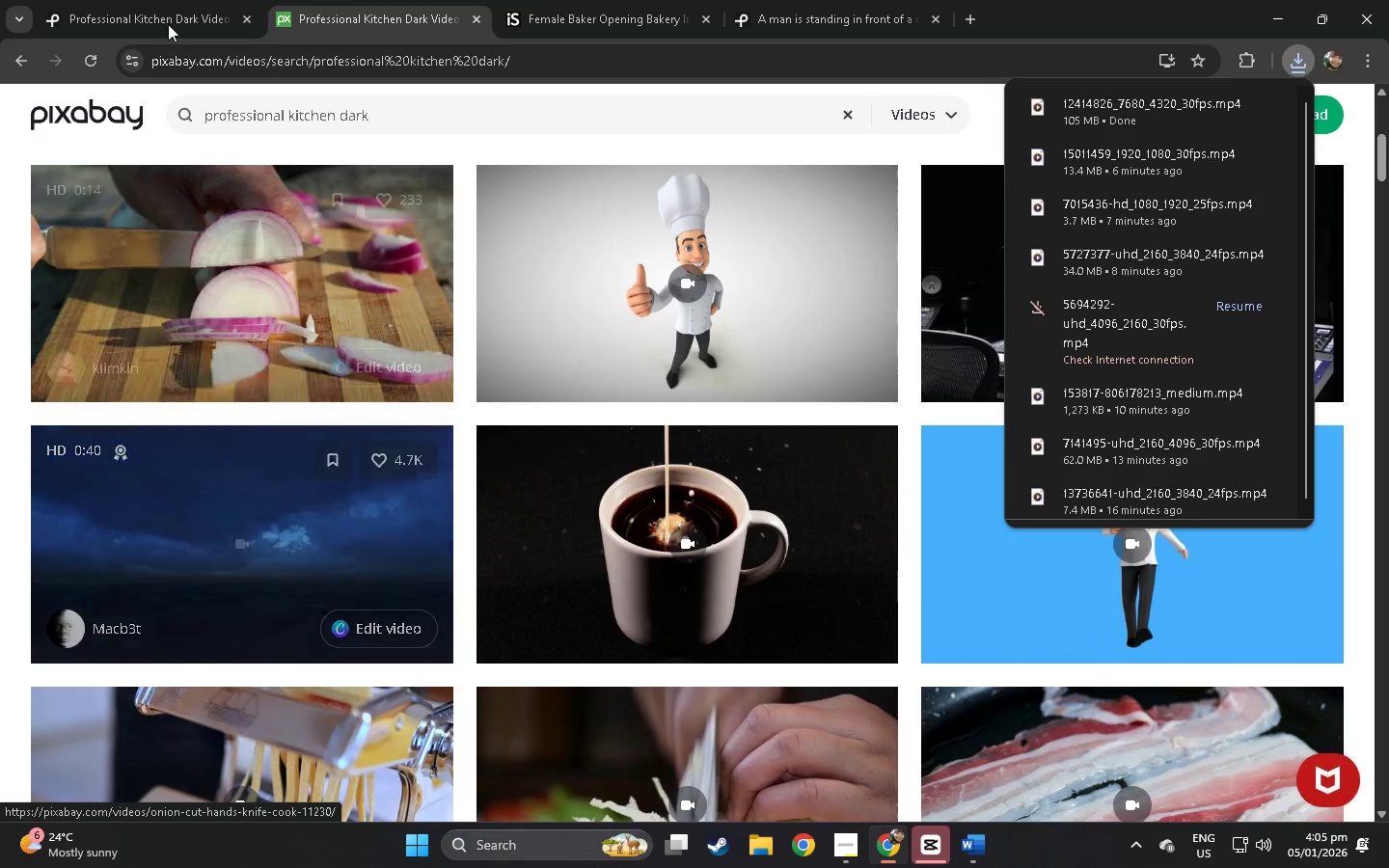 
left_click([194, 0])
 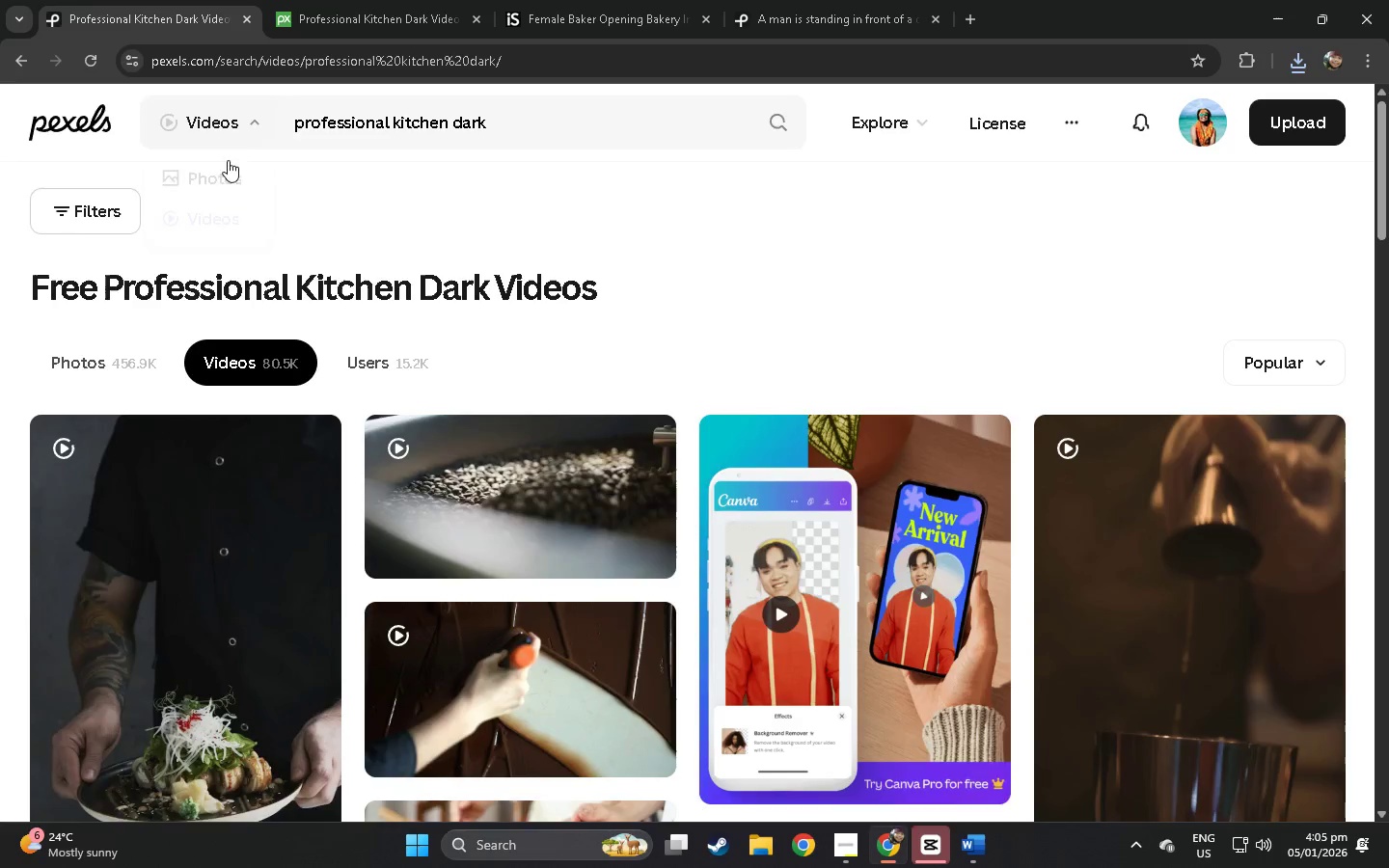 
scroll: coordinate [242, 307], scroll_direction: down, amount: 57.0
 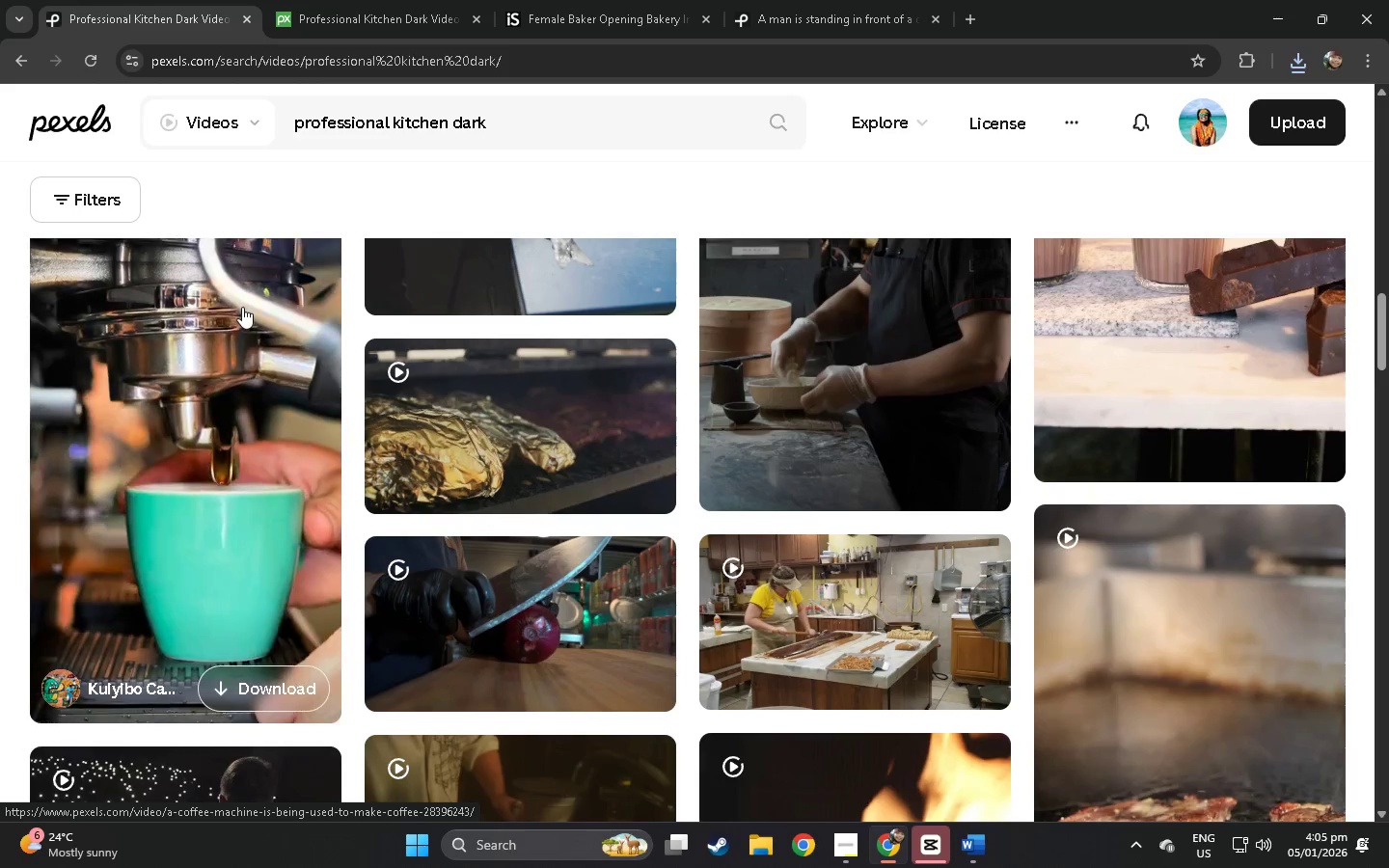 
scroll: coordinate [242, 307], scroll_direction: down, amount: 3.0
 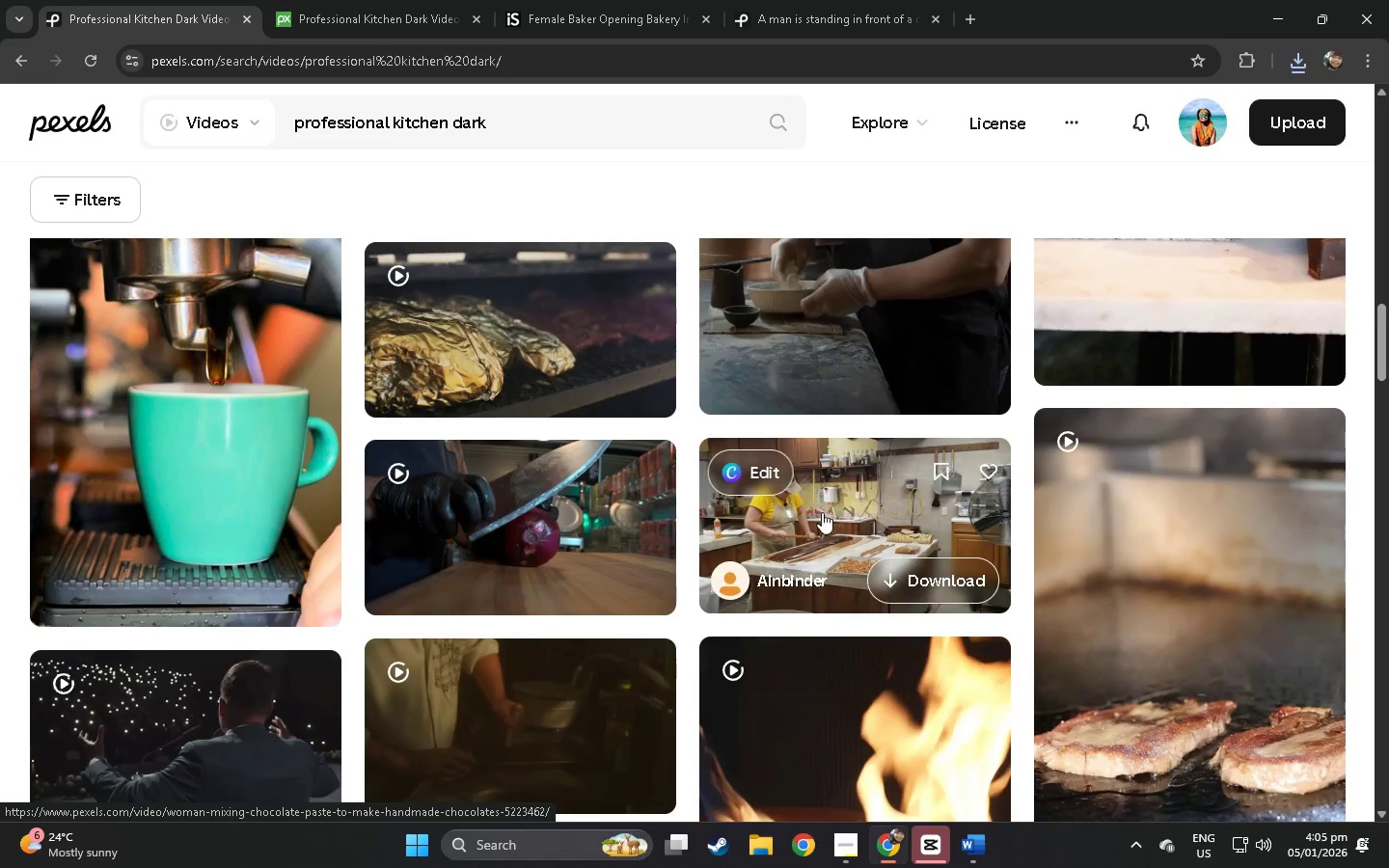 
left_click([871, 521])
 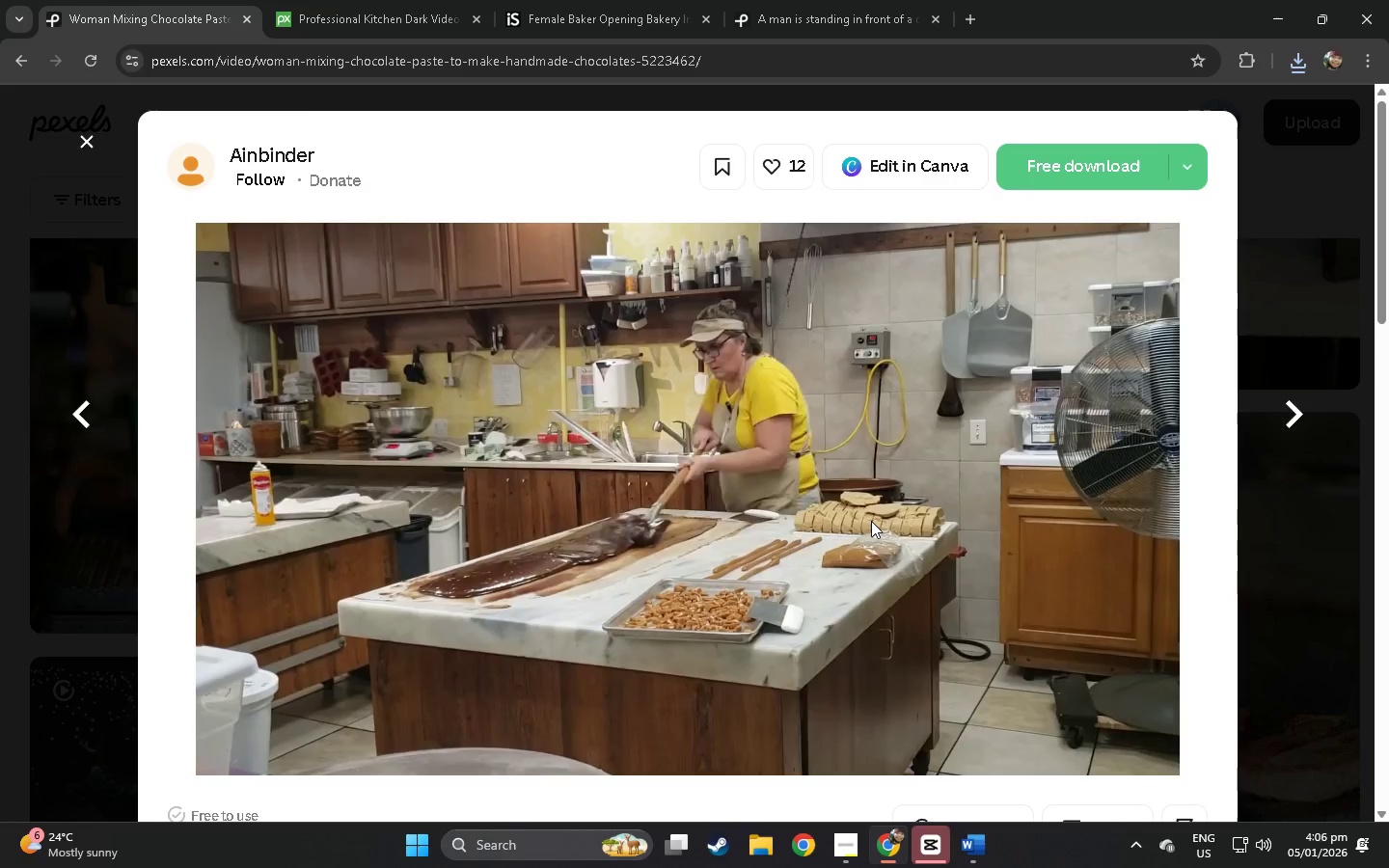 
wait(15.05)
 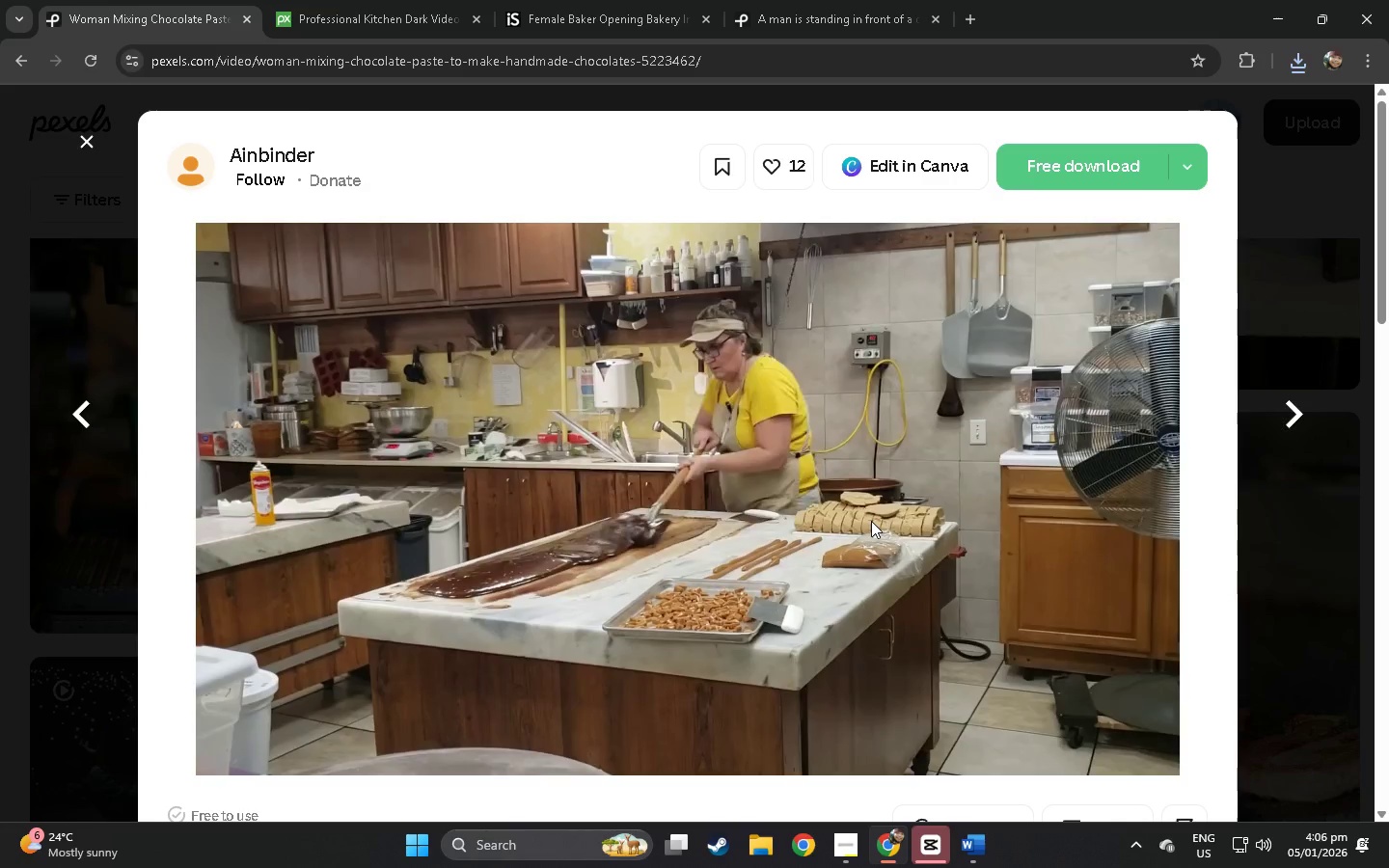 
scroll: coordinate [669, 456], scroll_direction: down, amount: 26.0
 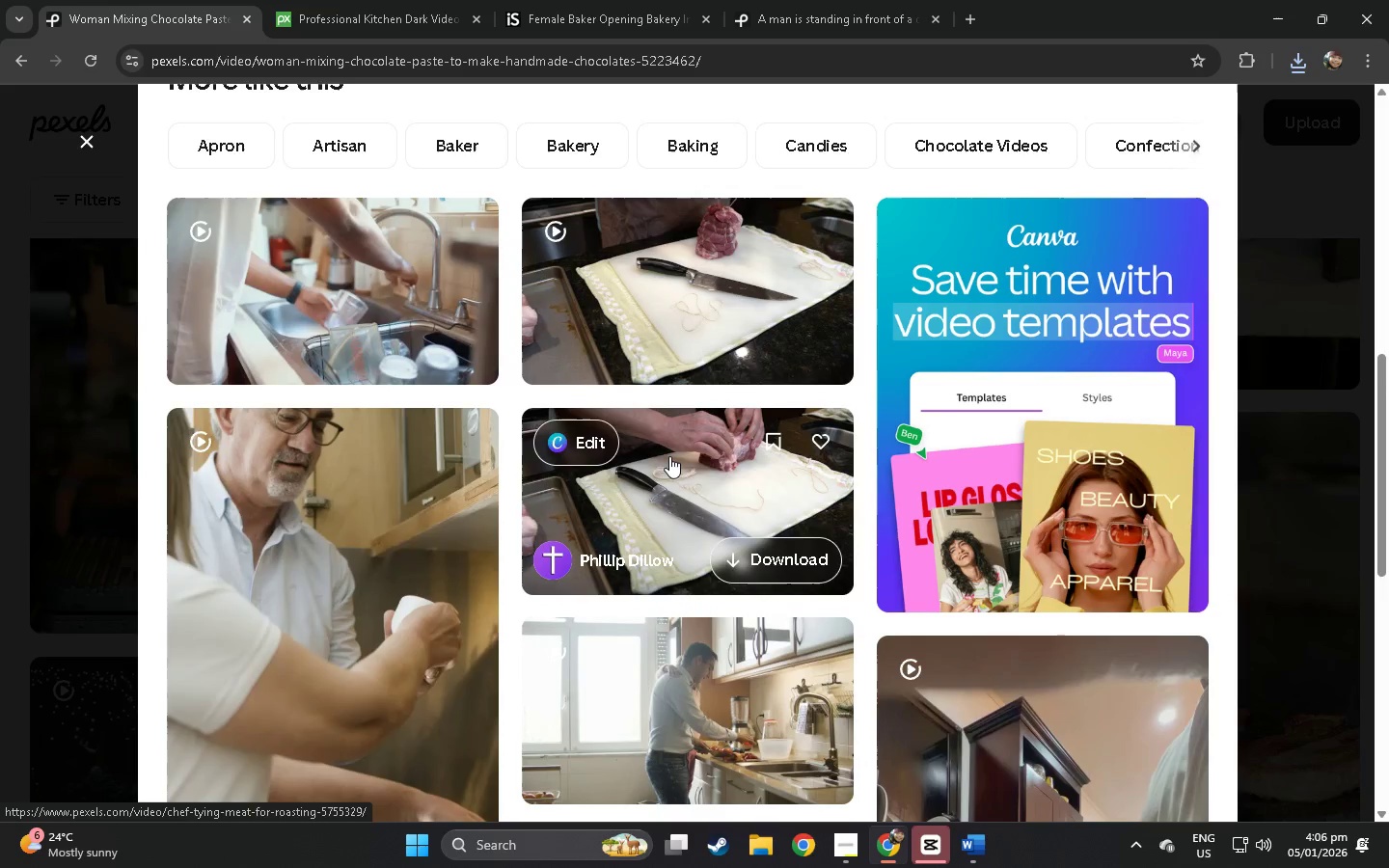 
scroll: coordinate [689, 420], scroll_direction: up, amount: 28.0
 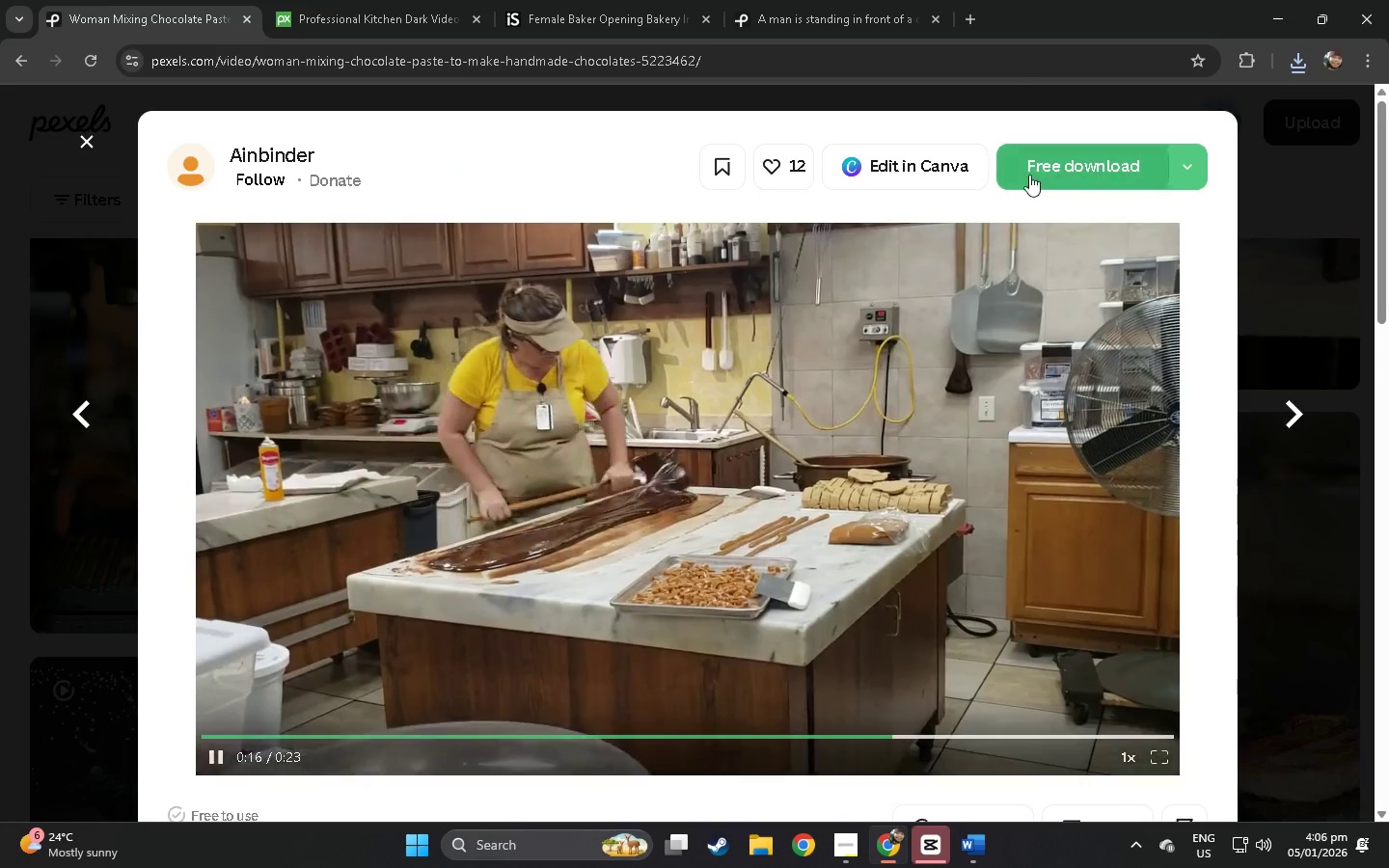 
left_click([1051, 172])
 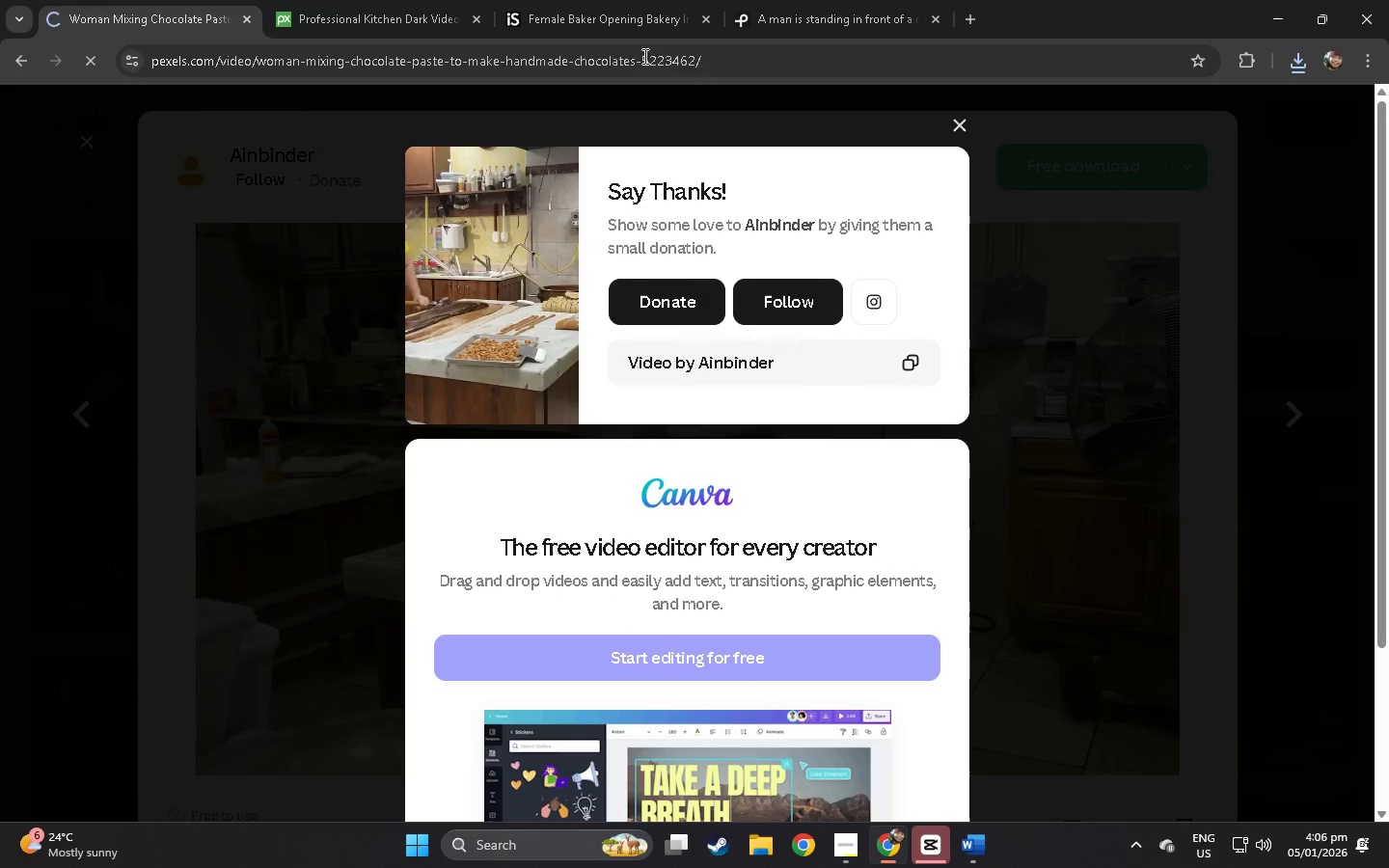 
left_click_drag(start_coordinate=[749, 68], to_coordinate=[108, 100])
 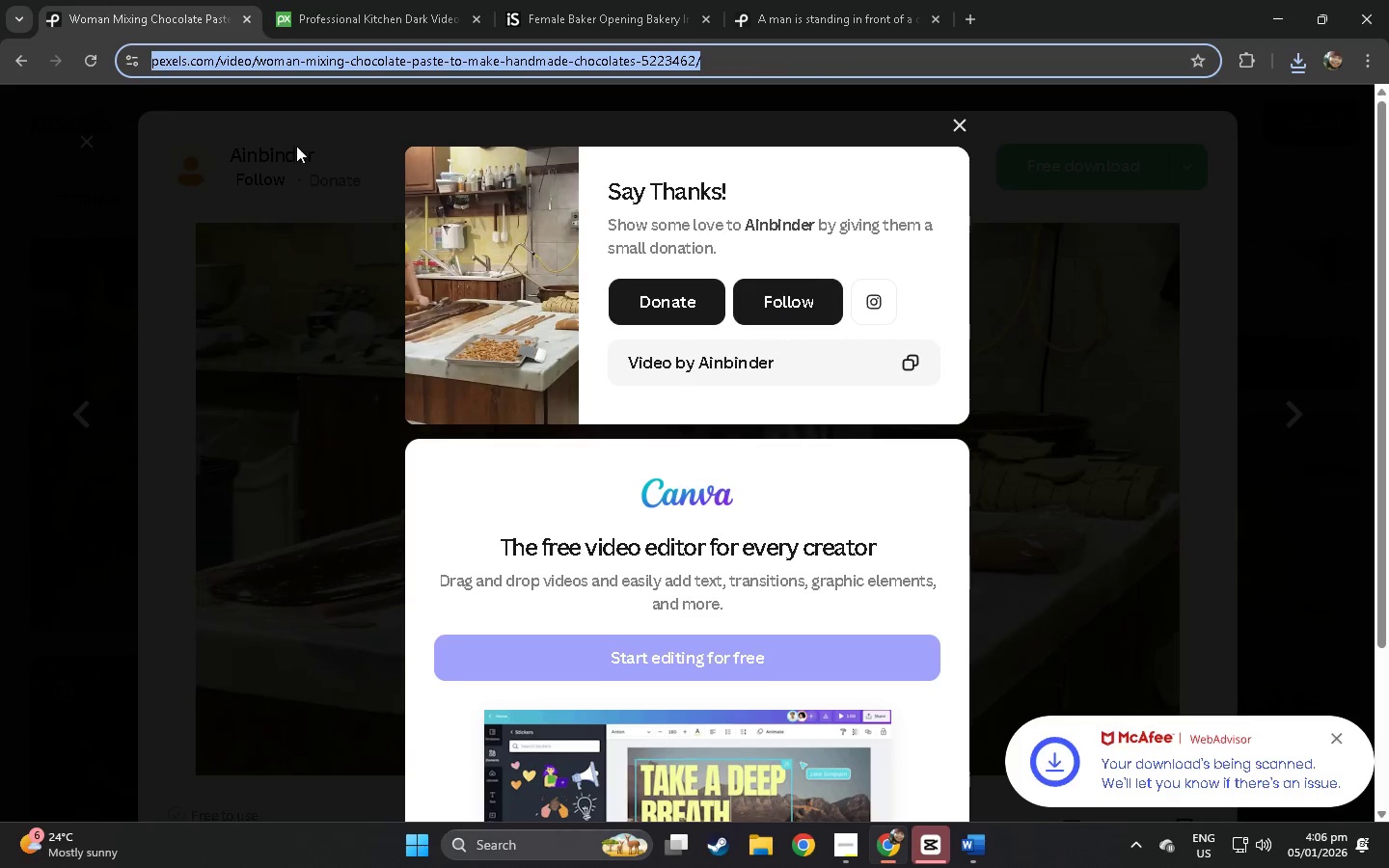 
key(Control+C)
 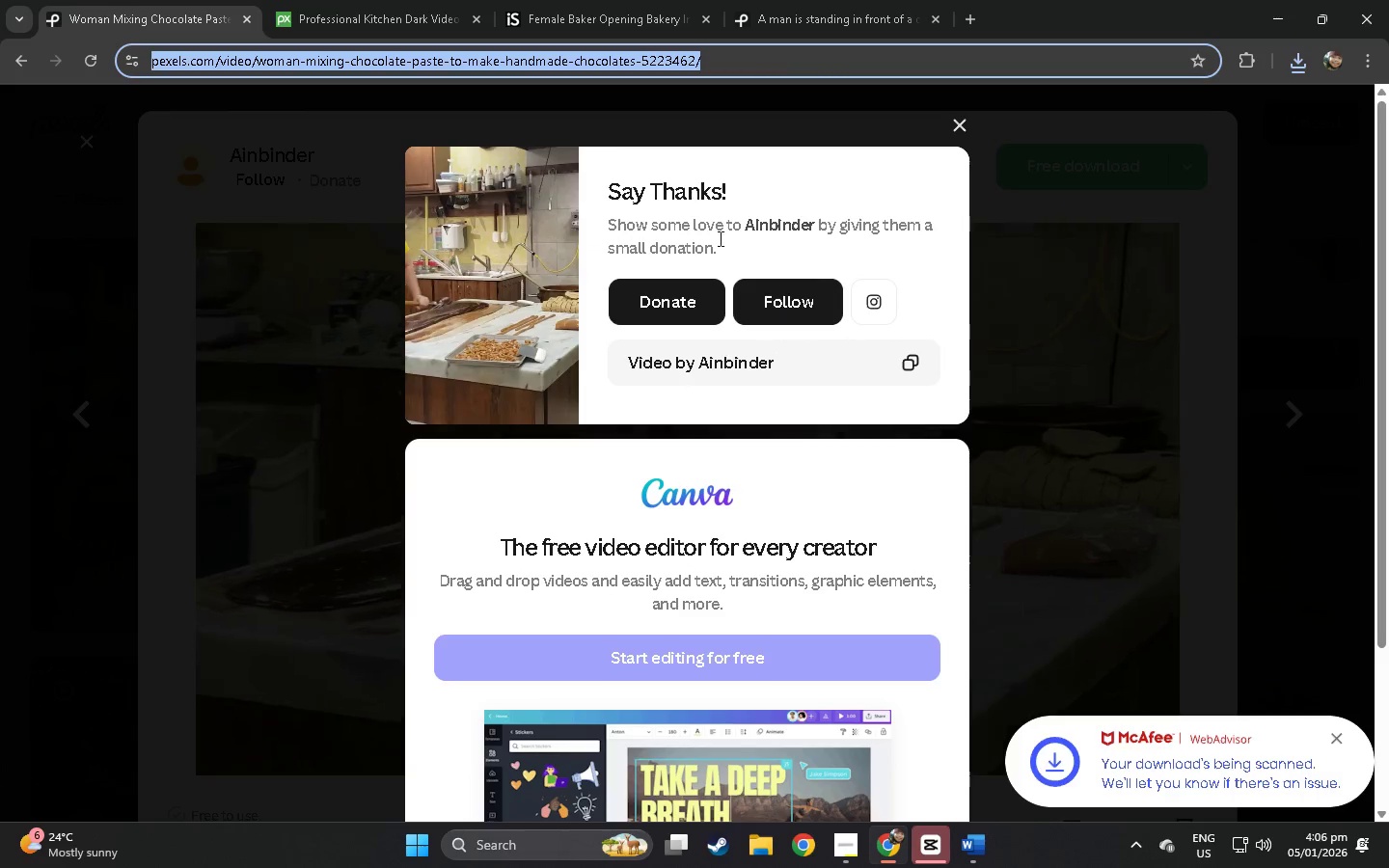 
key(Control+C)
 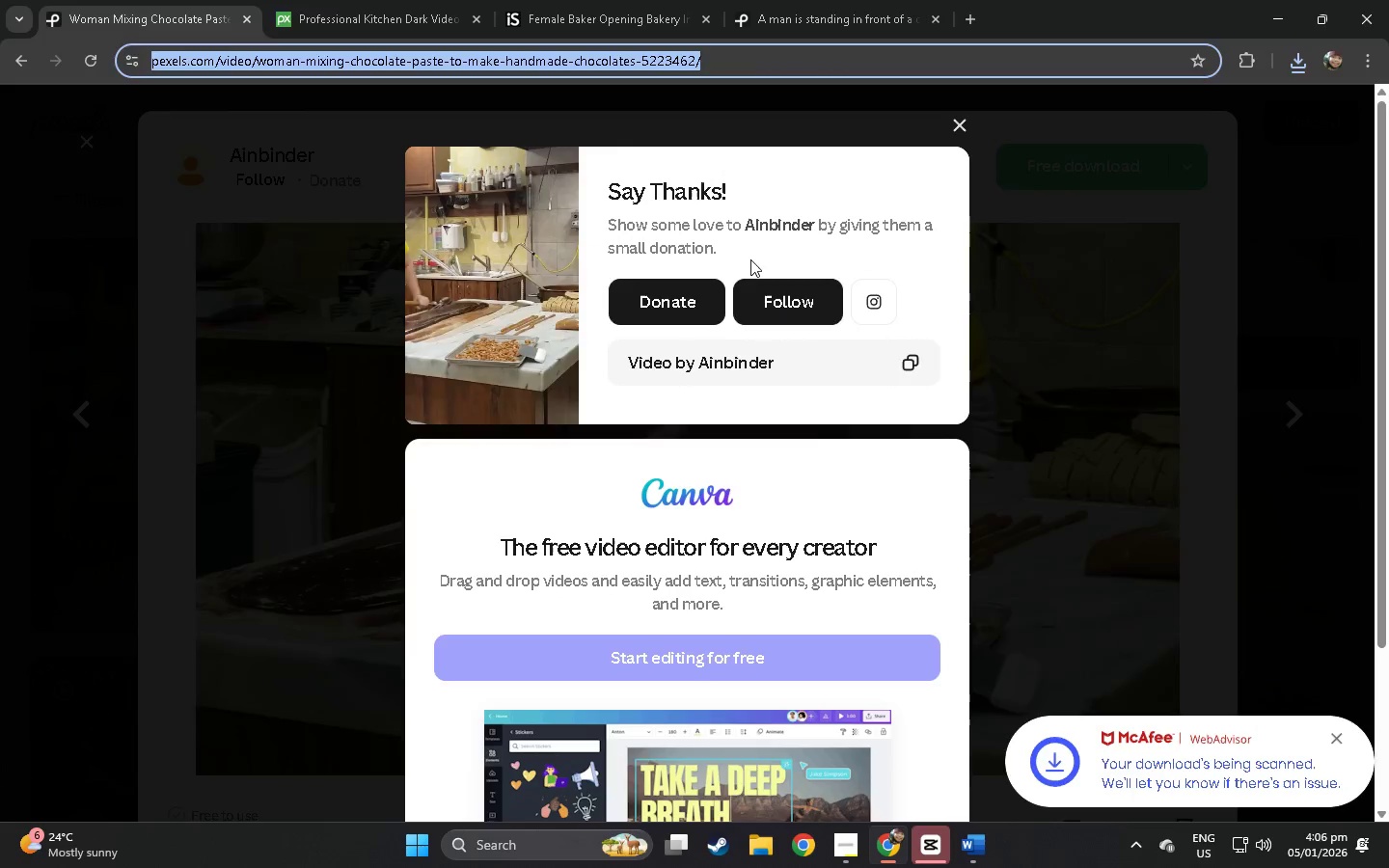 
key(Alt+AltLeft)
 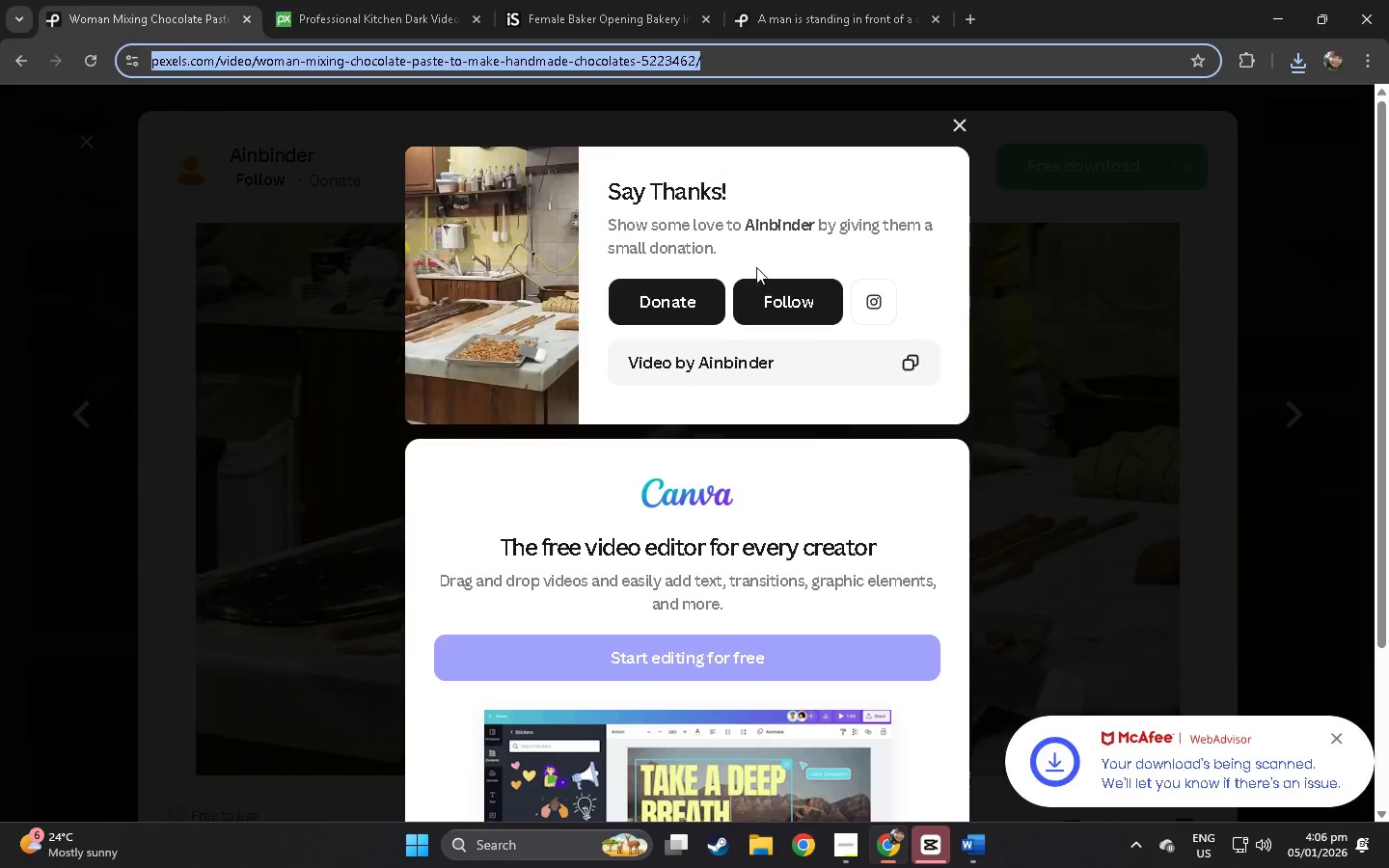 
key(Alt+Tab)
 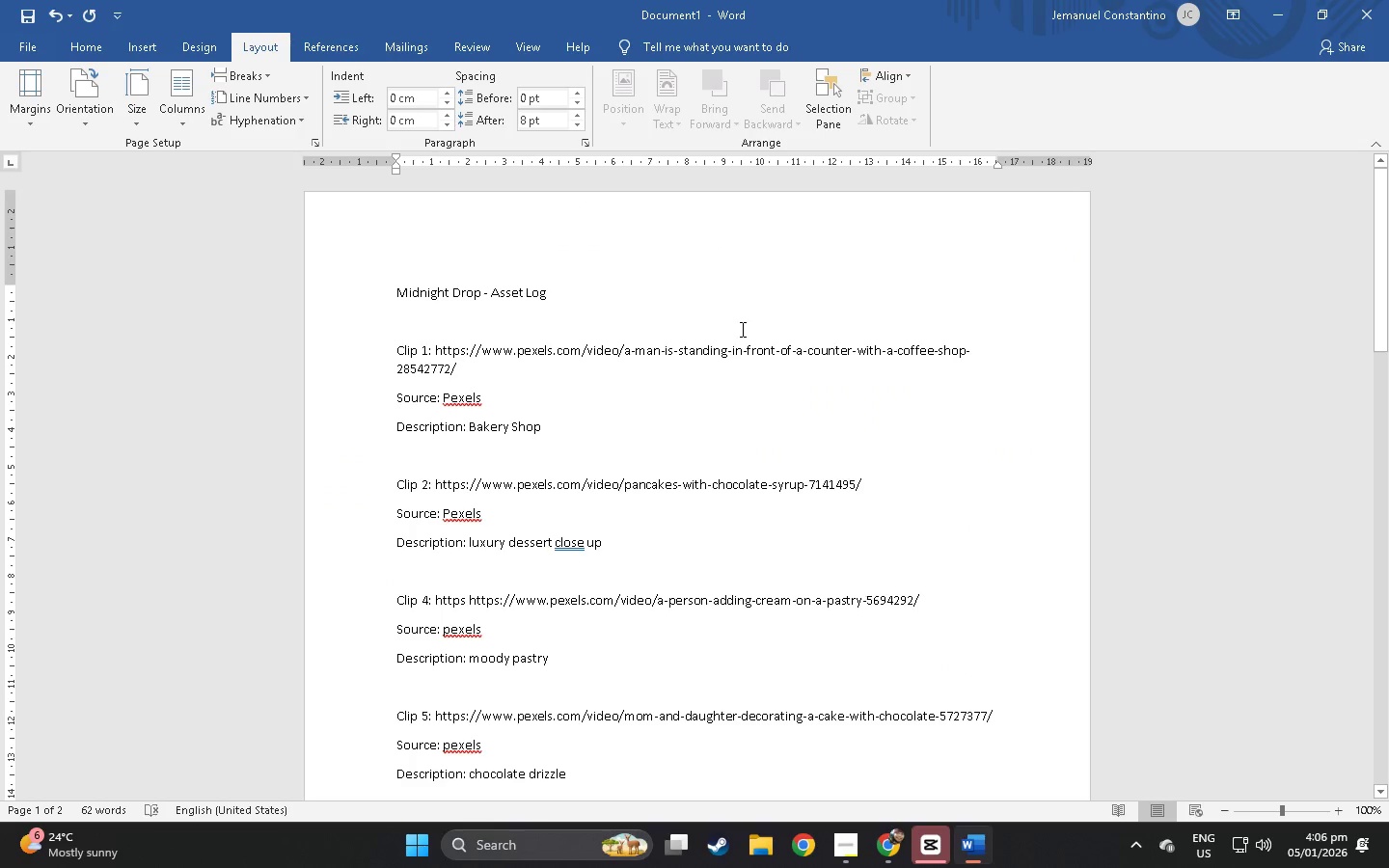 
key(Alt+AltLeft)
 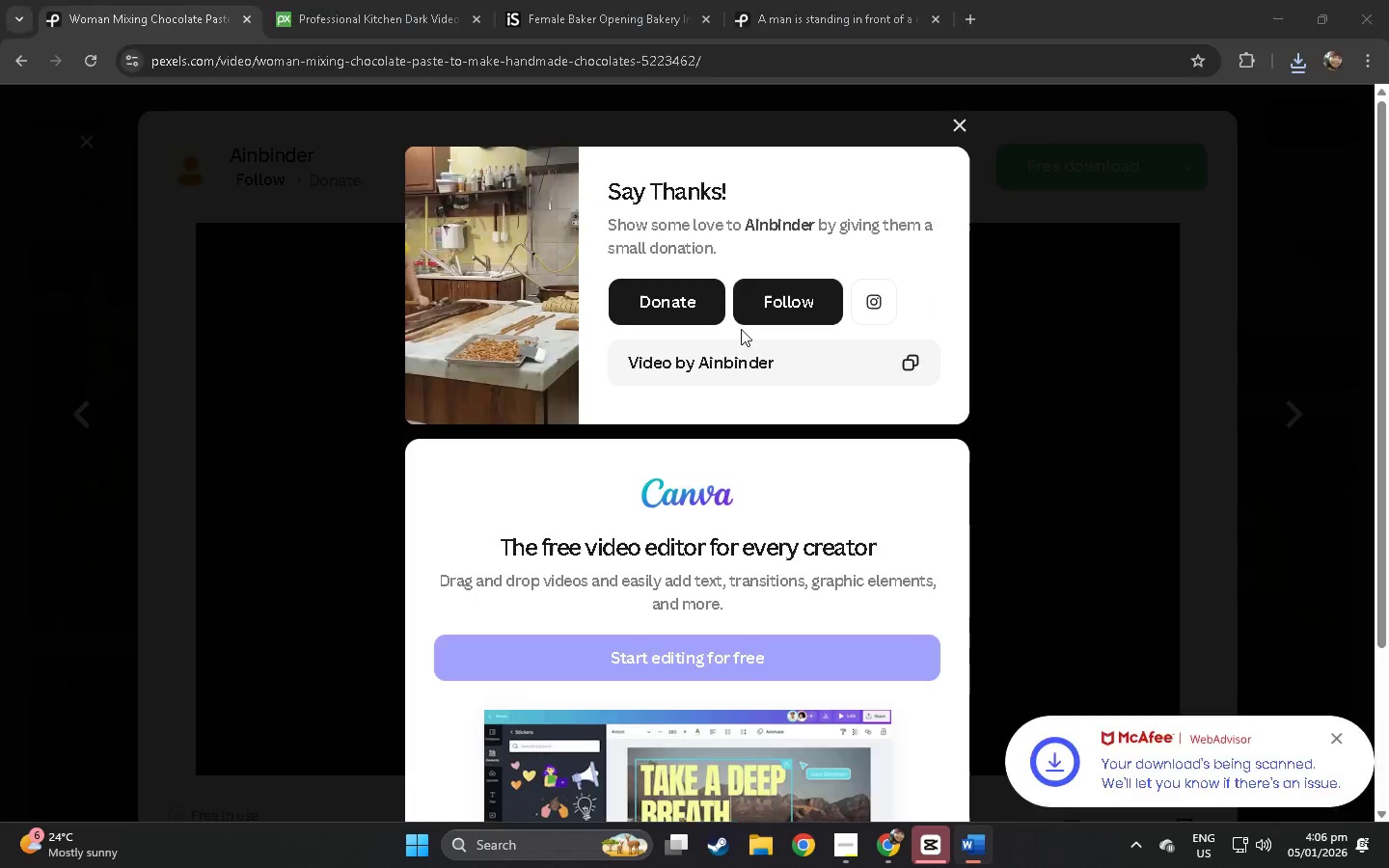 
key(Alt+Tab)
 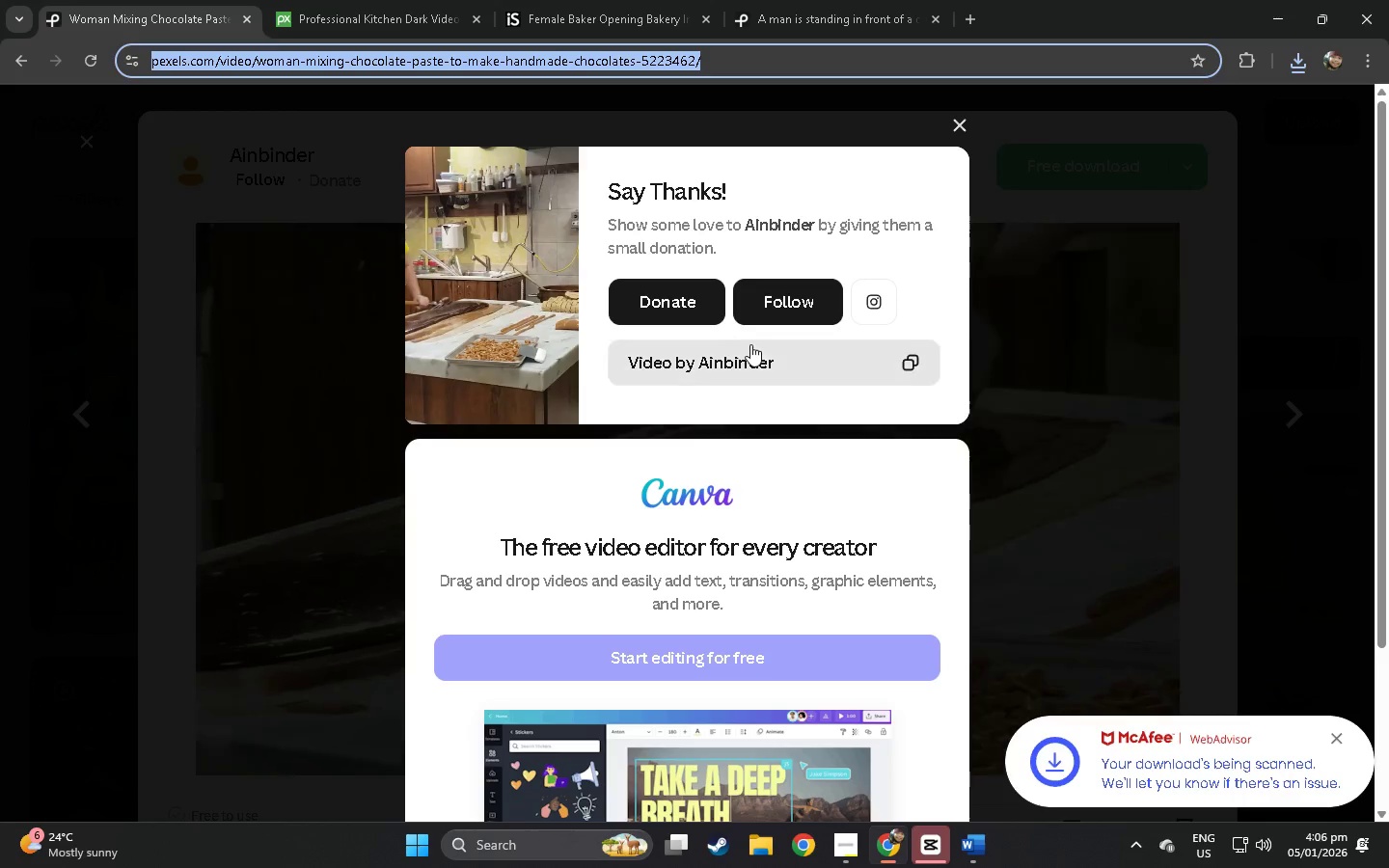 
key(Escape)
 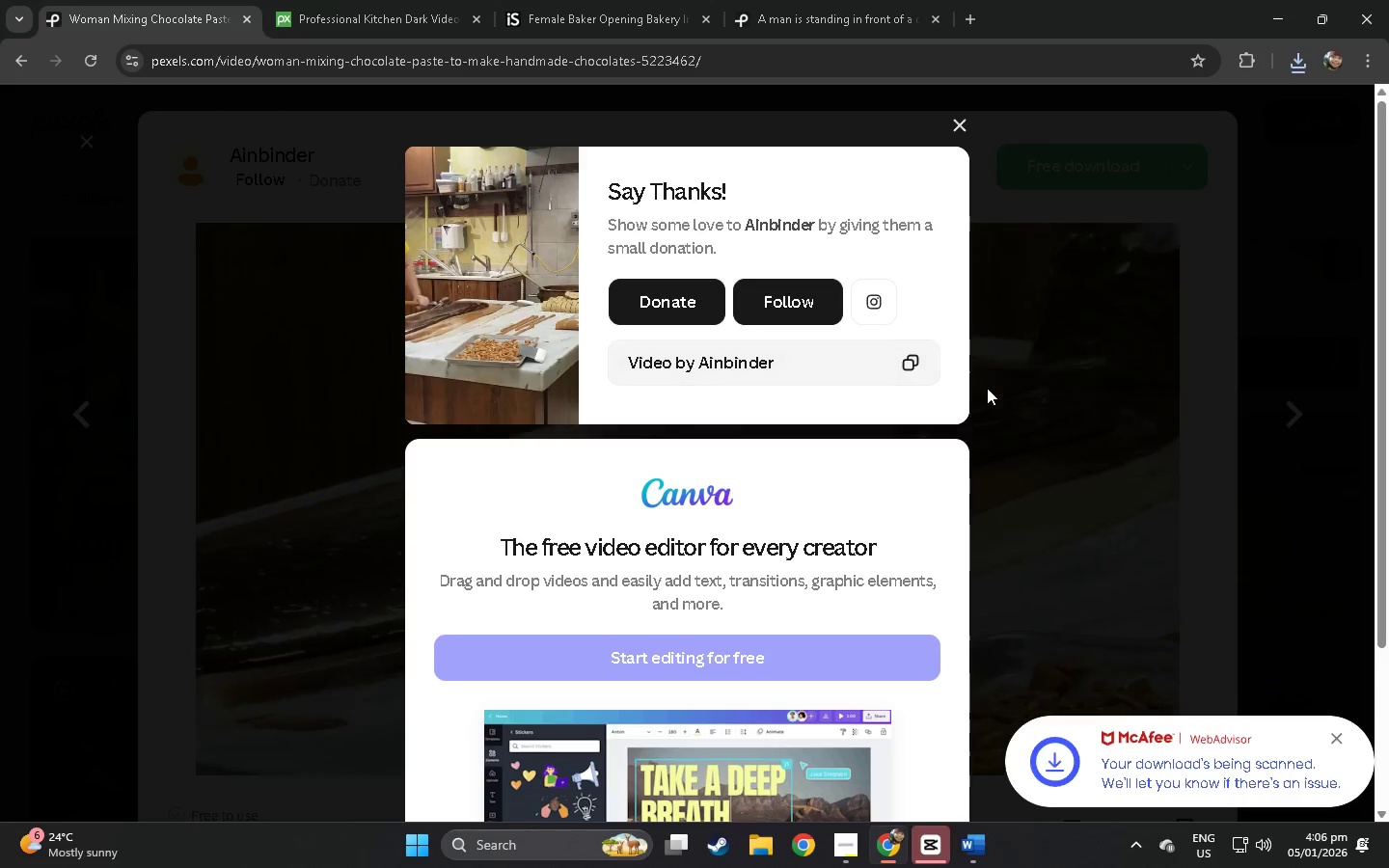 
left_click([998, 392])
 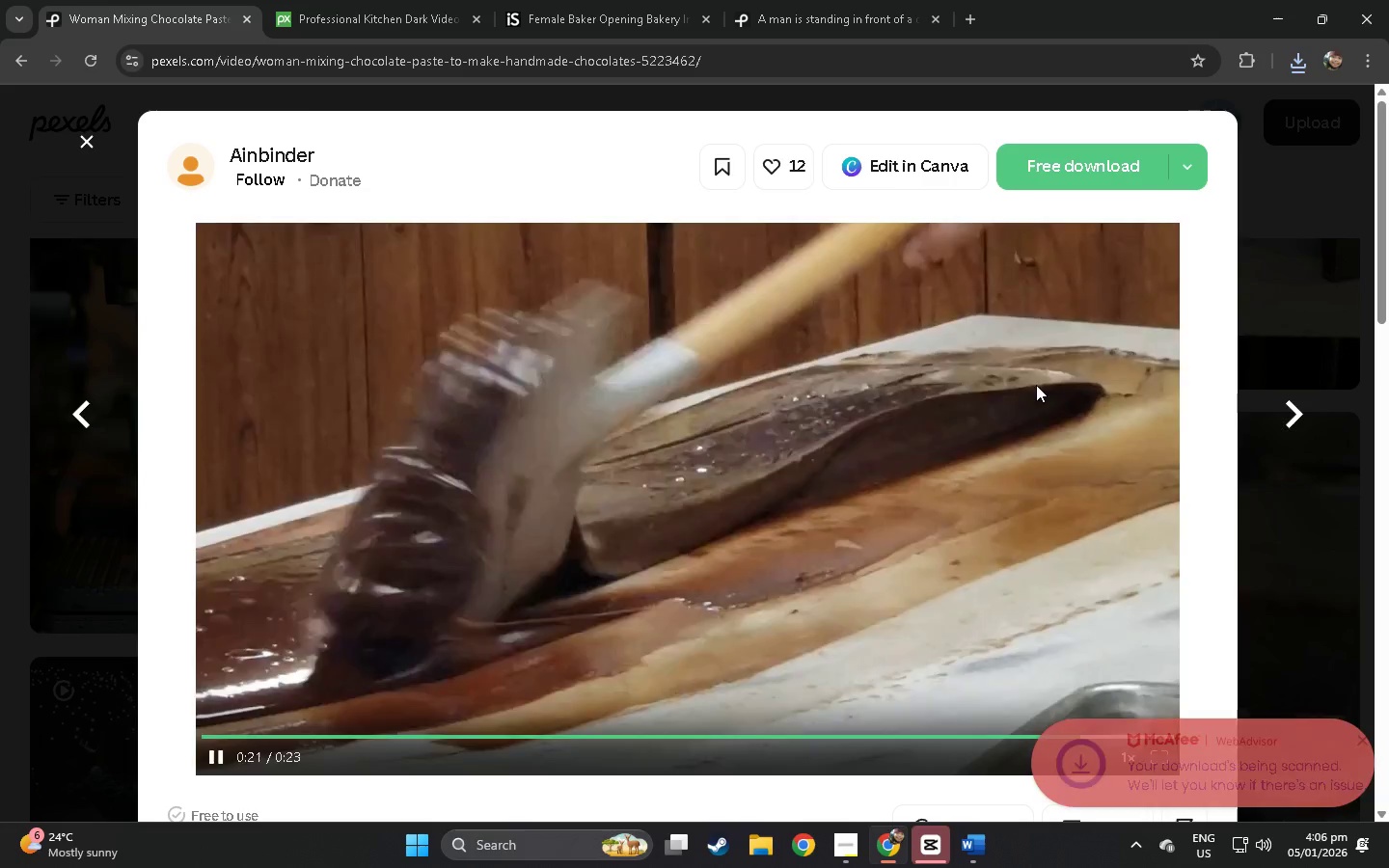 
key(Alt+Tab)
 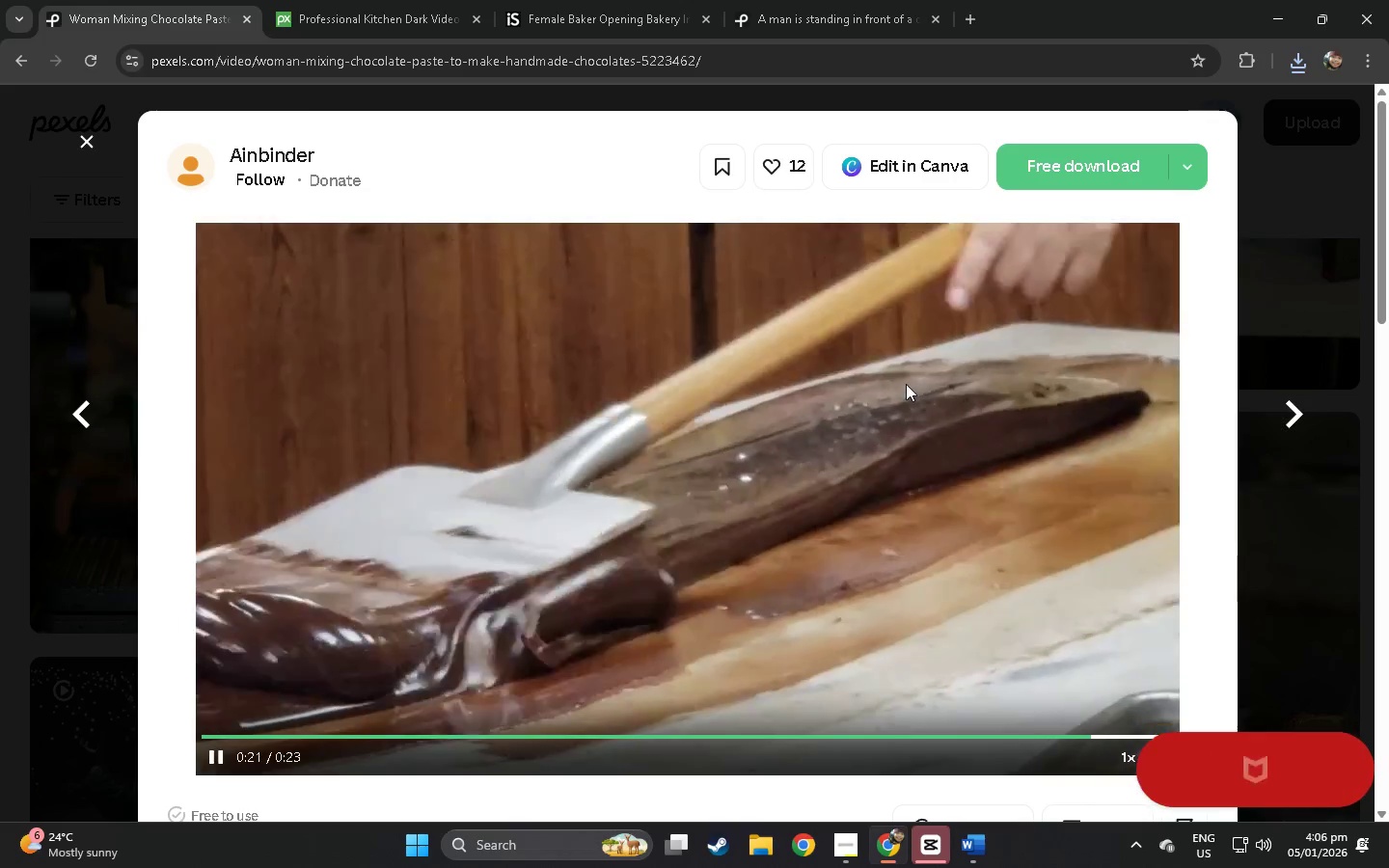 
key(Alt+Tab)
 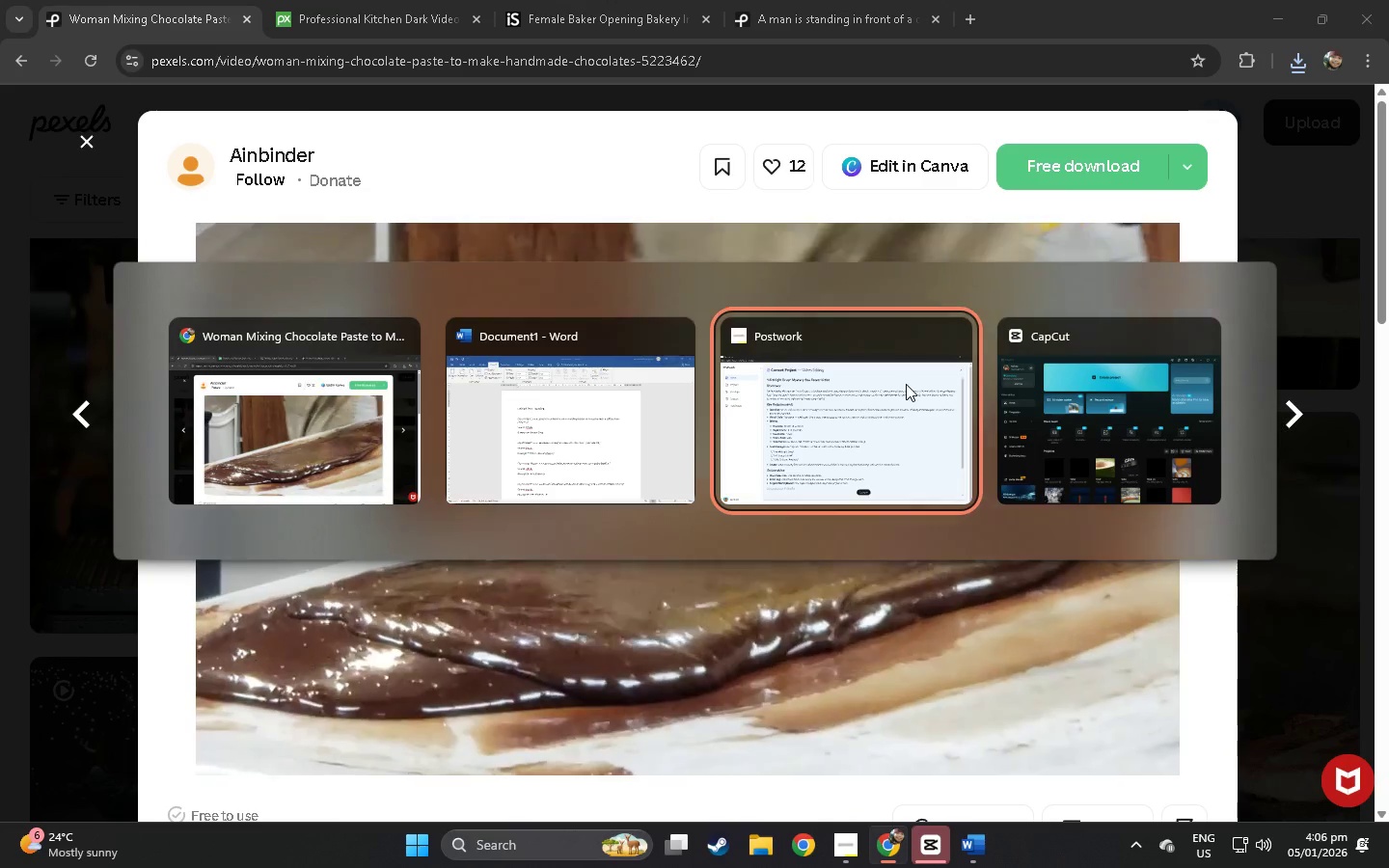 
key(Alt+Tab)
 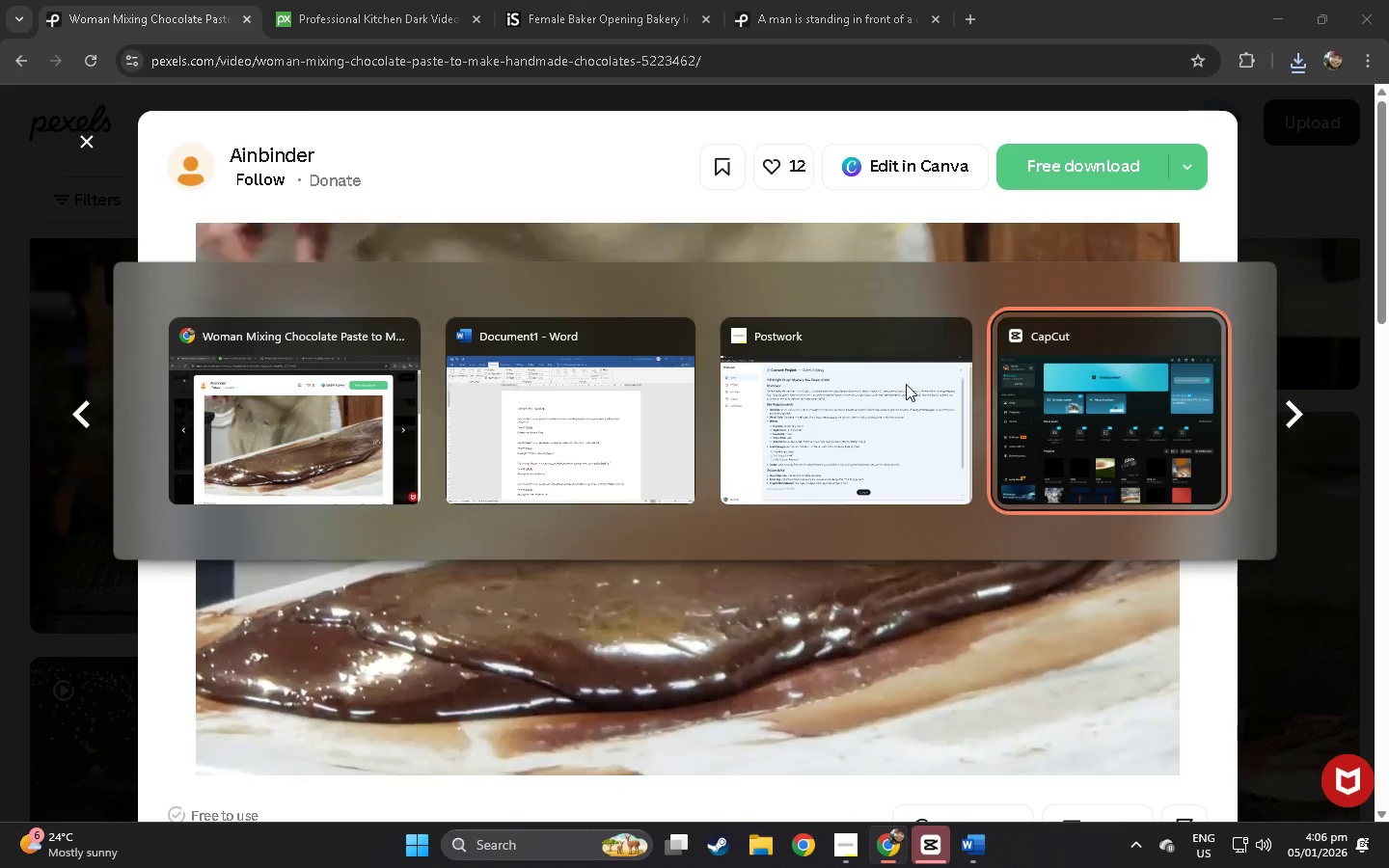 
key(Alt+Tab)
 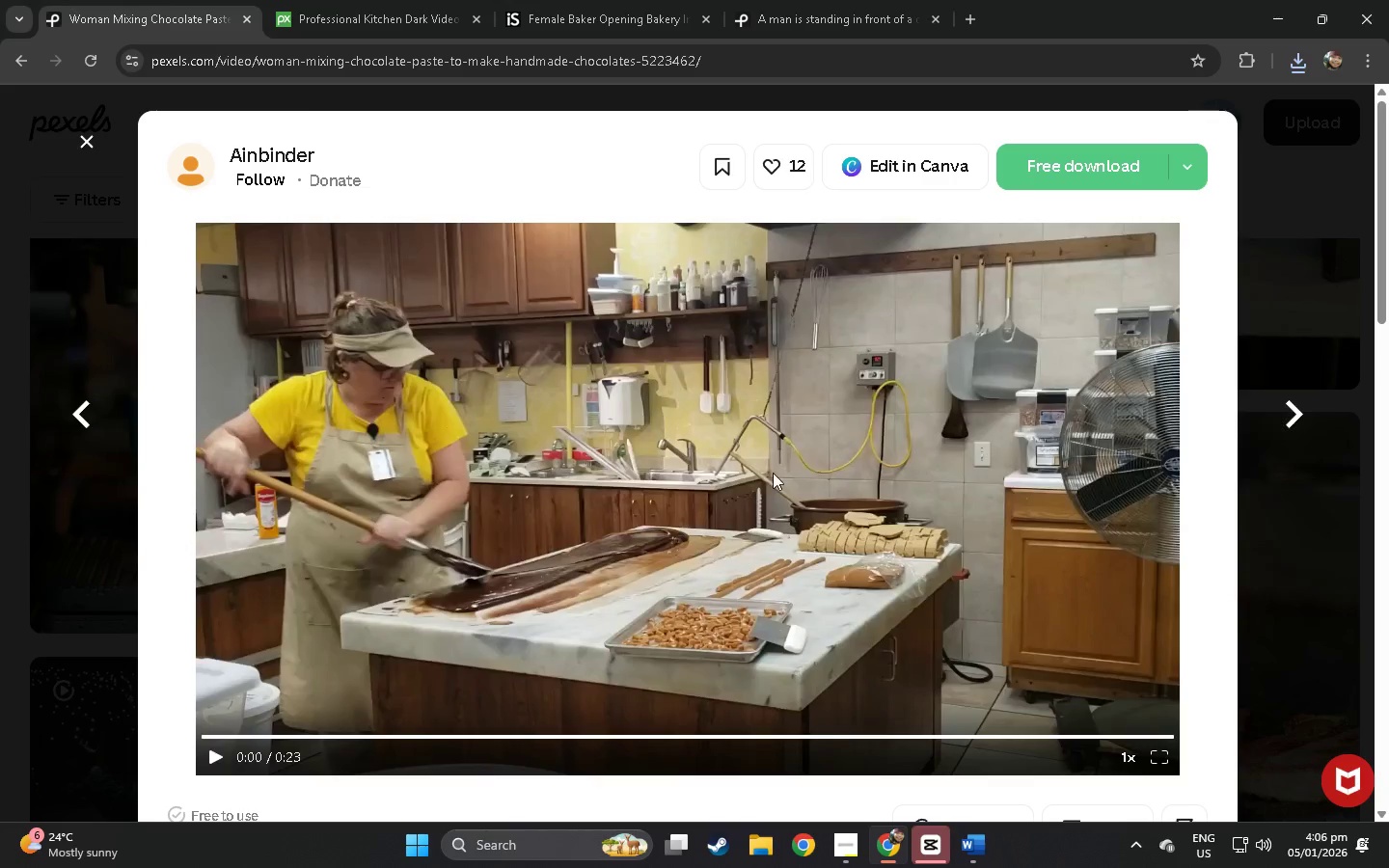 
key(Alt+Tab)
 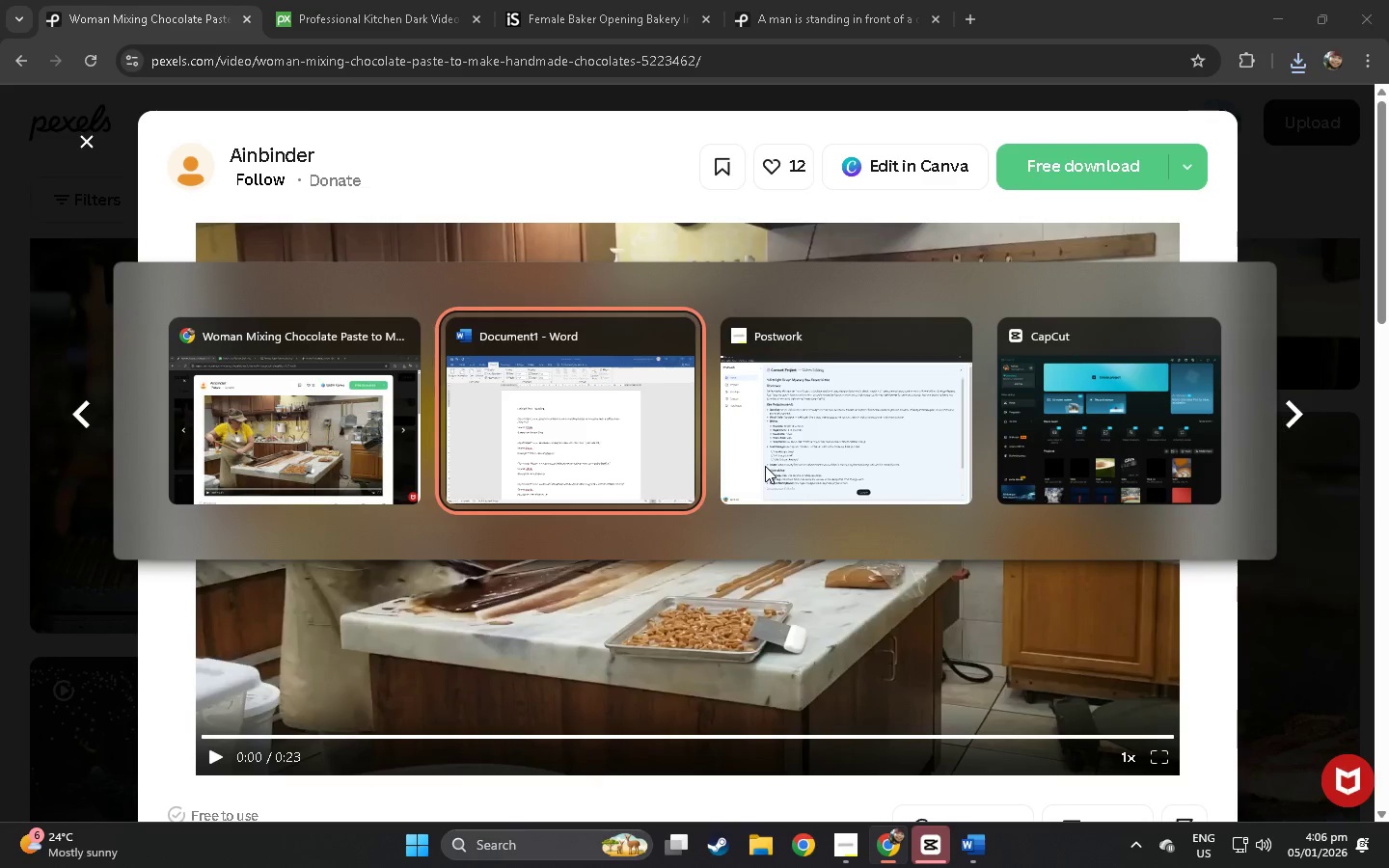 
key(Alt+Tab)
 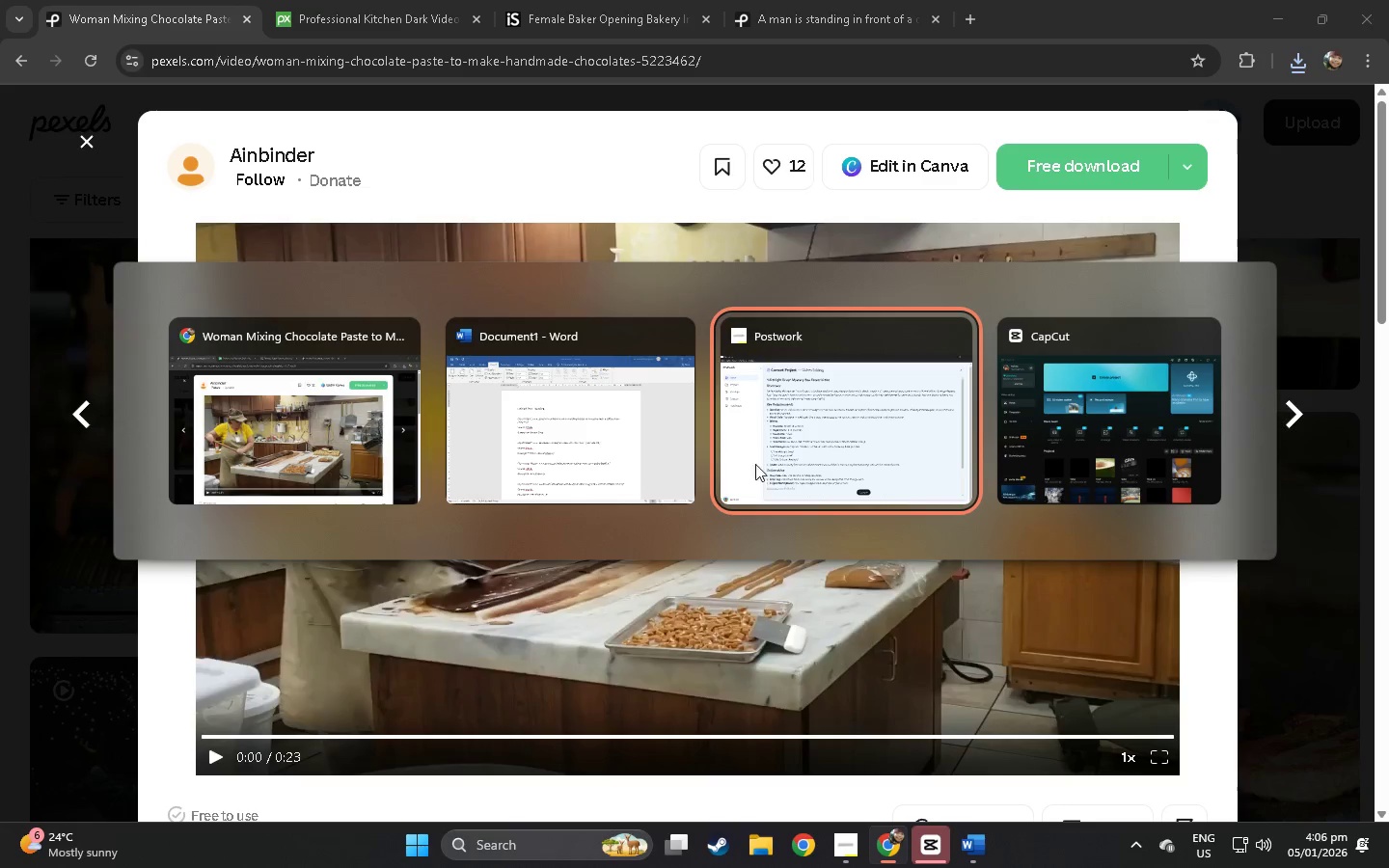 
left_click([624, 451])
 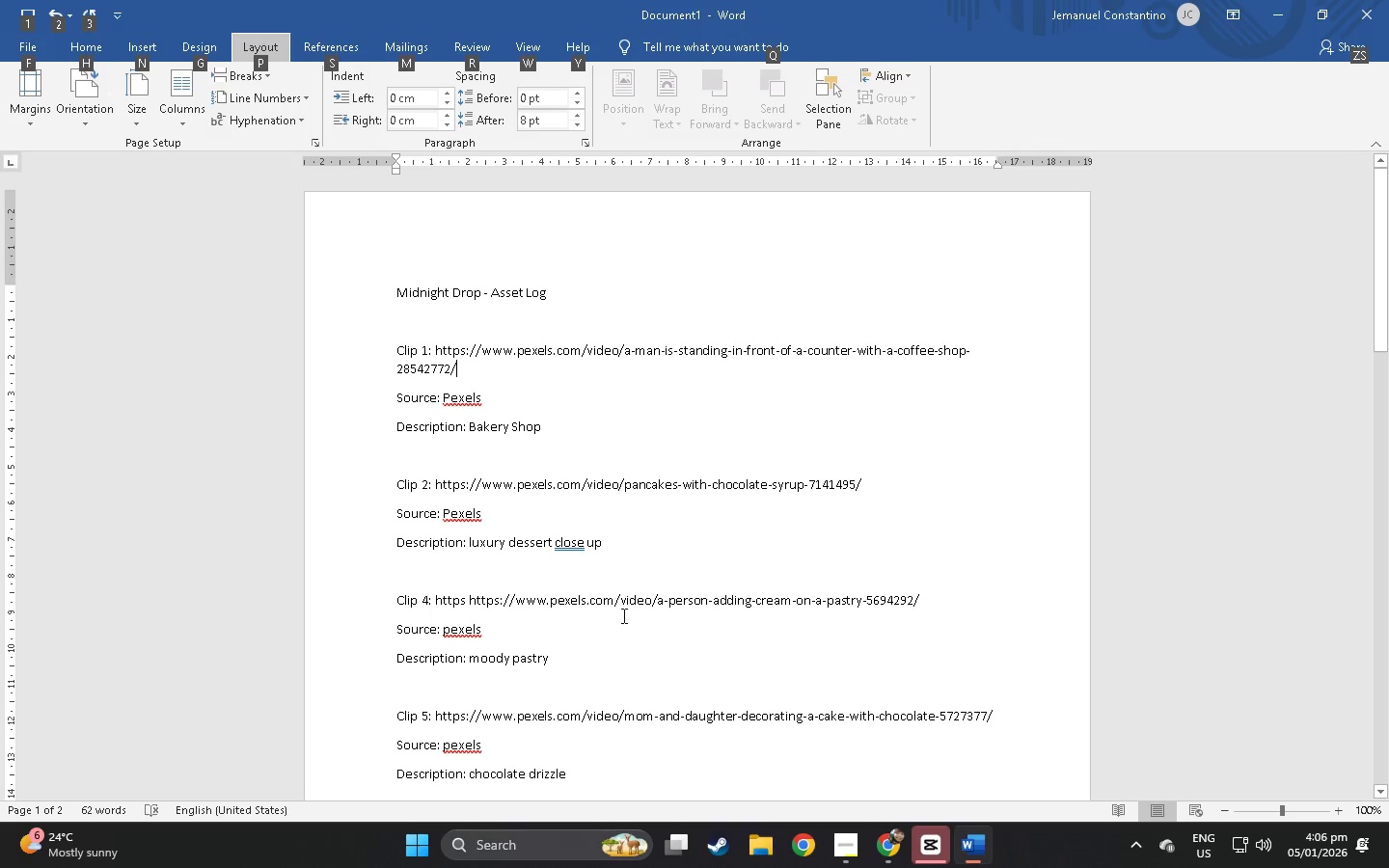 
left_click([504, 629])
 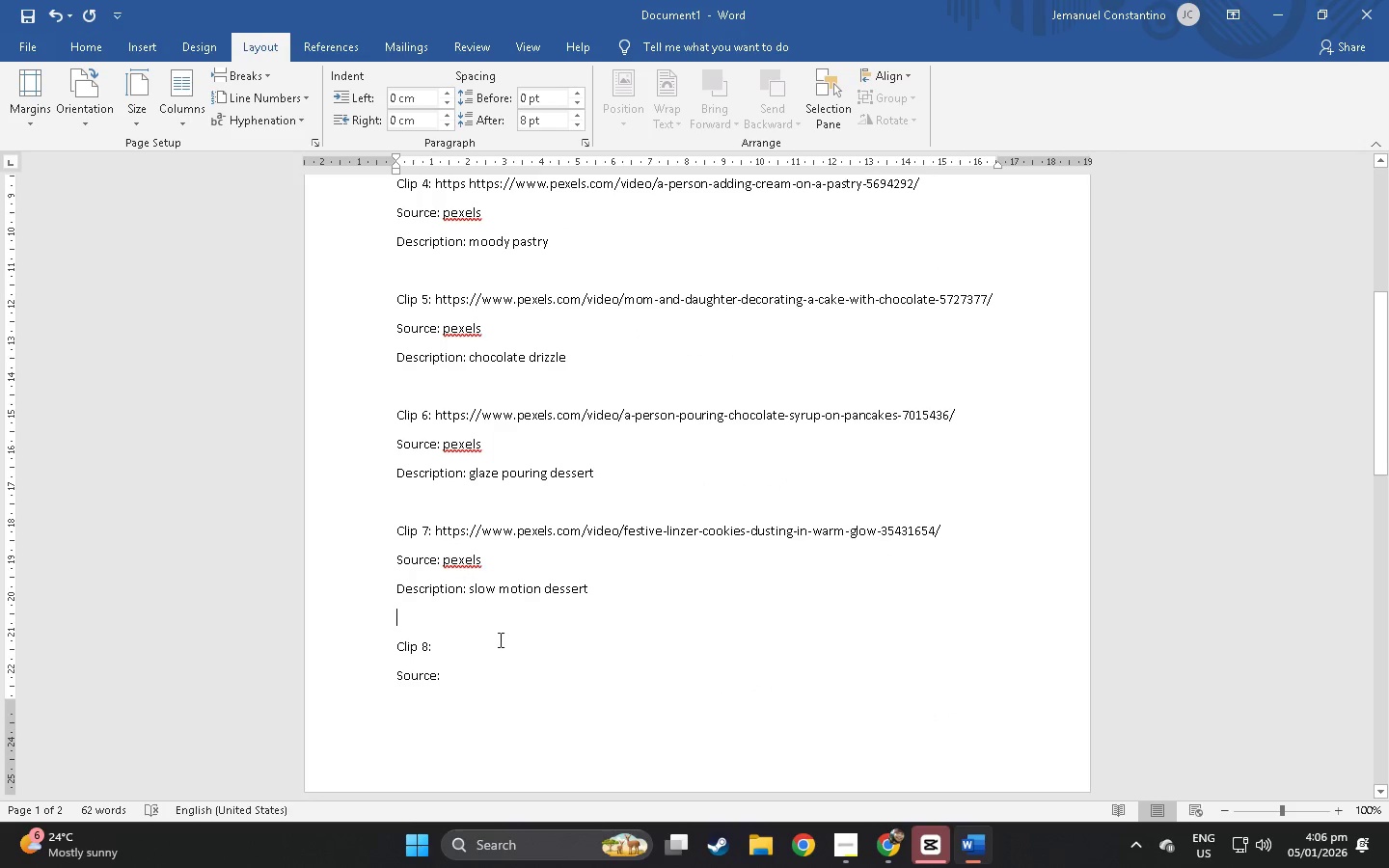 
scroll: coordinate [582, 613], scroll_direction: down, amount: 27.0
 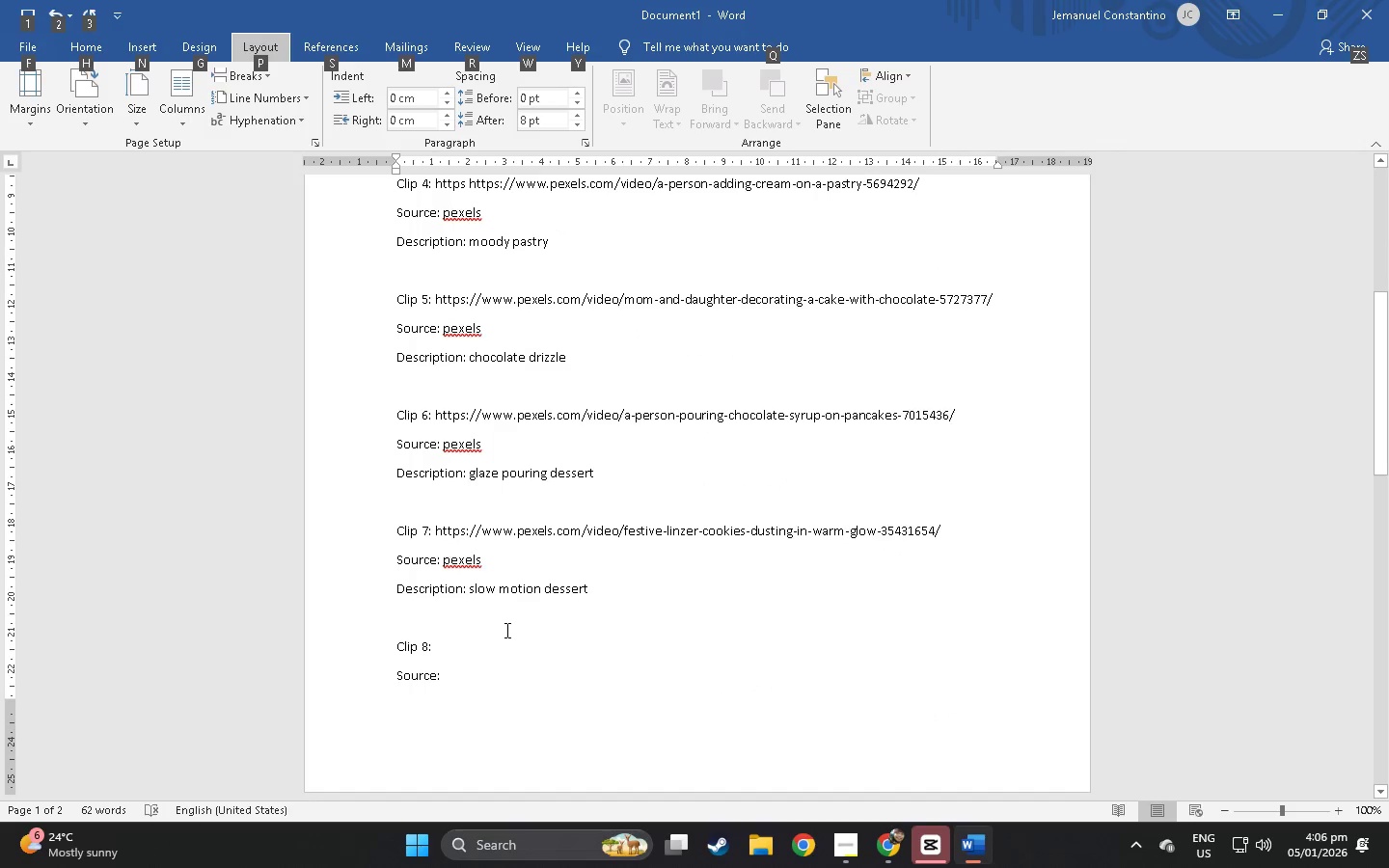 
double_click([499, 640])
 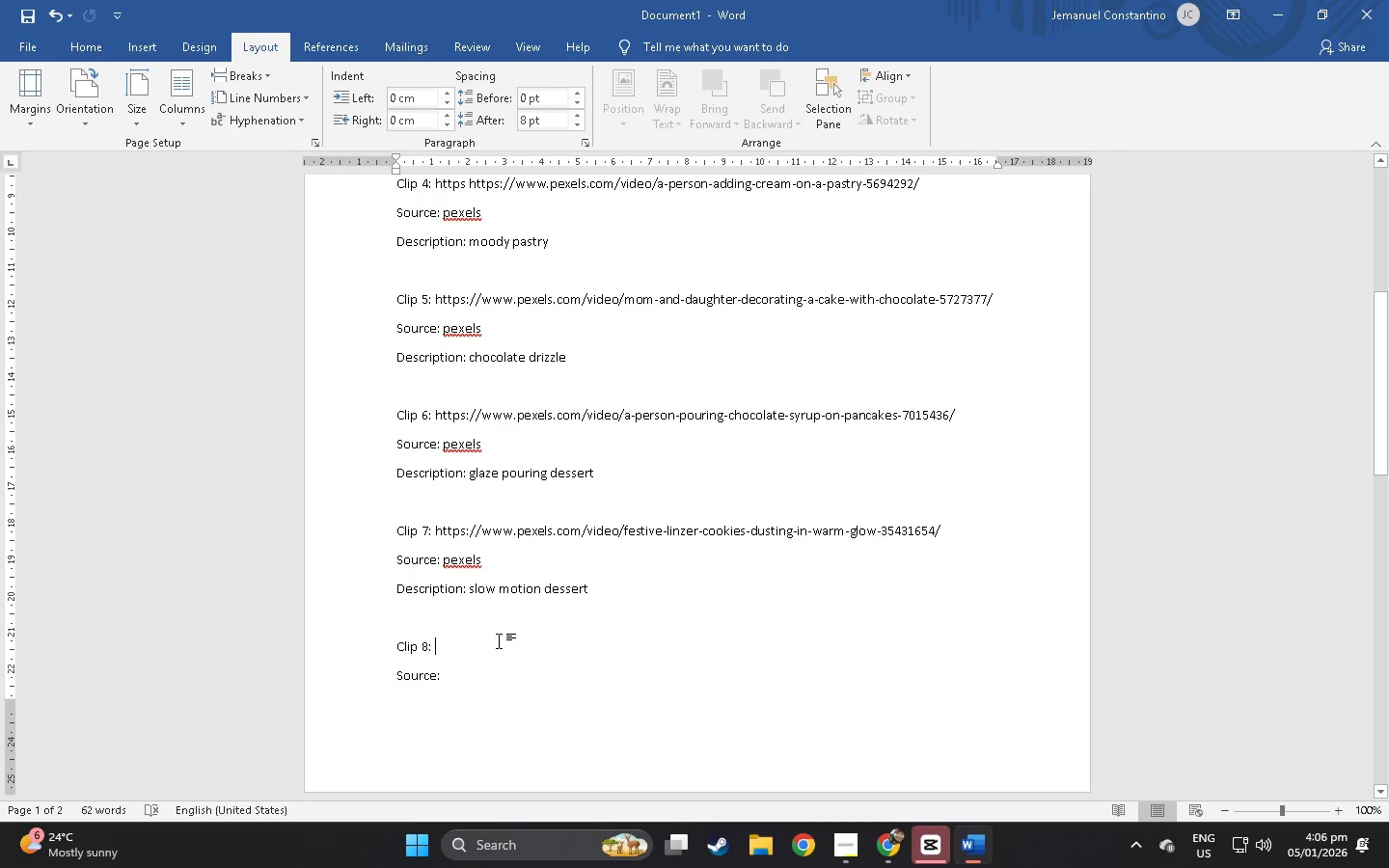 
scroll: coordinate [507, 610], scroll_direction: up, amount: 23.0
 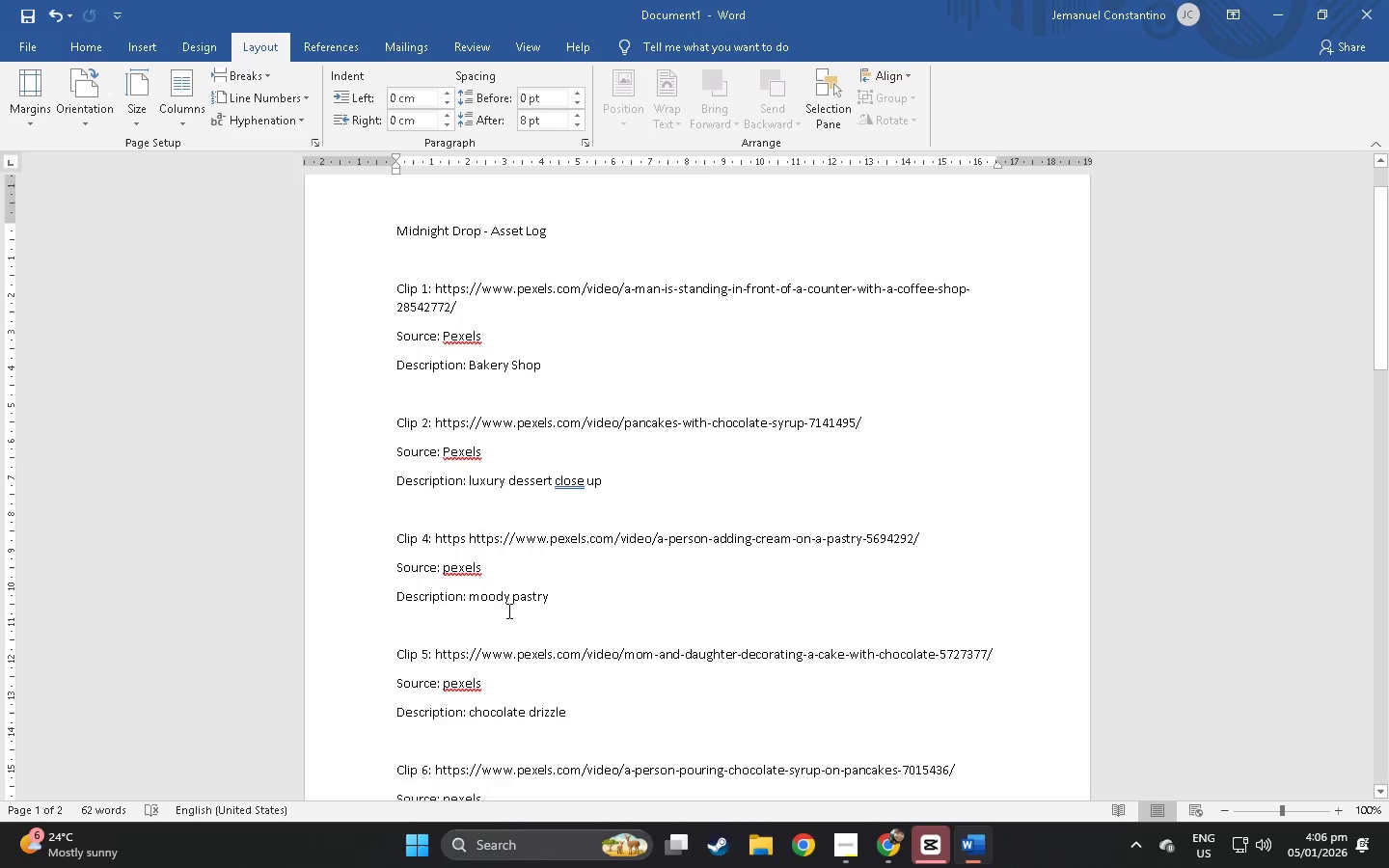 
scroll: coordinate [507, 610], scroll_direction: down, amount: 8.0
 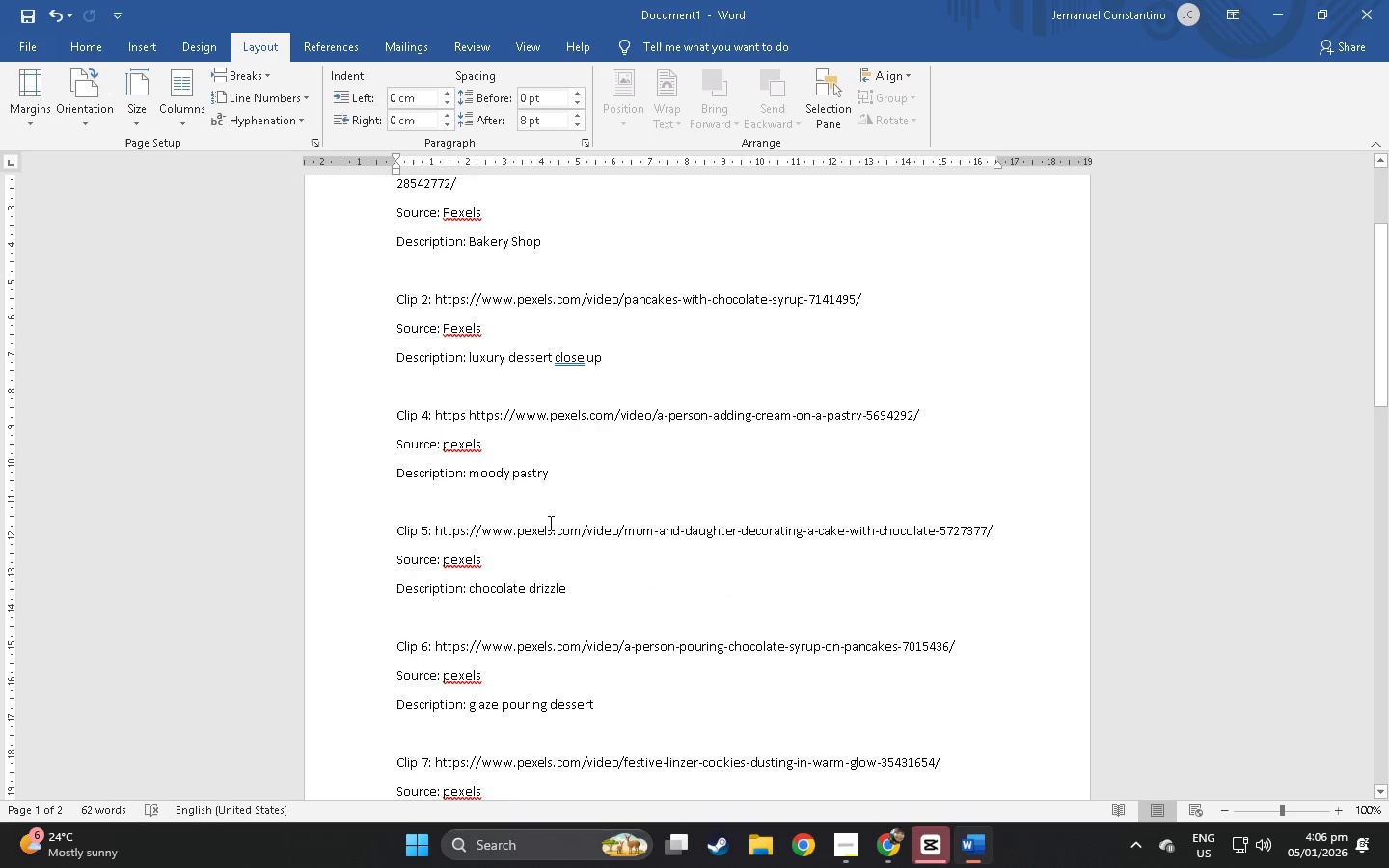 
scroll: coordinate [523, 365], scroll_direction: up, amount: 7.0
 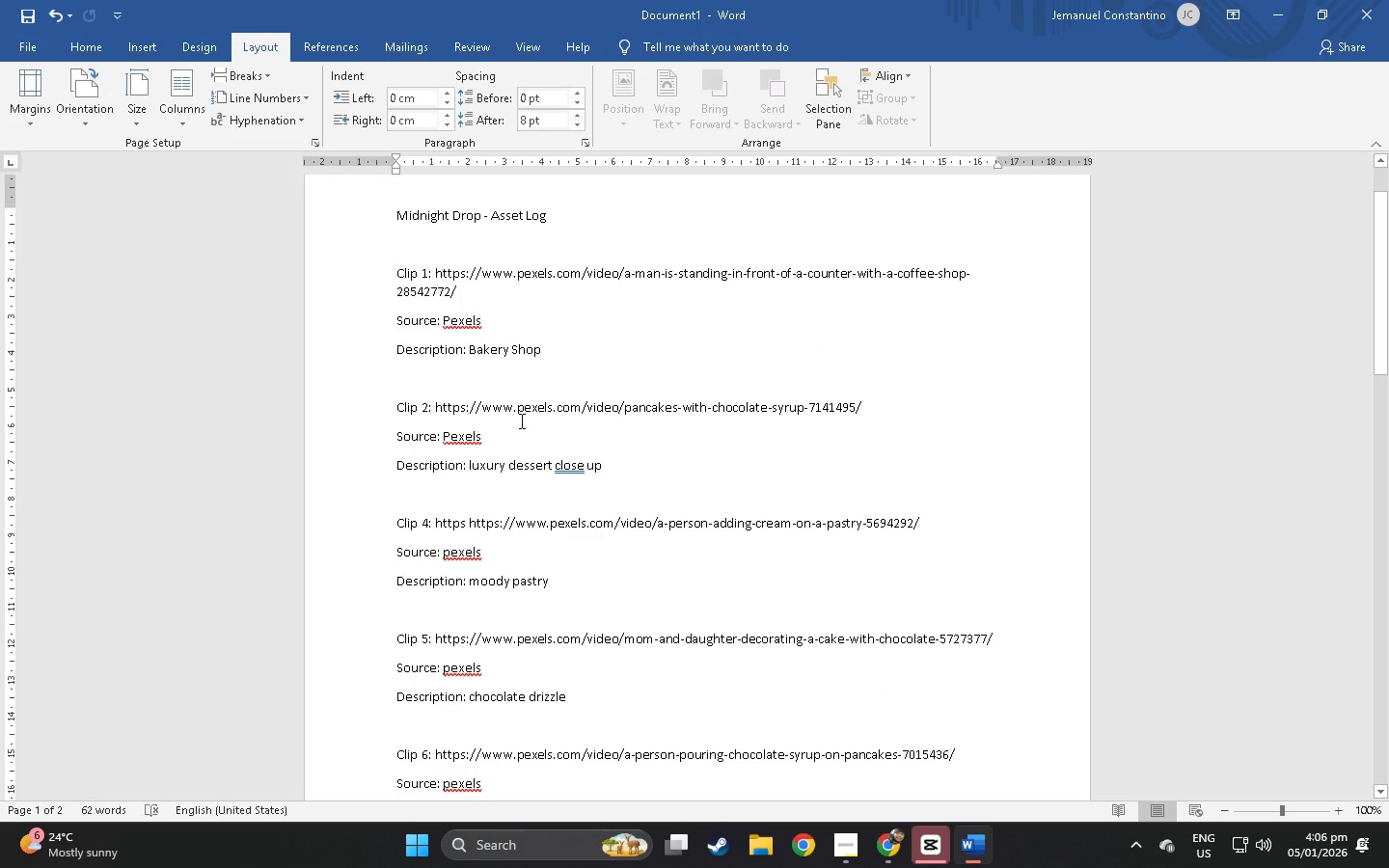 
wait(5.4)
 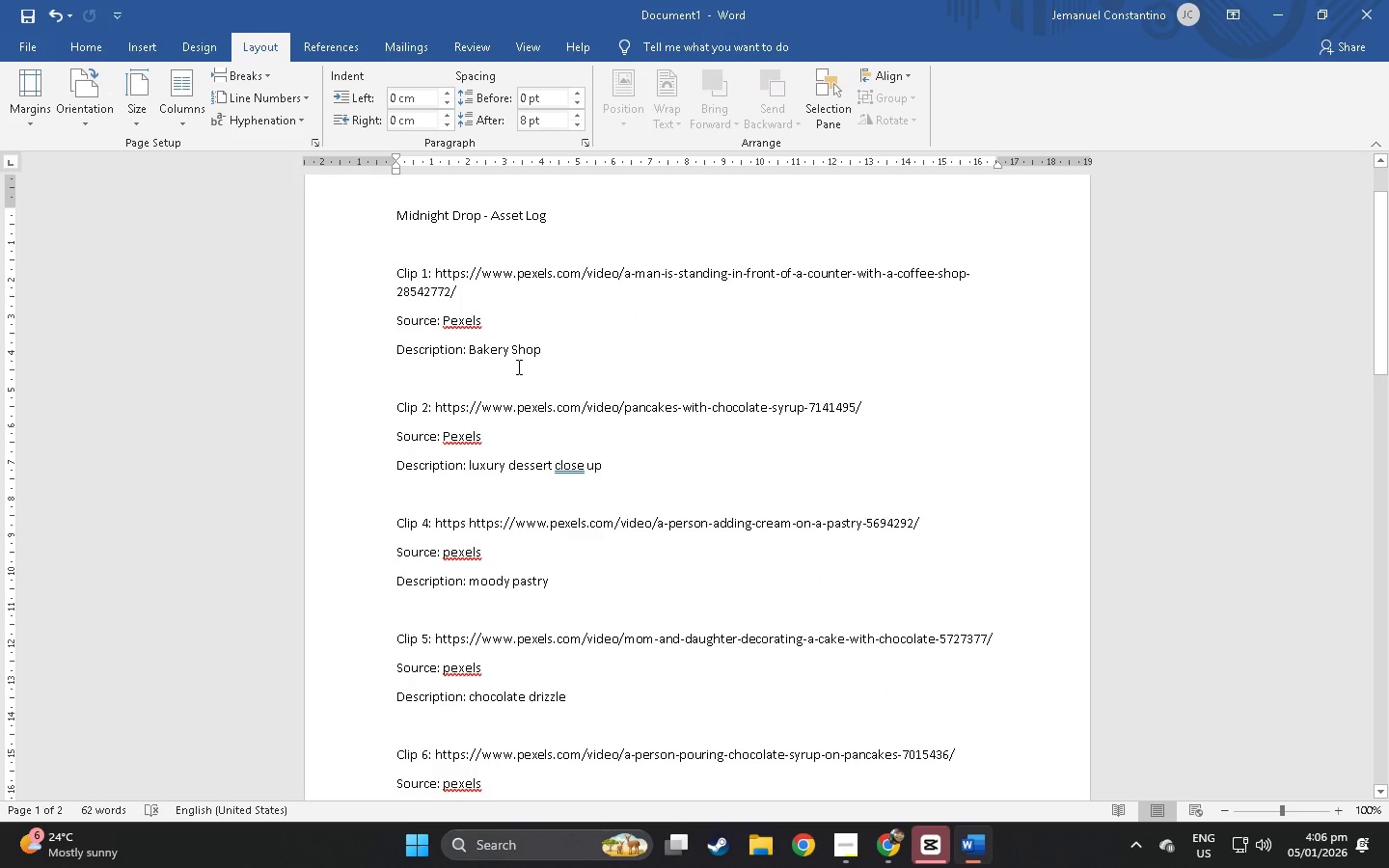 
scroll: coordinate [557, 506], scroll_direction: down, amount: 9.0
 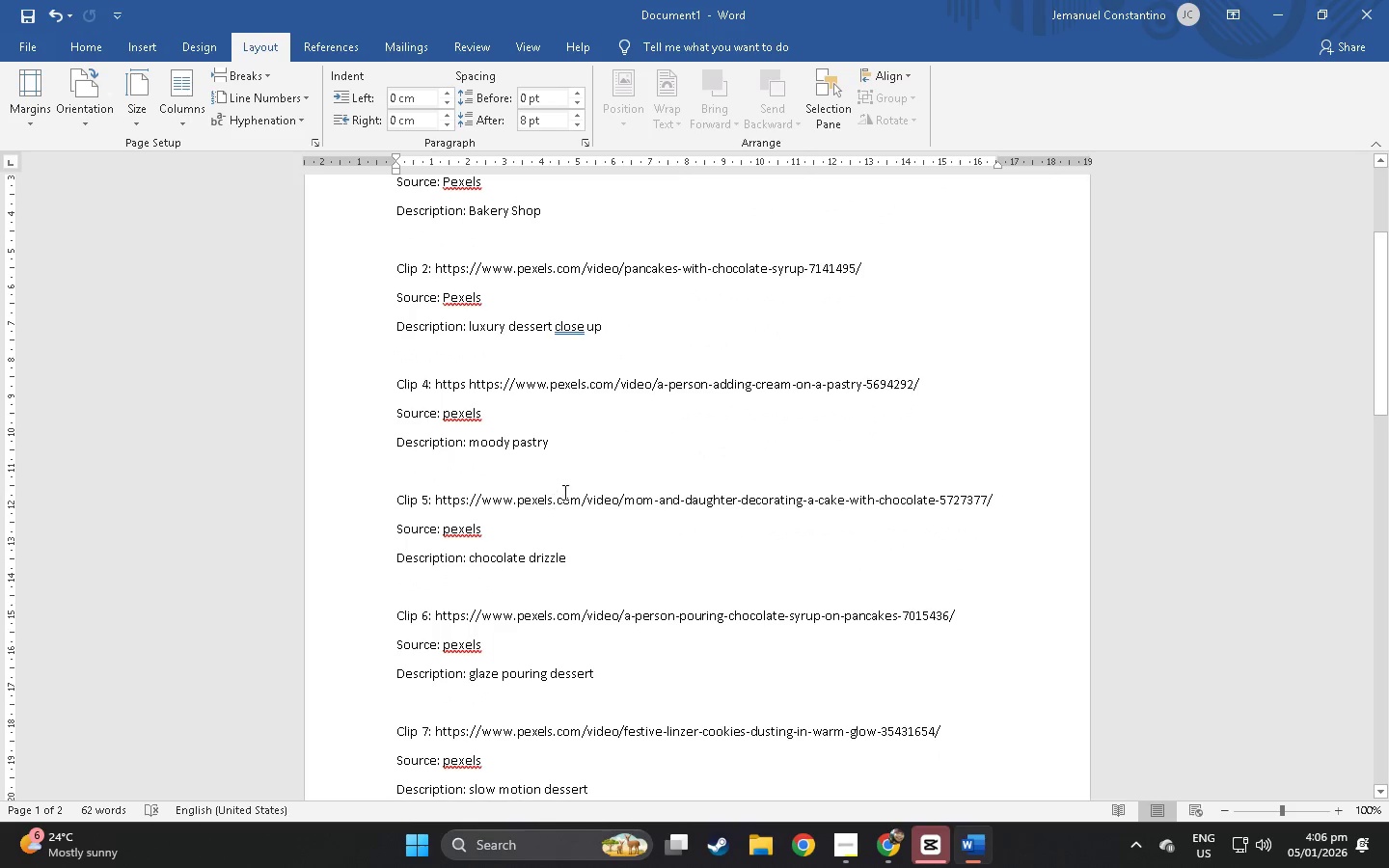 
scroll: coordinate [570, 460], scroll_direction: up, amount: 5.0
 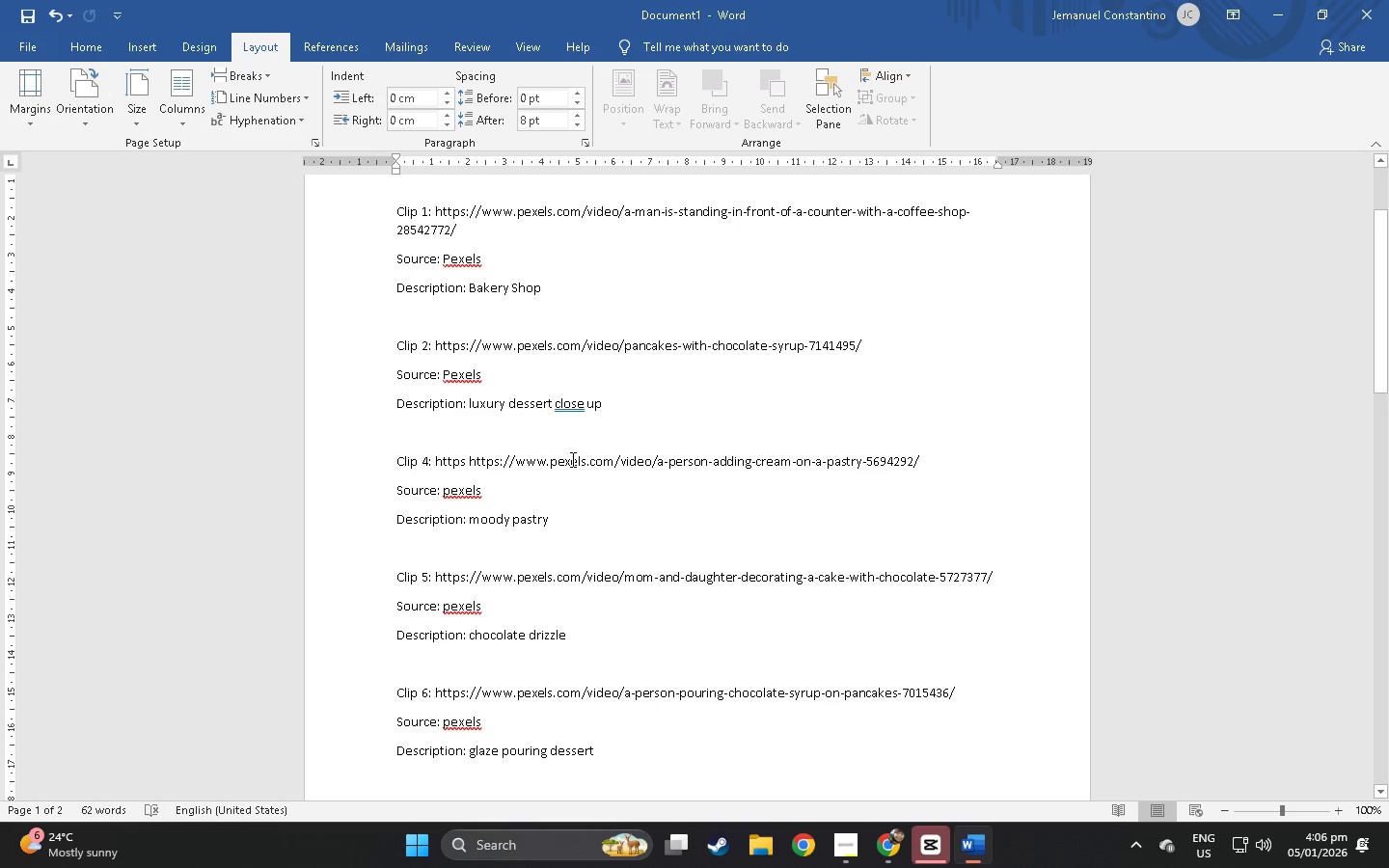 
scroll: coordinate [572, 456], scroll_direction: none, amount: 0.0
 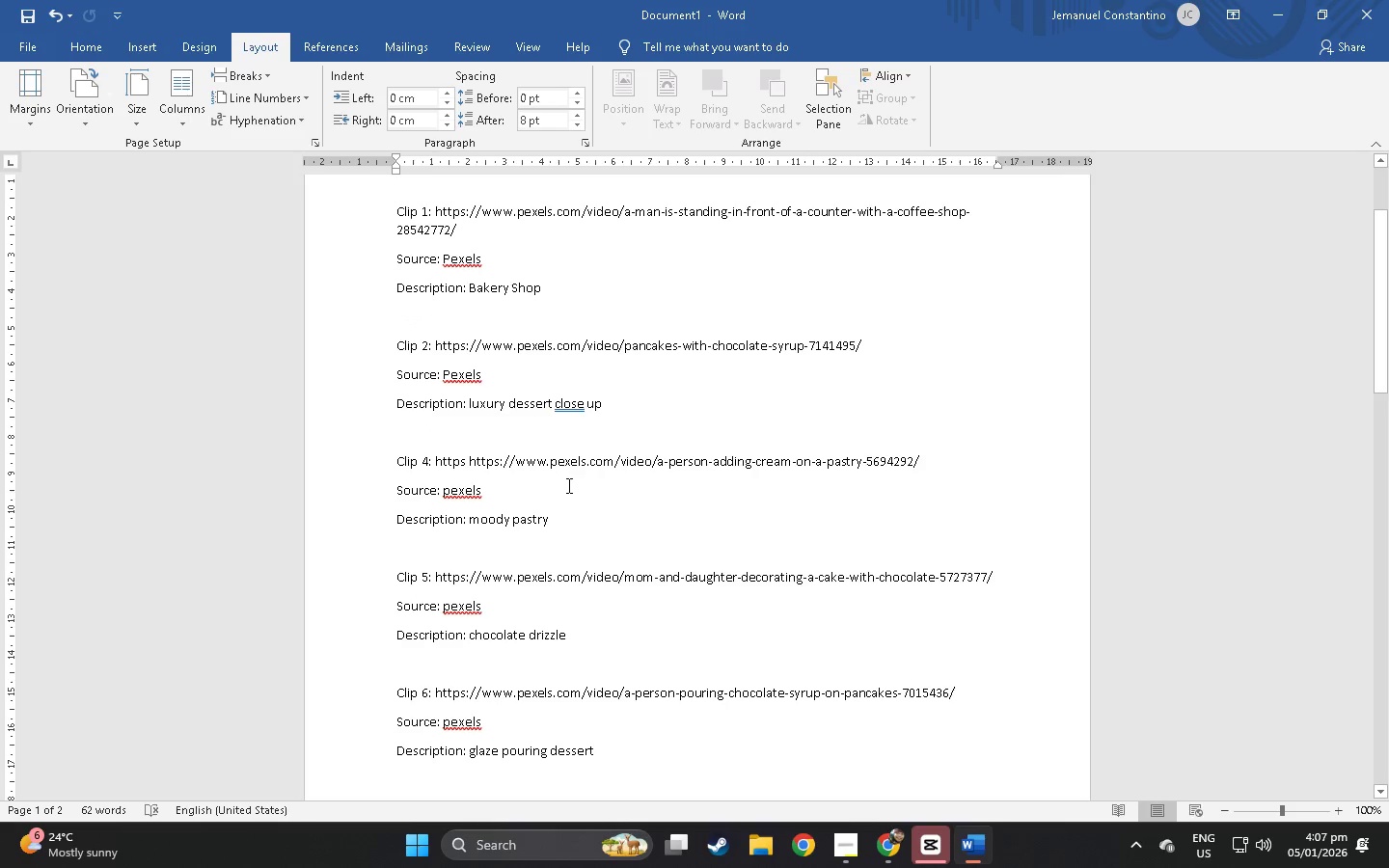 
scroll: coordinate [566, 488], scroll_direction: down, amount: 4.0
 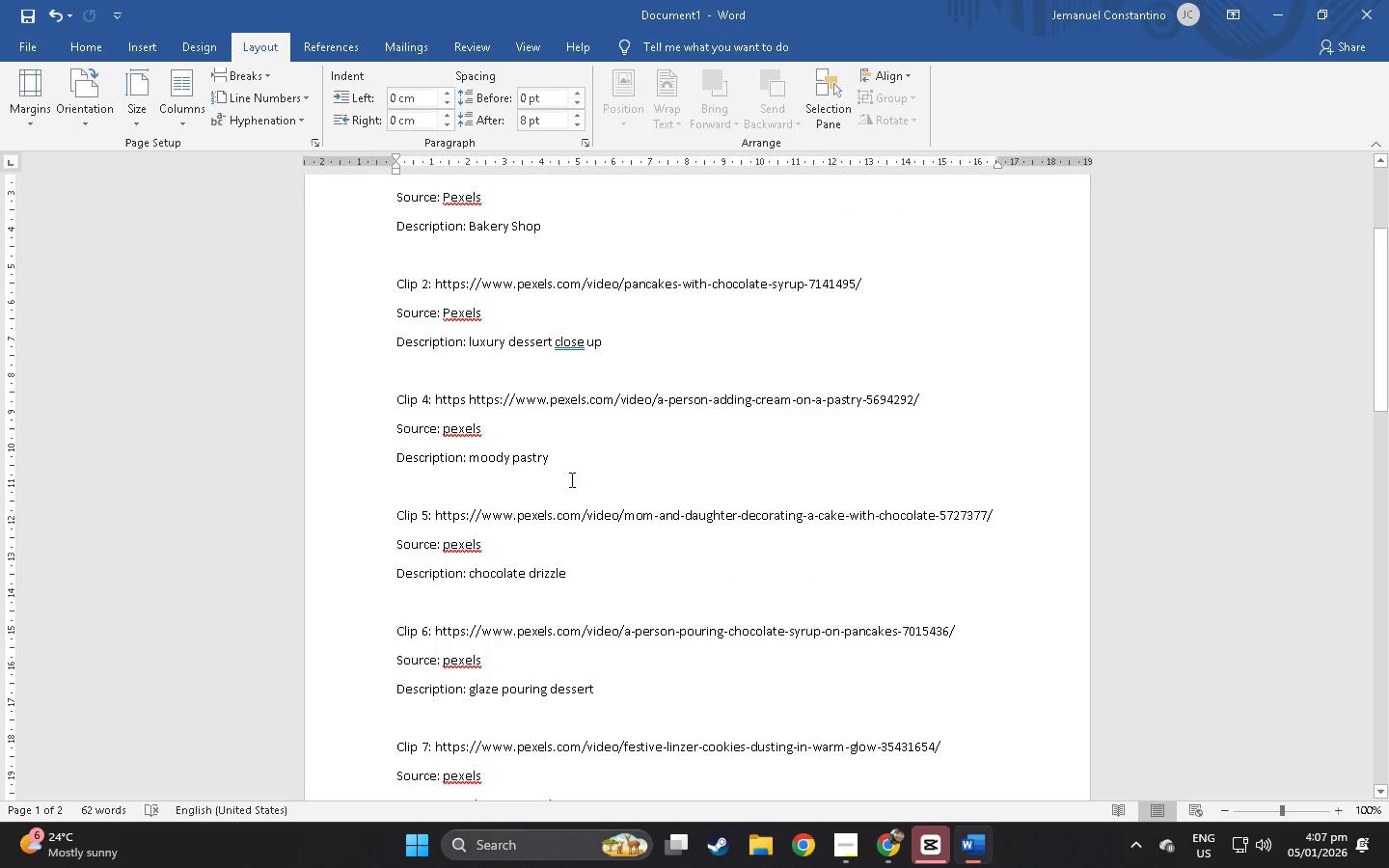 
scroll: coordinate [571, 450], scroll_direction: up, amount: 2.0
 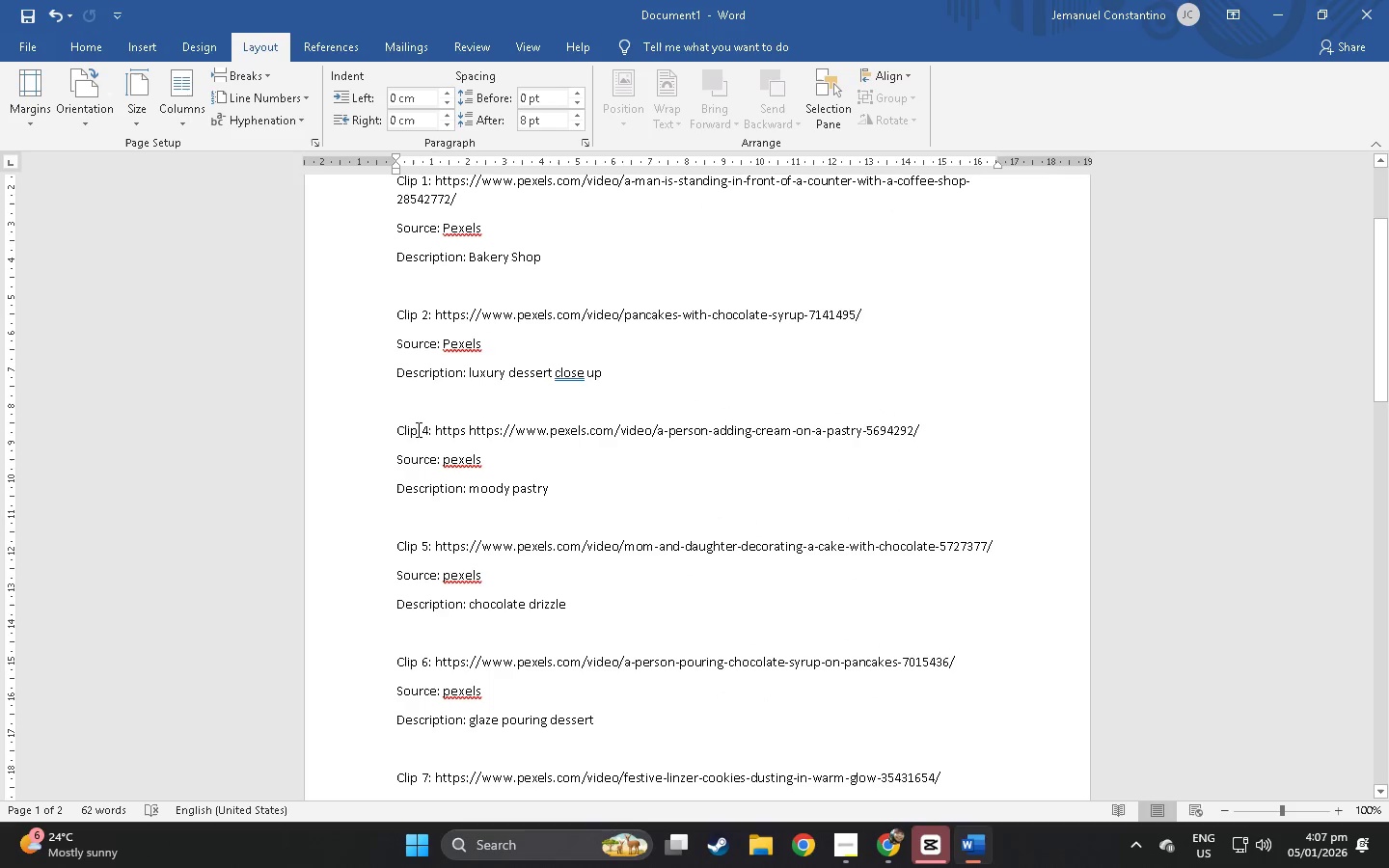 
left_click_drag(start_coordinate=[429, 428], to_coordinate=[422, 432])
 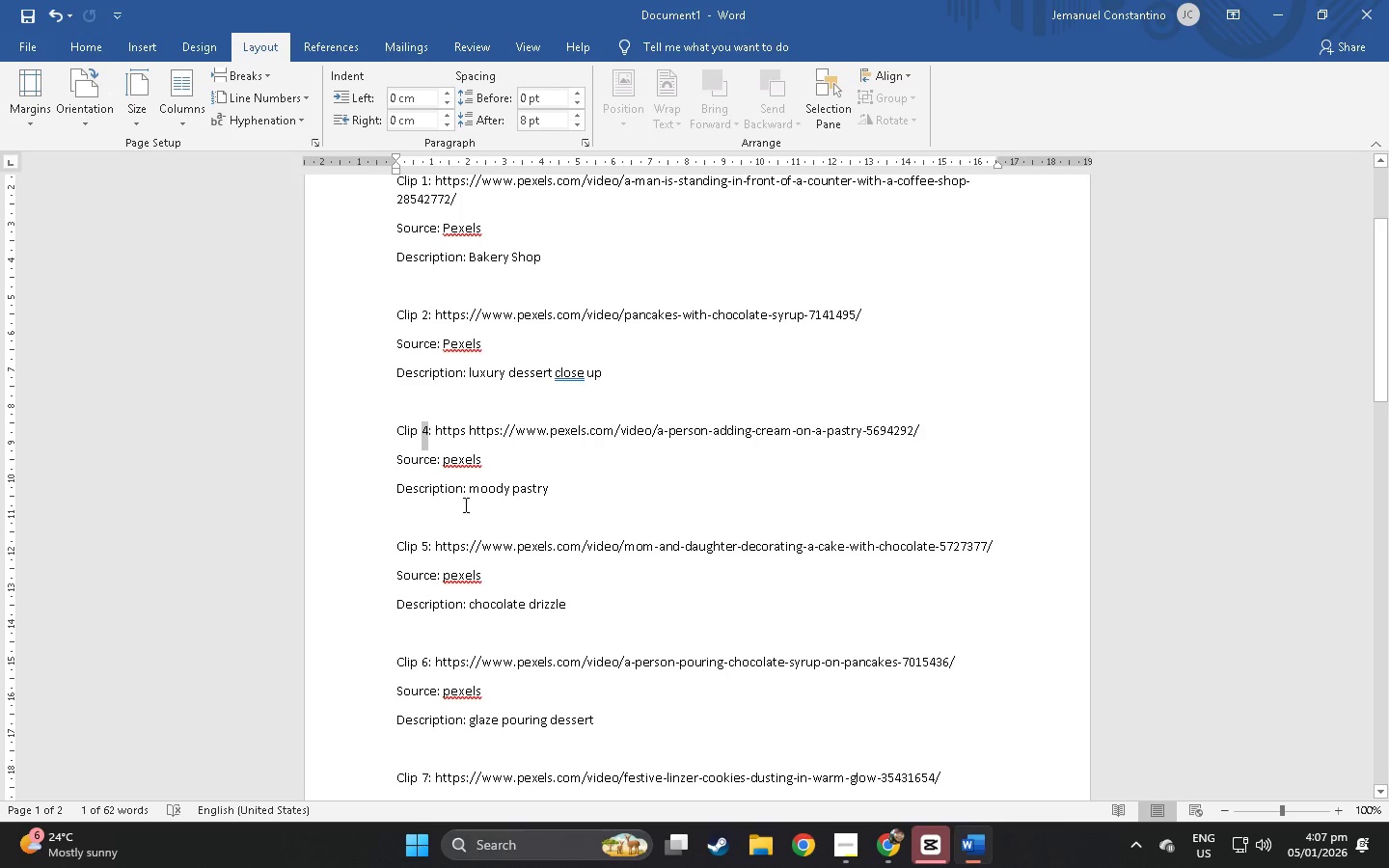 
key(3)
 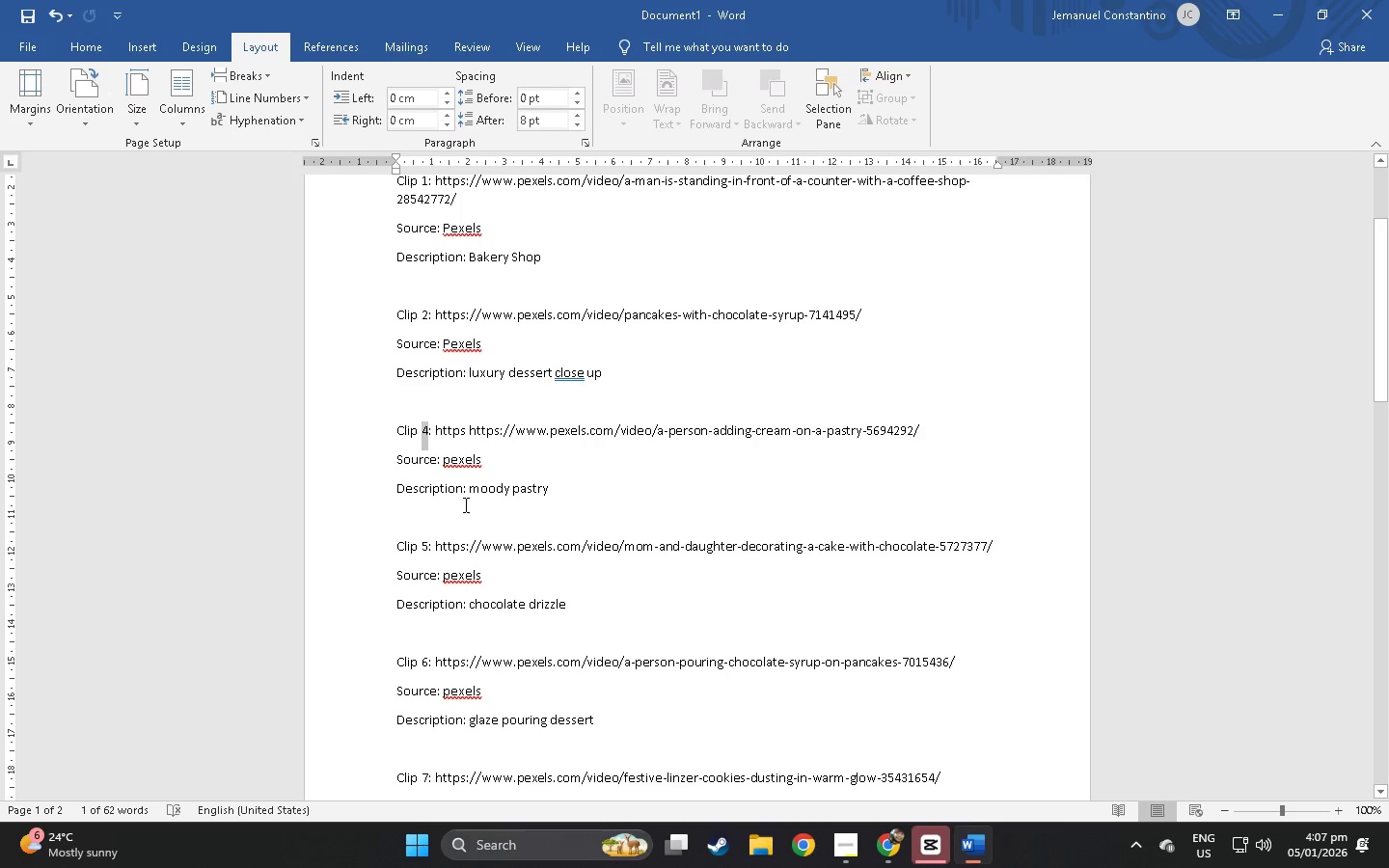 
type(34)
 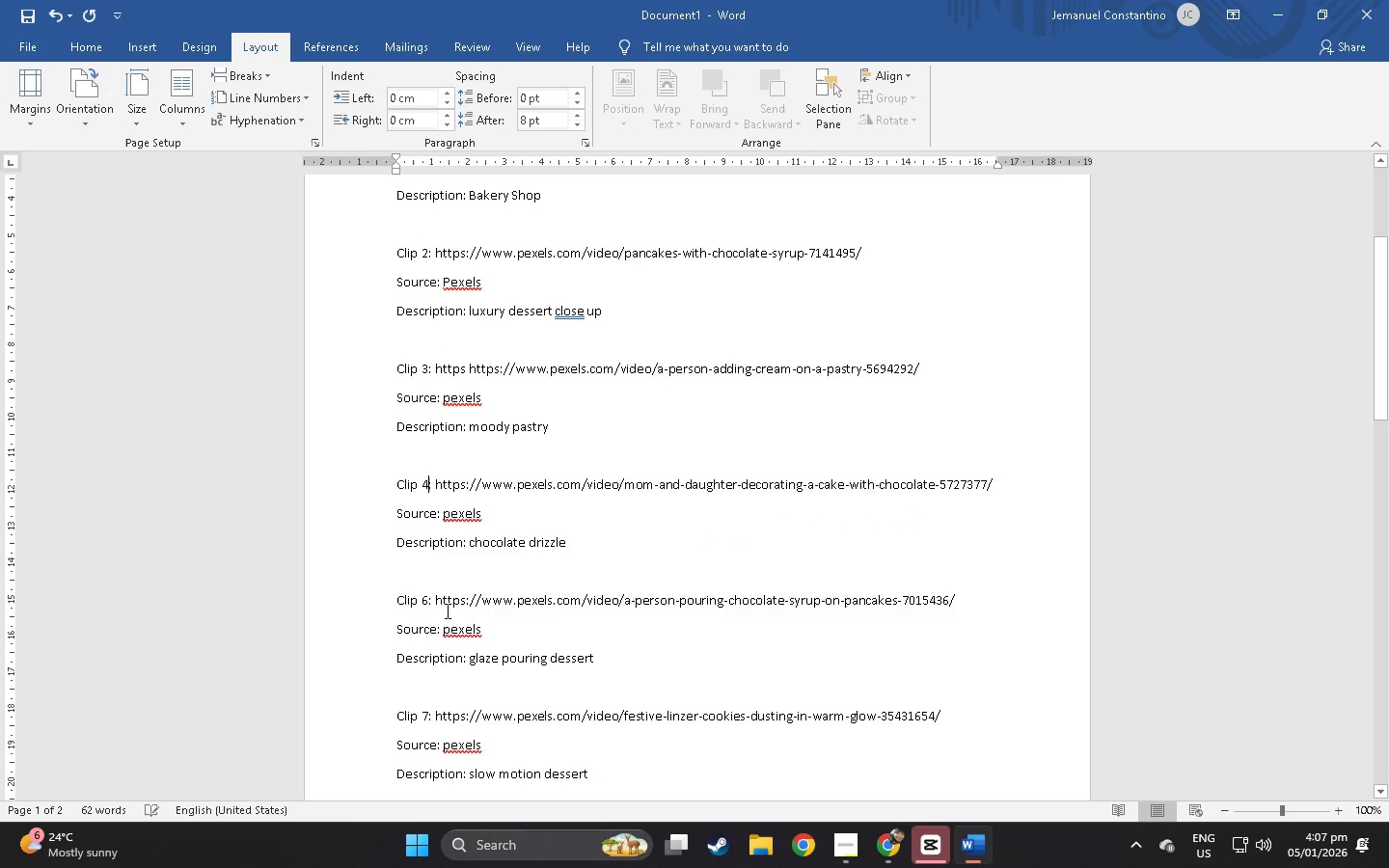 
left_click_drag(start_coordinate=[425, 543], to_coordinate=[421, 544])
 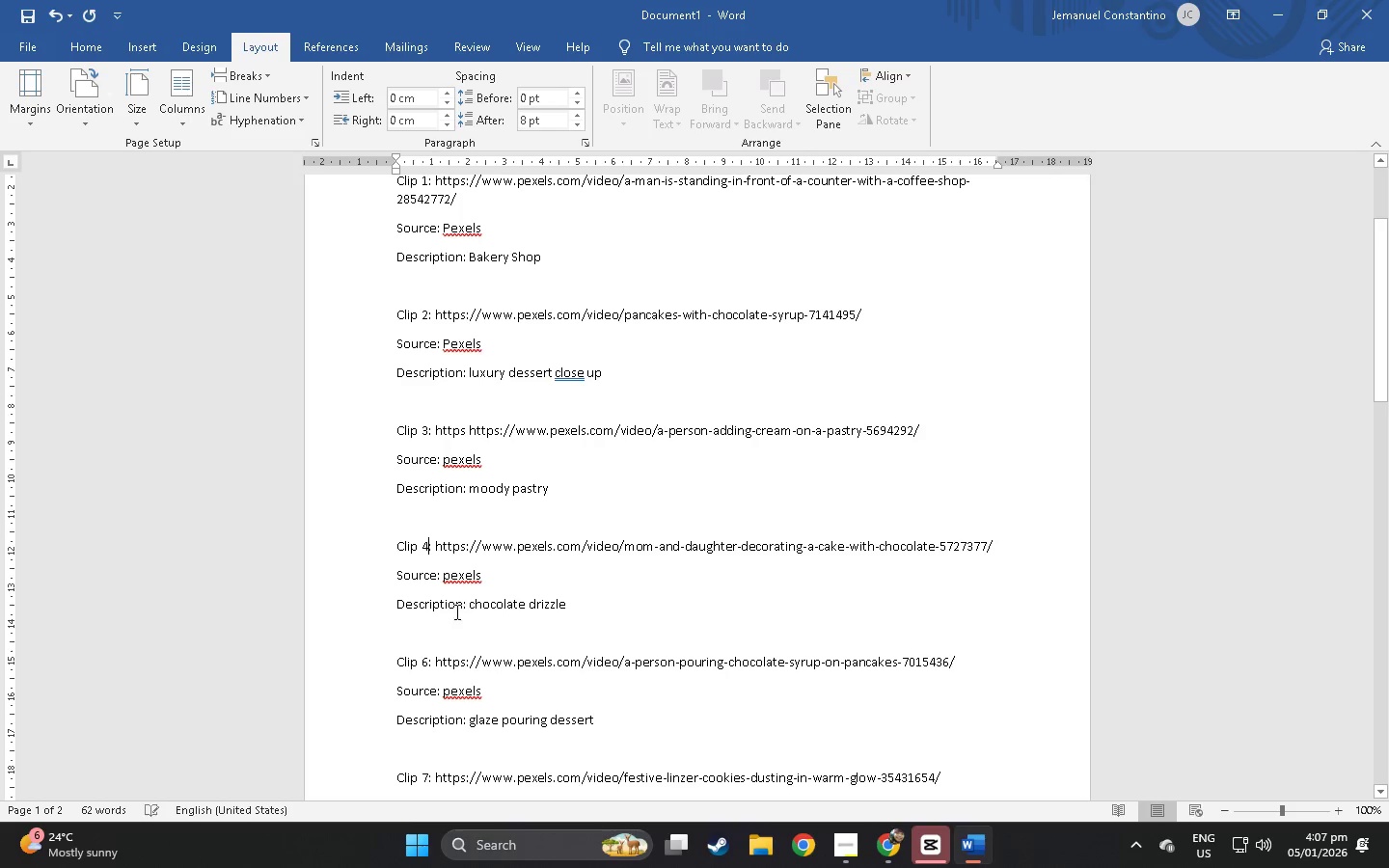 
scroll: coordinate [439, 551], scroll_direction: down, amount: 8.0
 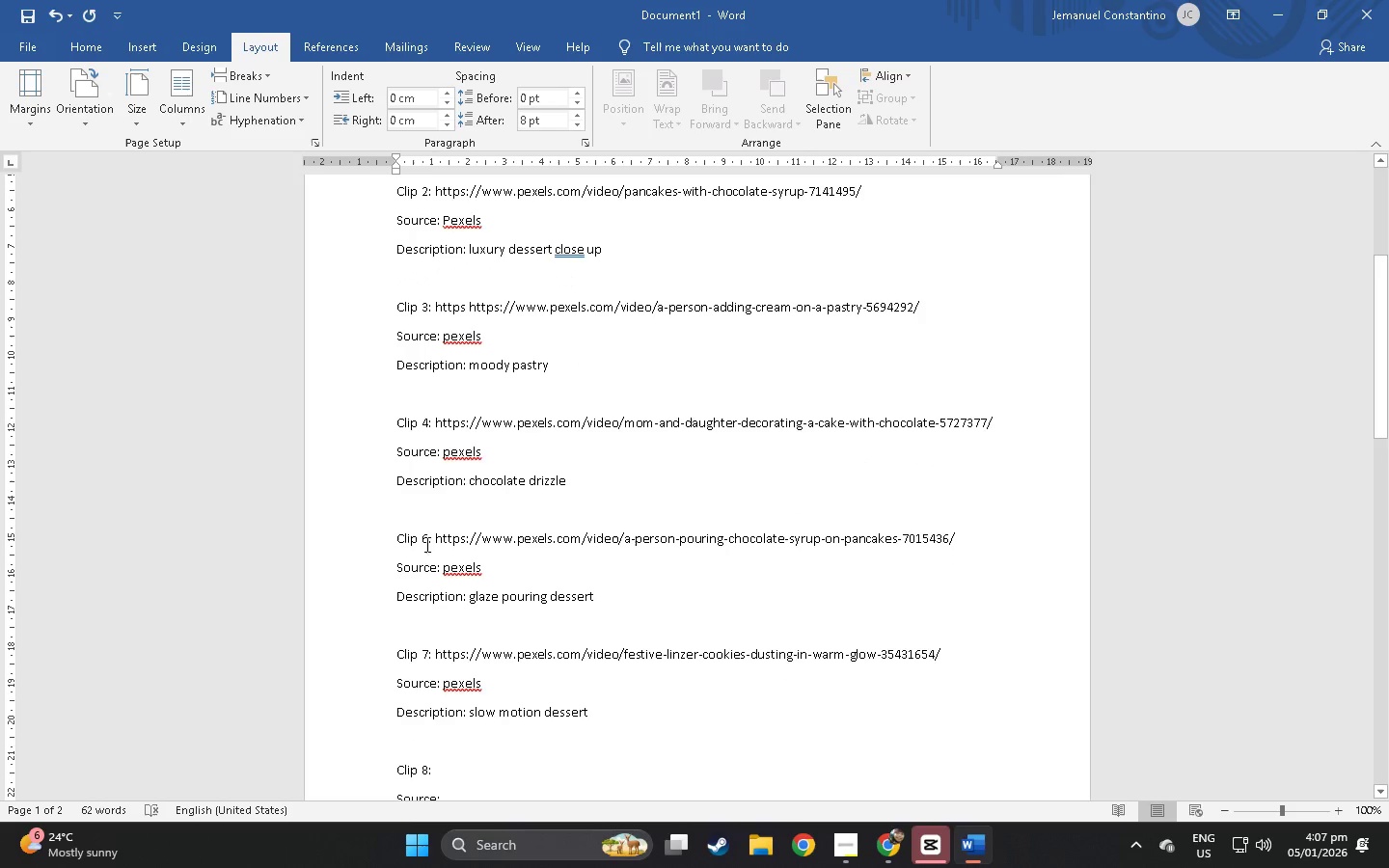 
left_click_drag(start_coordinate=[425, 544], to_coordinate=[420, 544])
 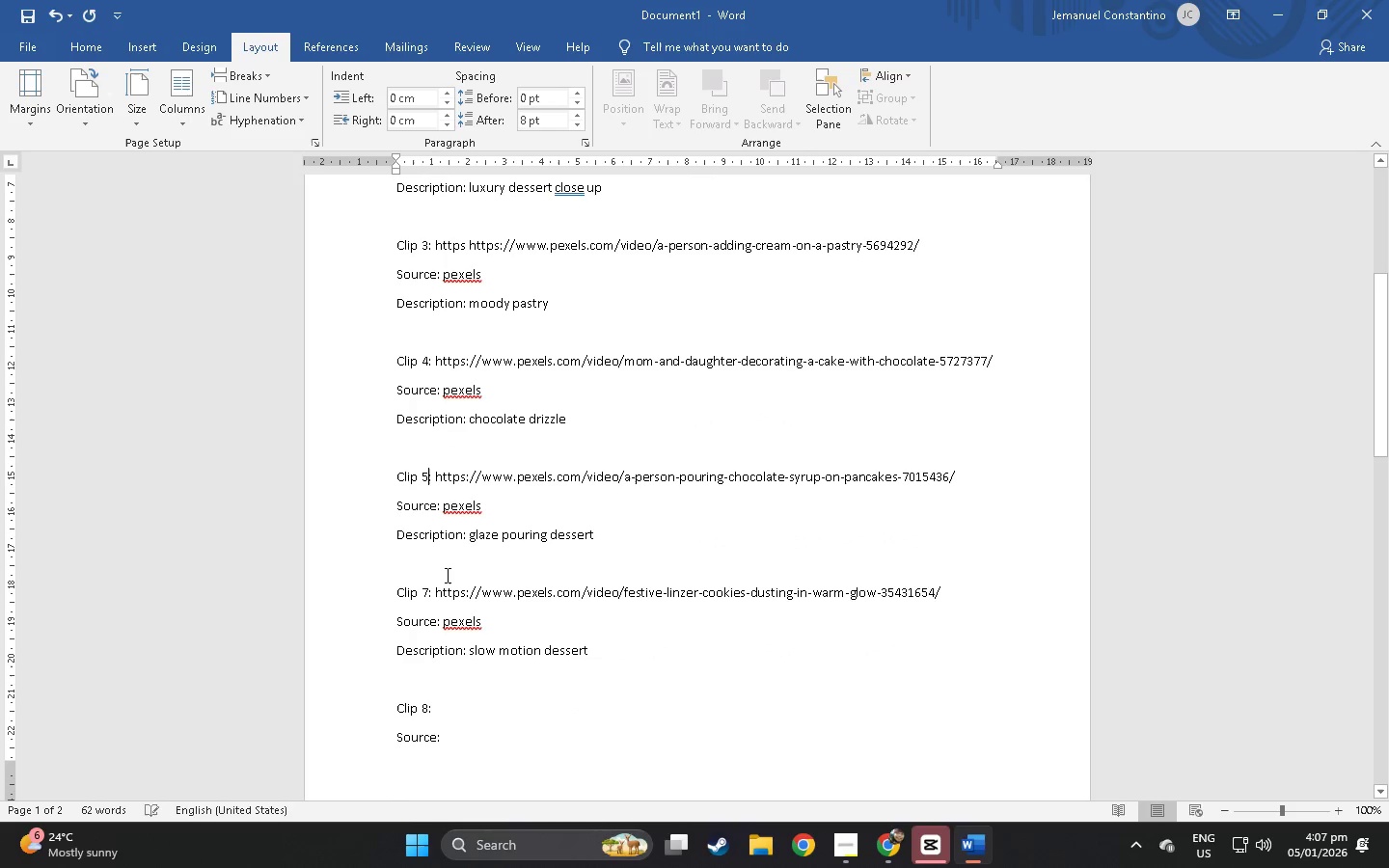 
key(5)
 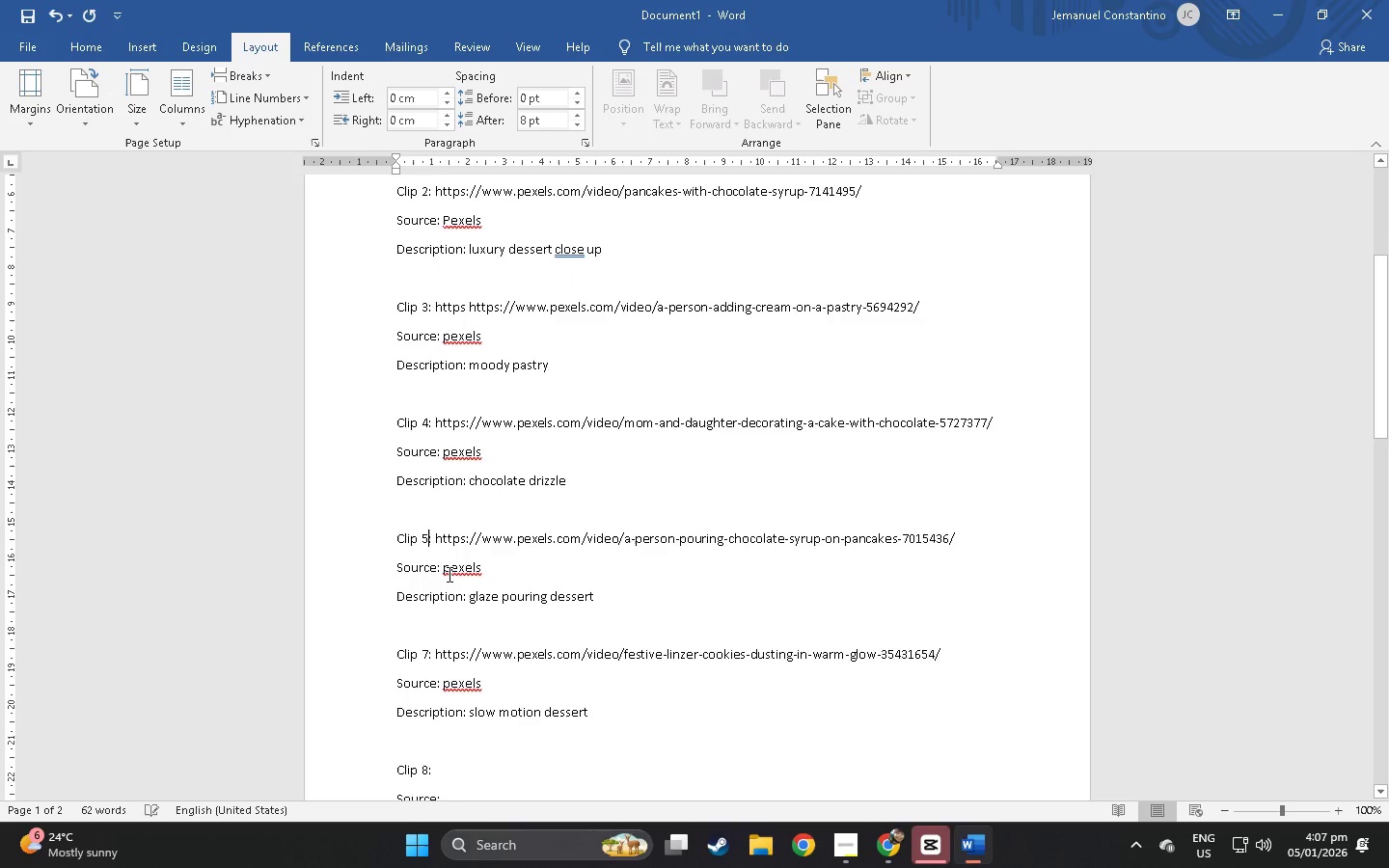 
scroll: coordinate [448, 573], scroll_direction: down, amount: 4.0
 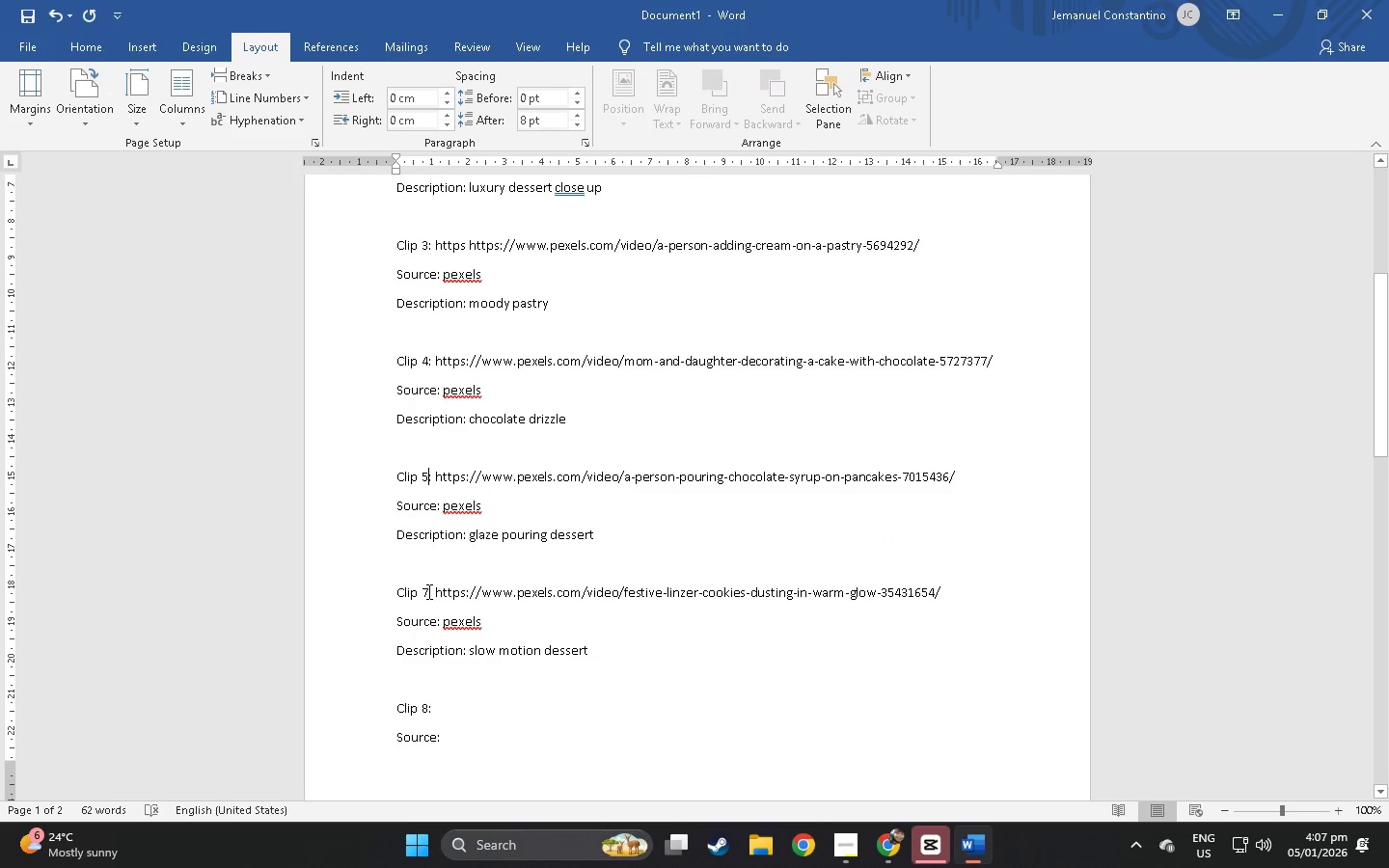 
left_click_drag(start_coordinate=[427, 591], to_coordinate=[422, 594])
 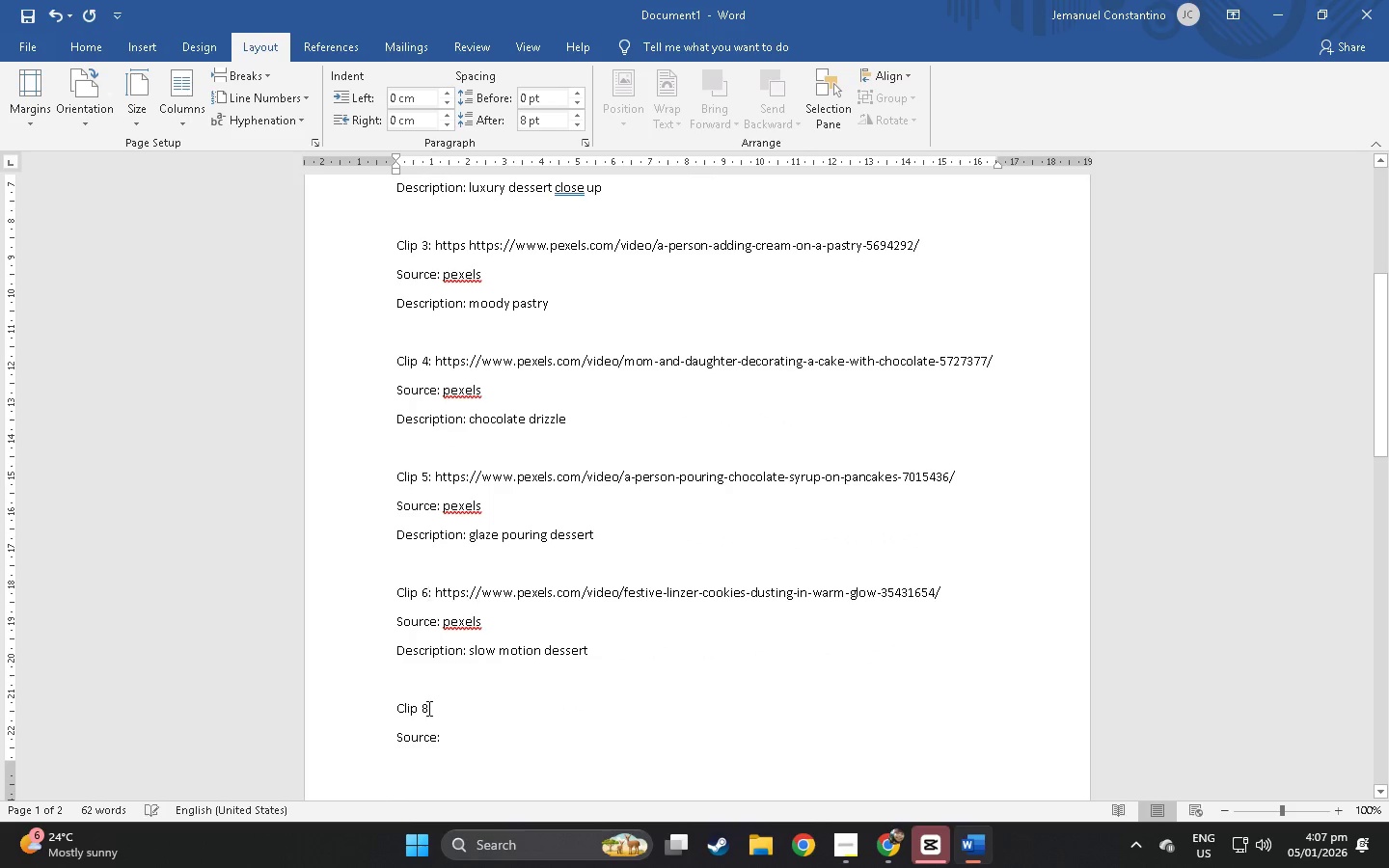 
key(6)
 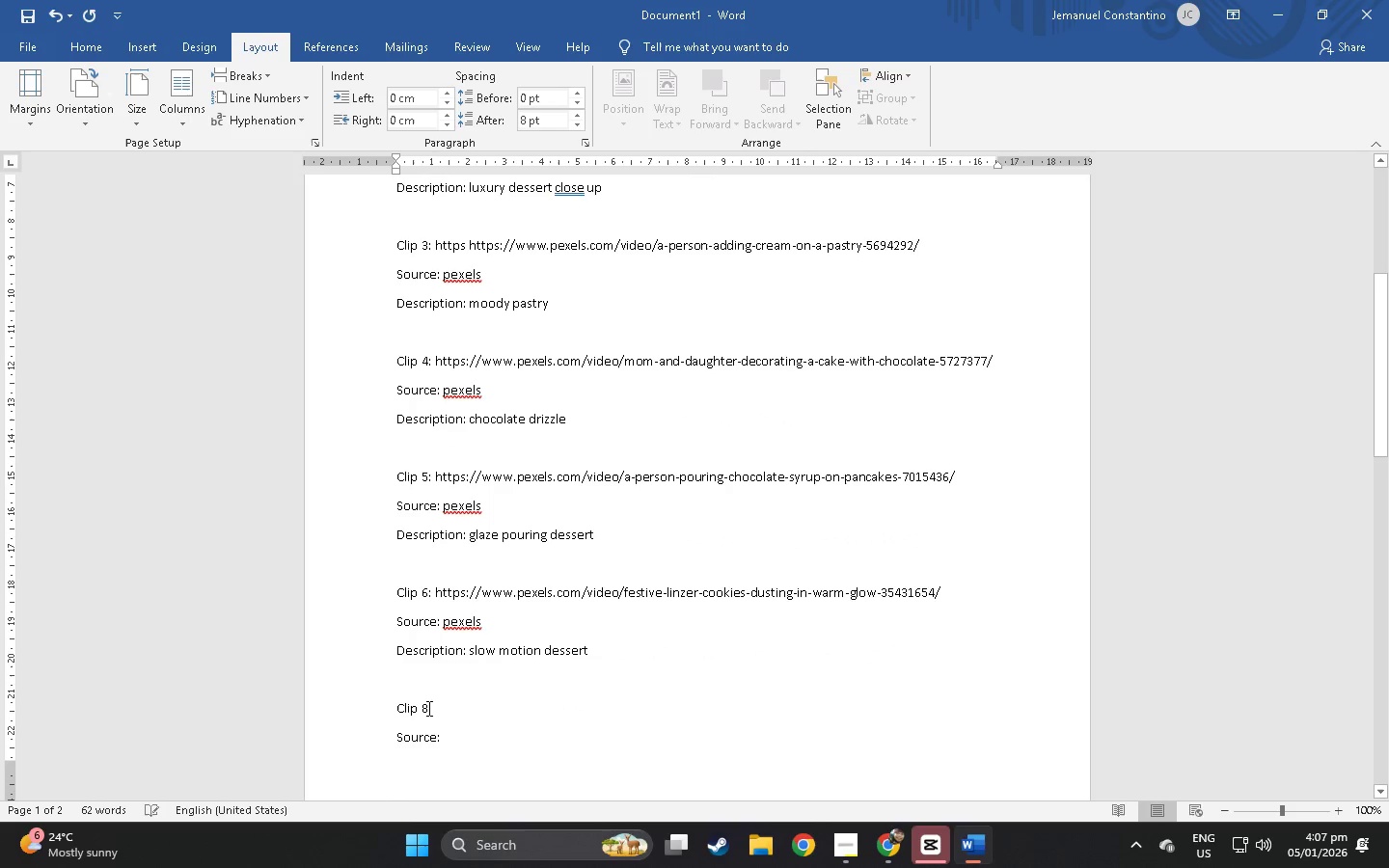 
left_click_drag(start_coordinate=[427, 708], to_coordinate=[422, 711])
 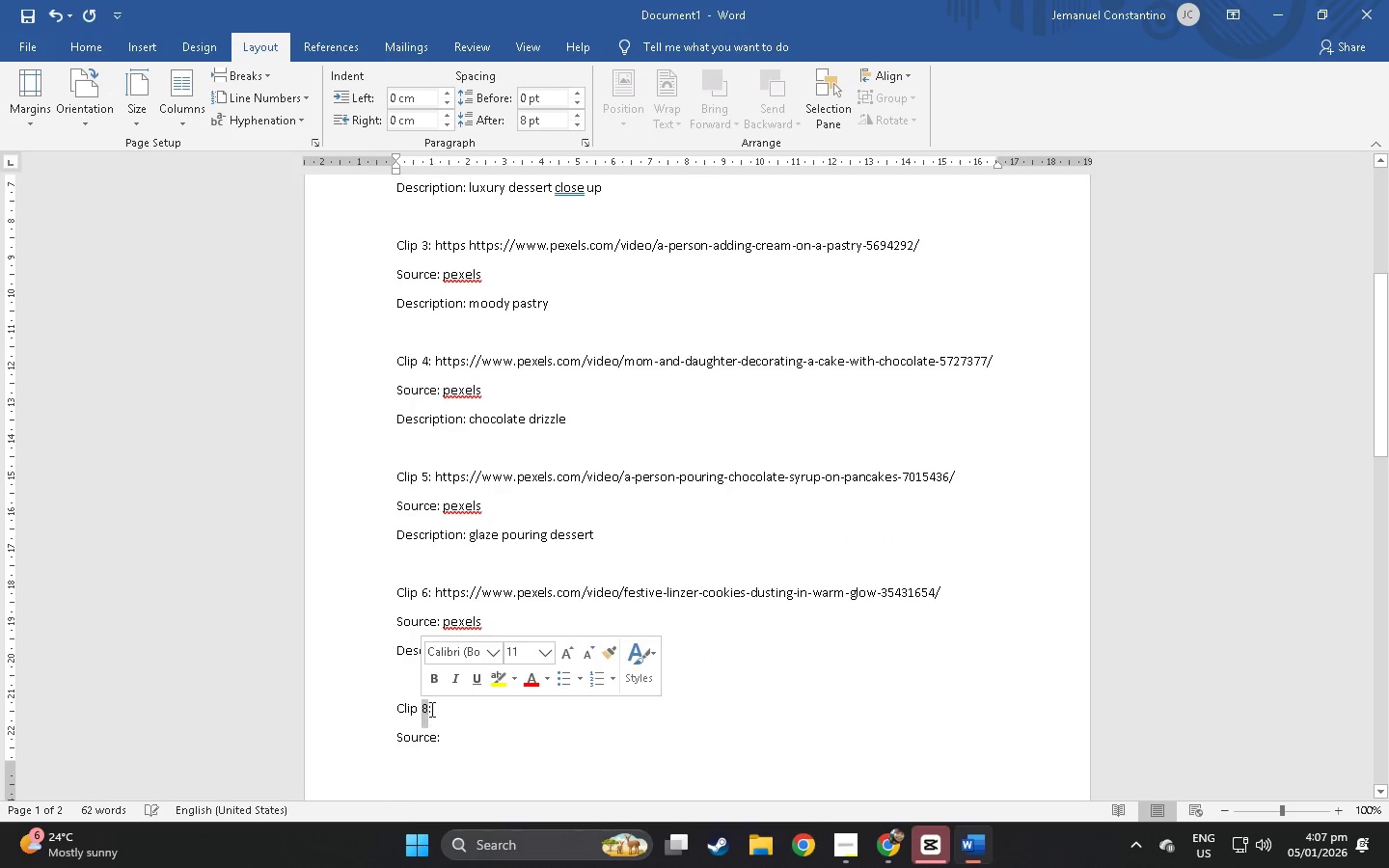 
key(7)
 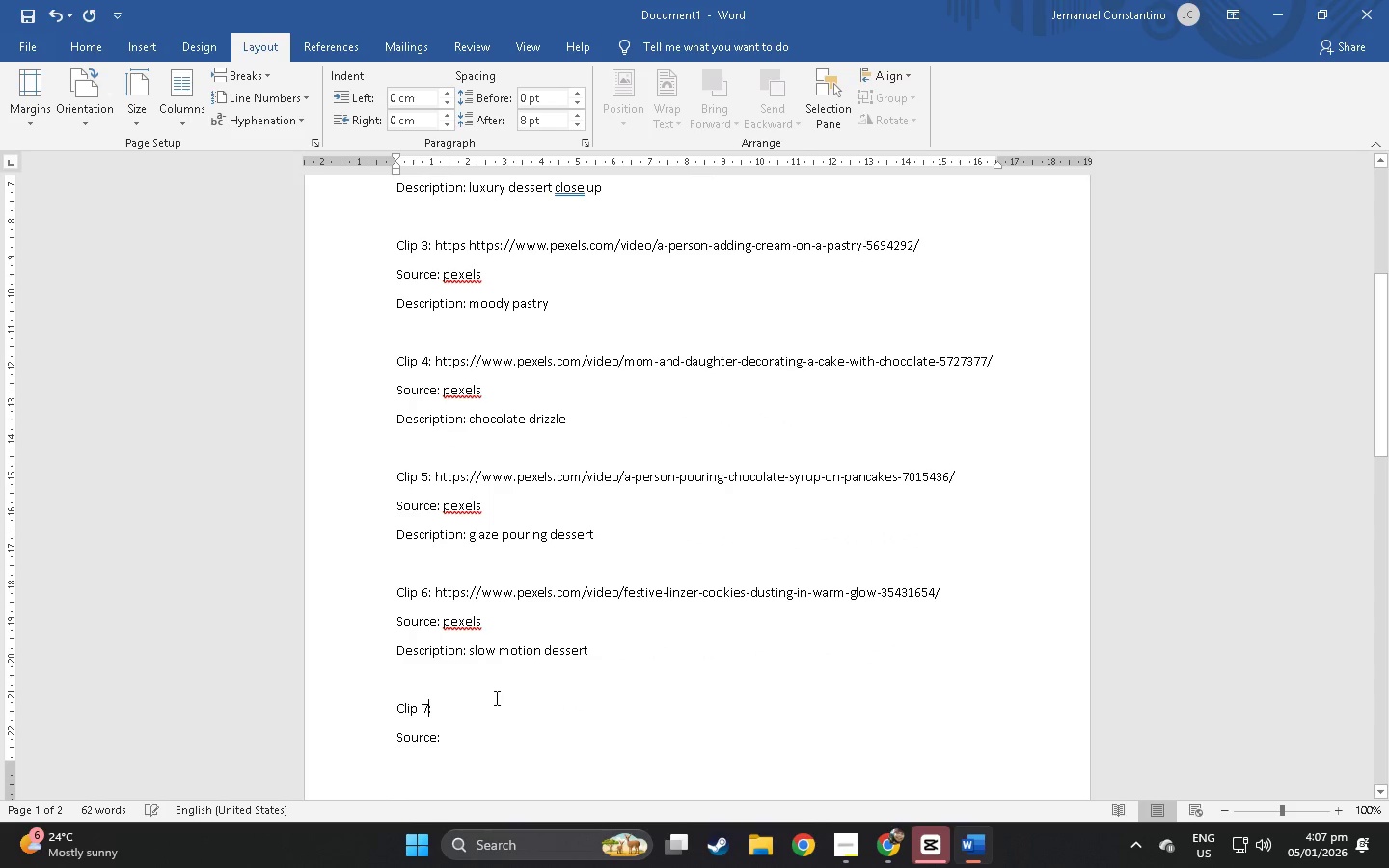 
scroll: coordinate [495, 650], scroll_direction: down, amount: 9.0
 